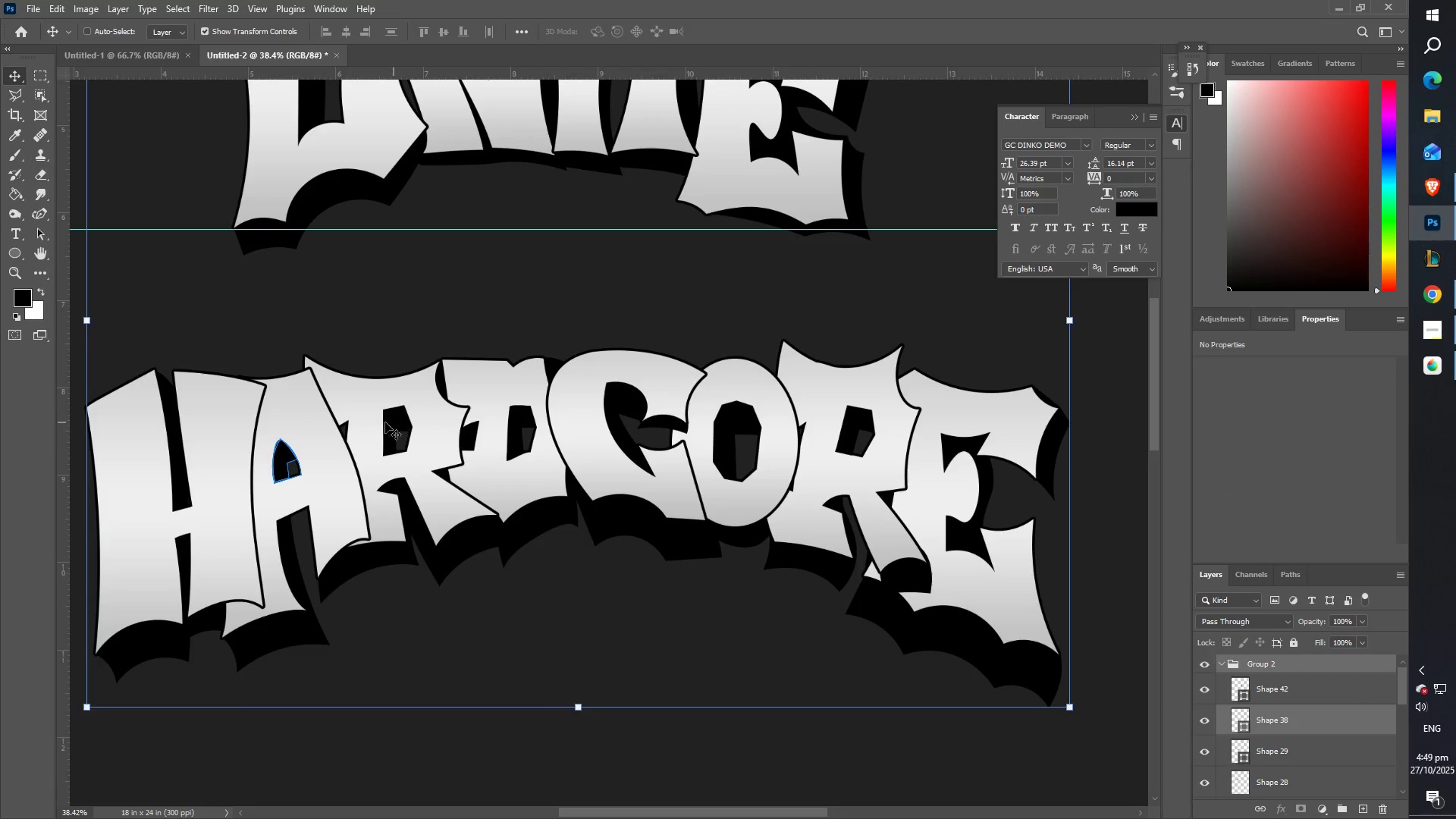 
key(Shift+ShiftLeft)
 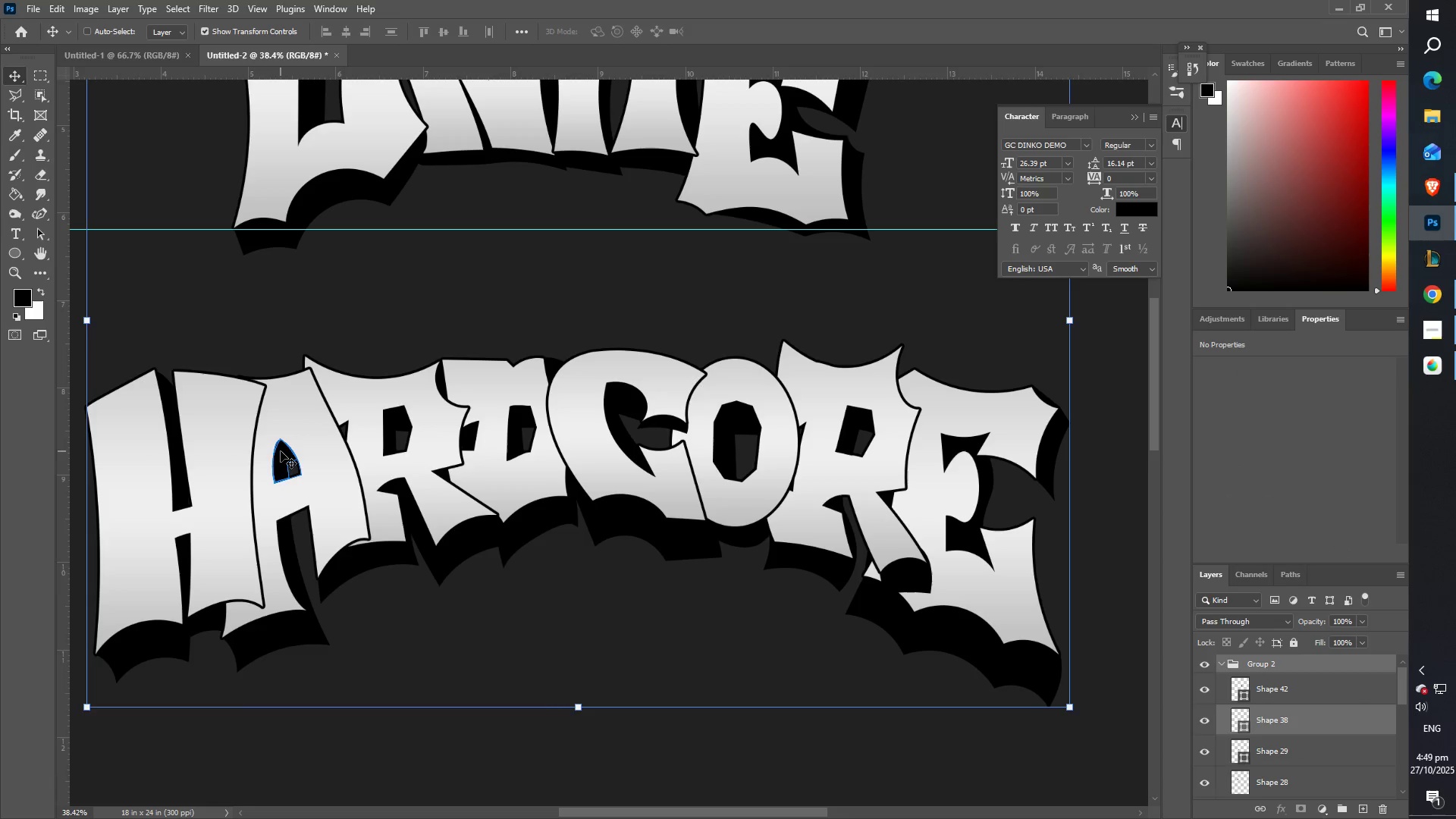 
right_click([281, 451])
 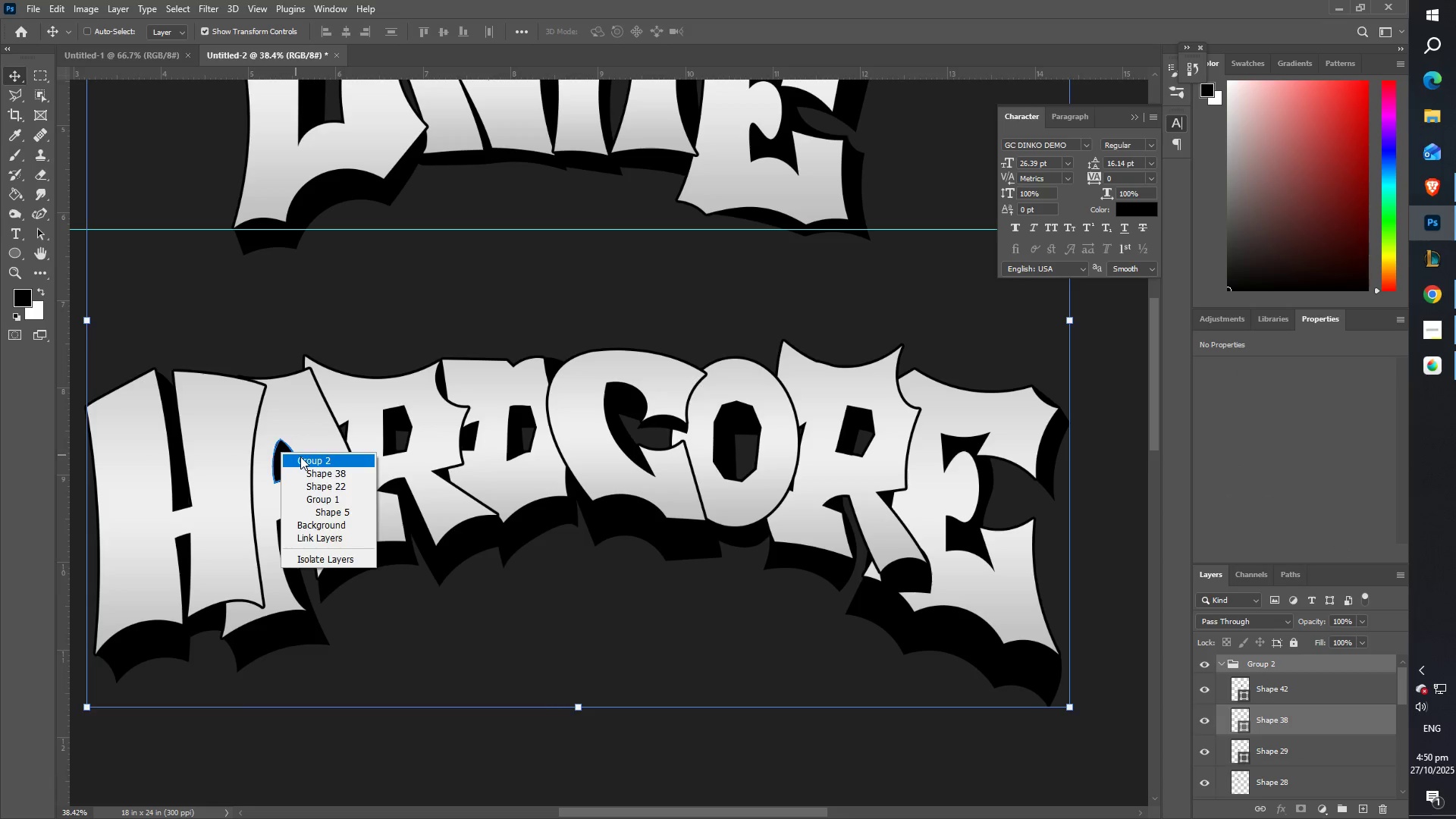 
left_click([300, 457])
 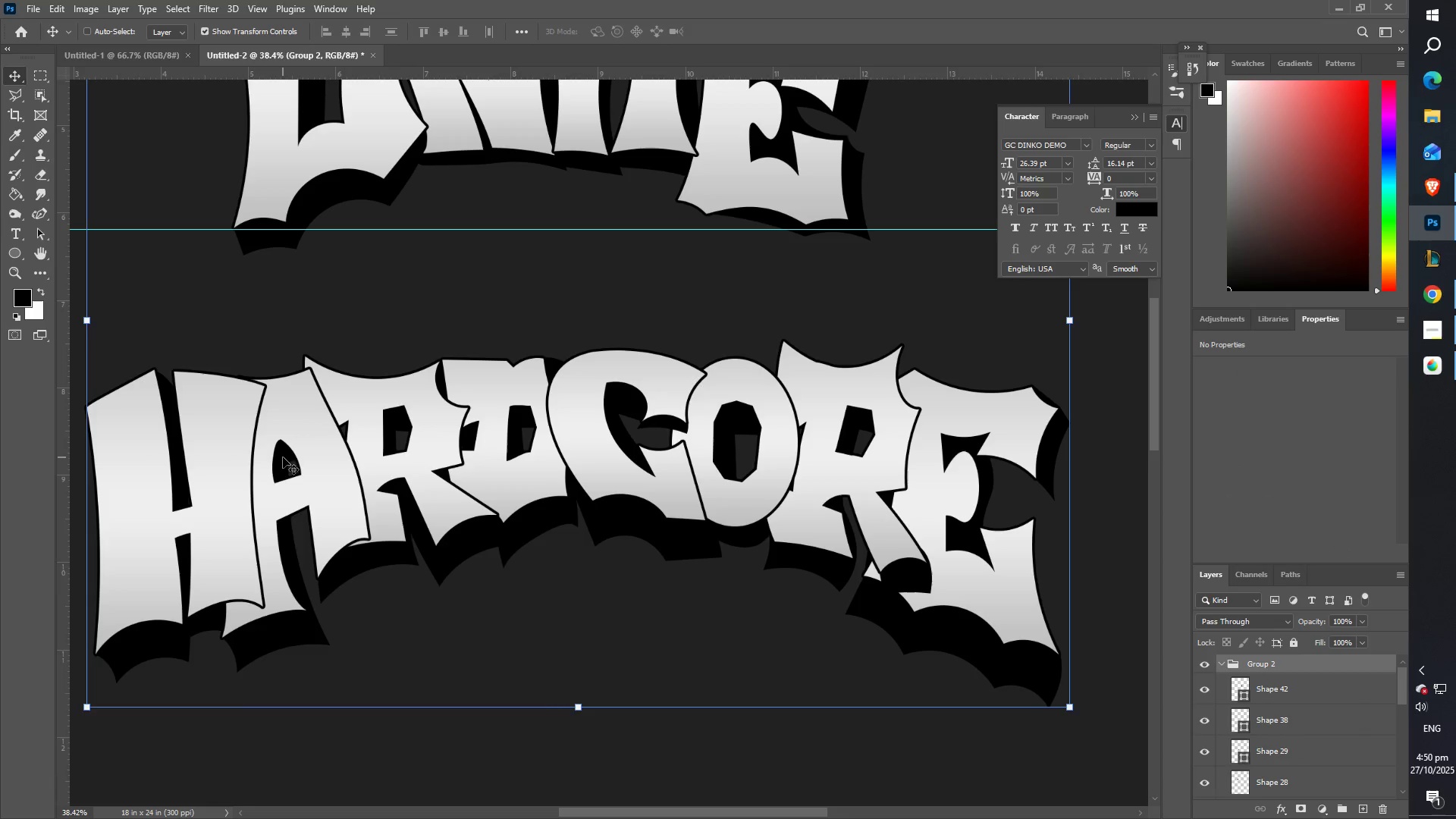 
right_click([283, 457])
 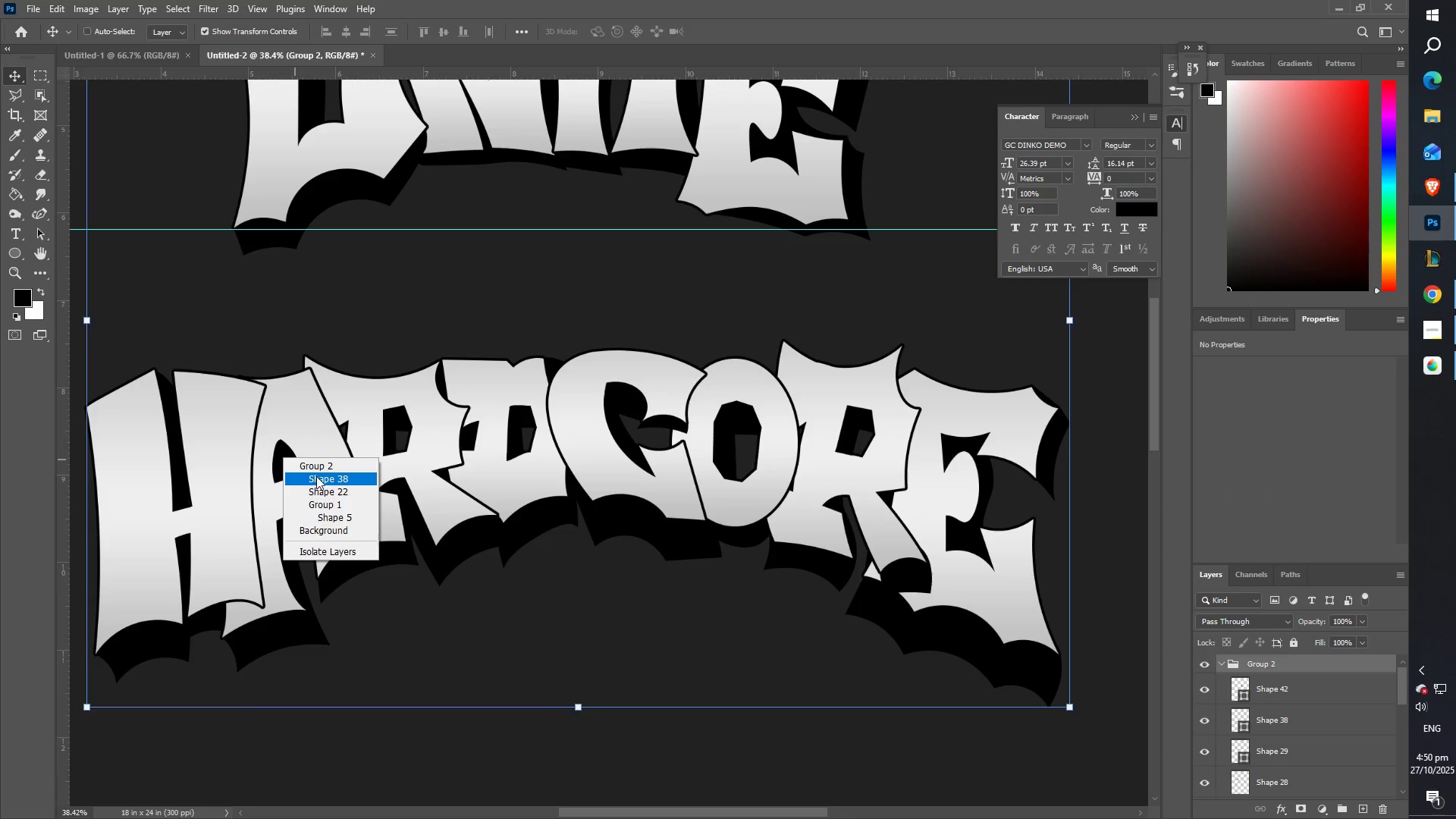 
hold_key(key=ShiftLeft, duration=1.53)
right_click([297, 469])
 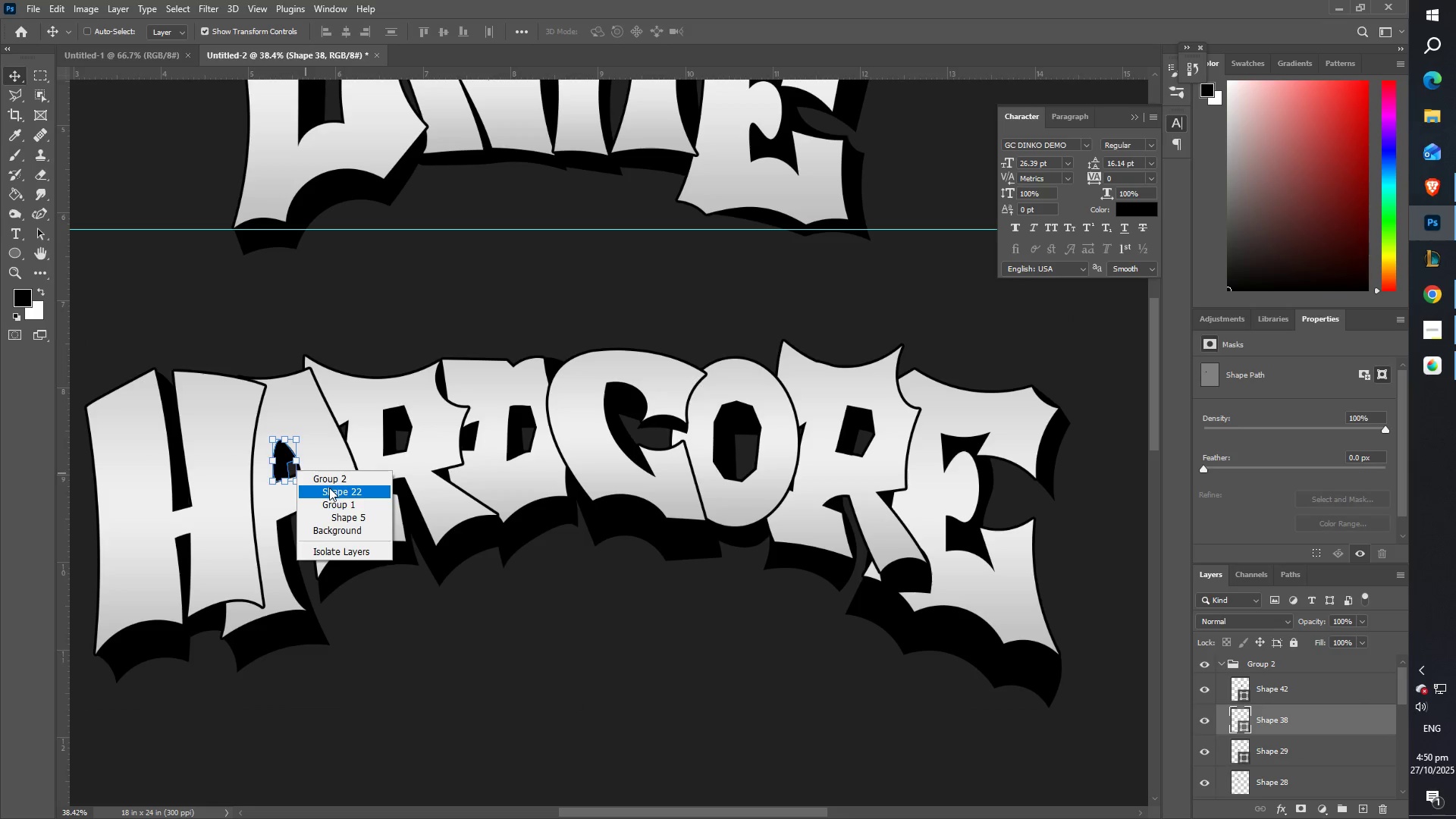 
left_click([331, 489])
 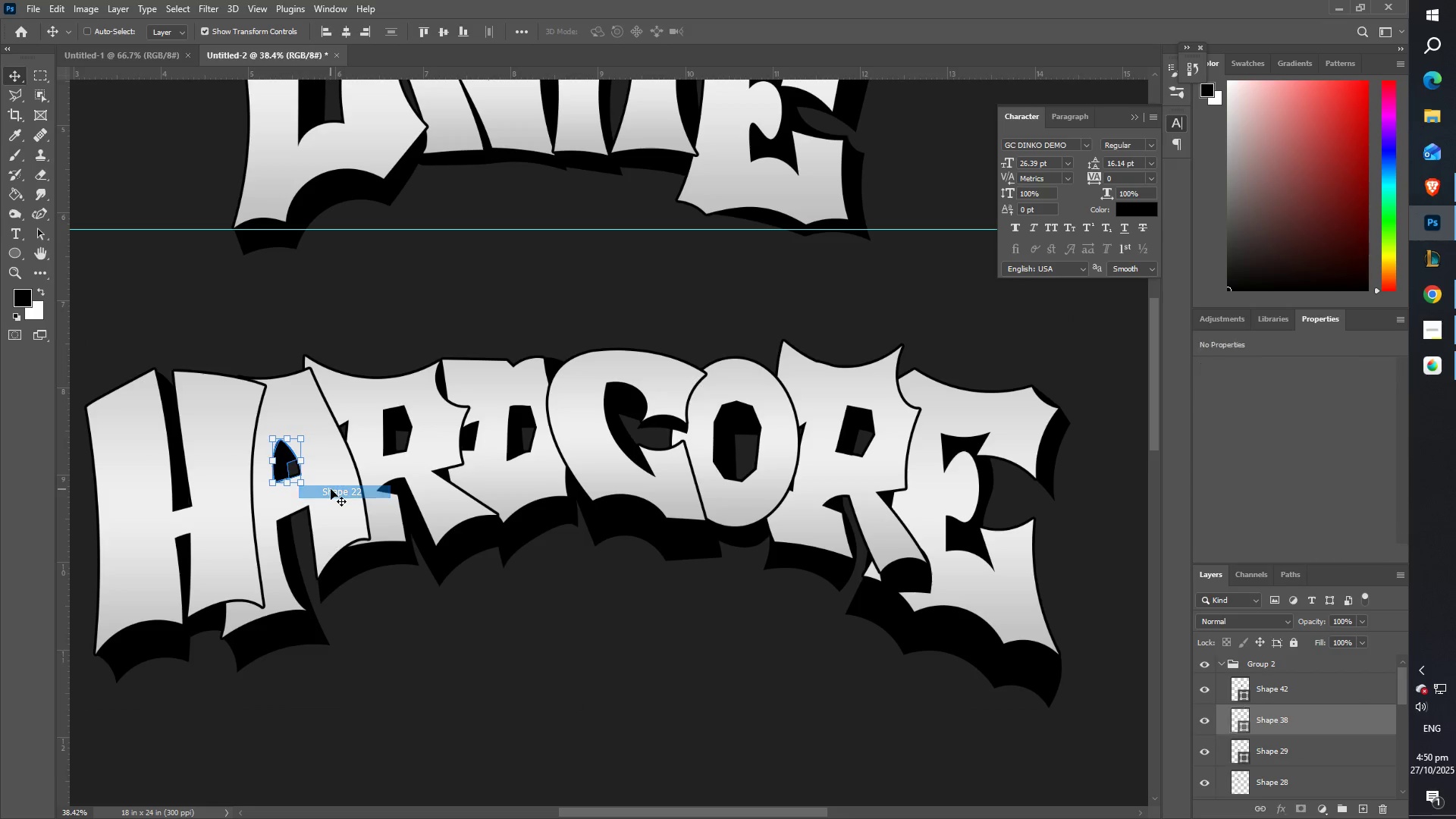 
hold_key(key=ShiftLeft, duration=1.53)
right_click([389, 419])
 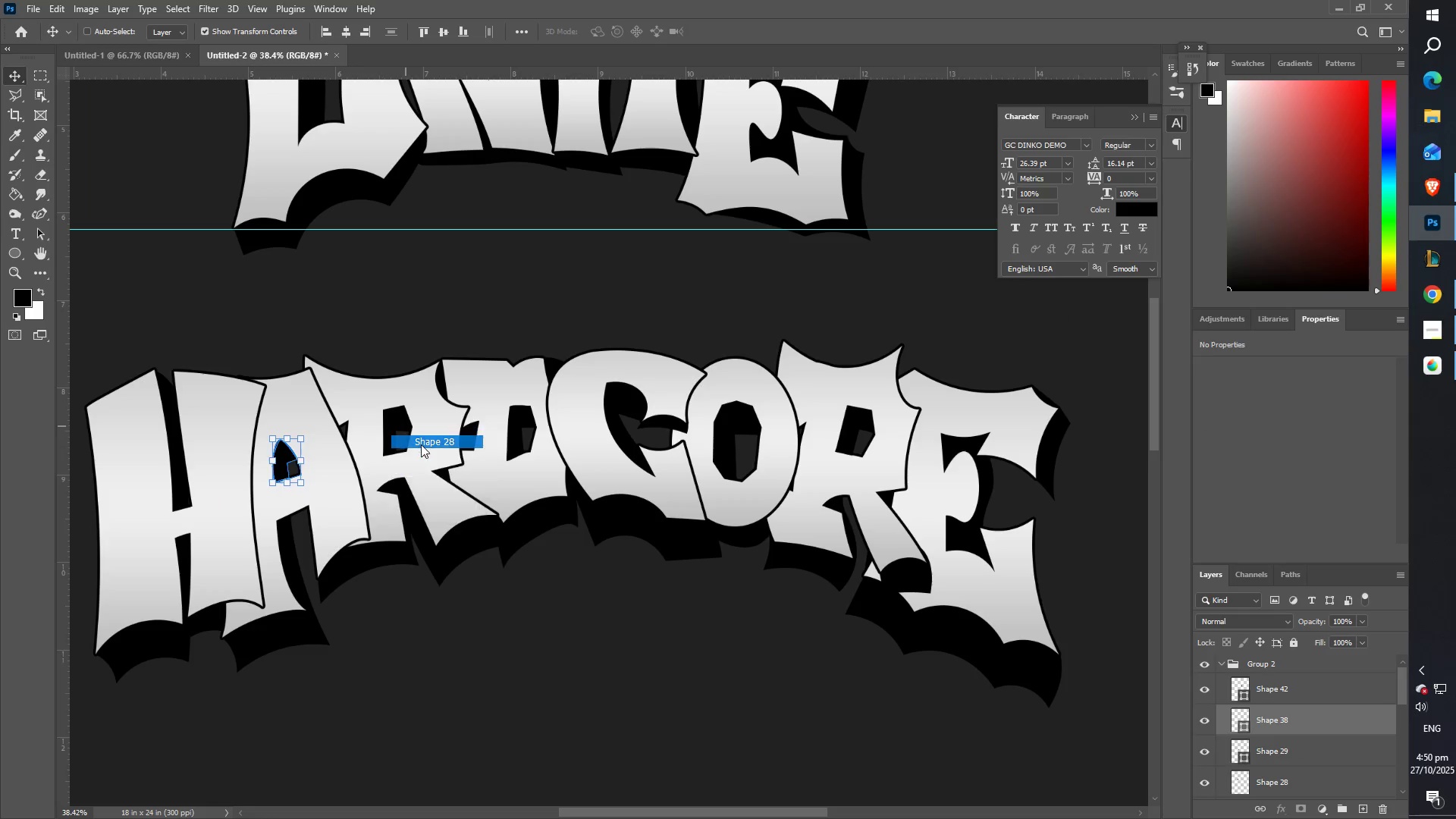 
left_click([421, 444])
 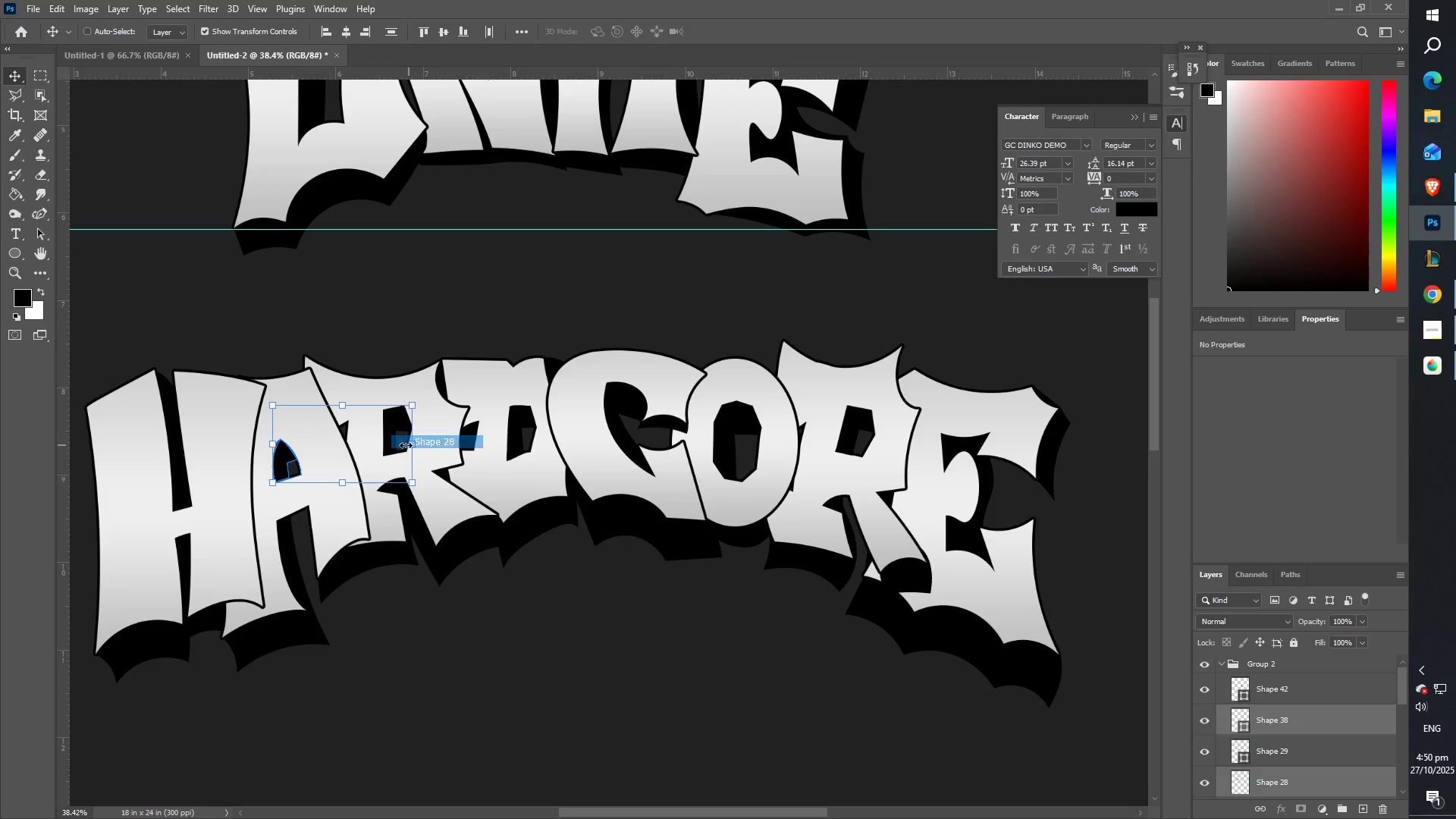 
hold_key(key=ShiftLeft, duration=1.51)
right_click([400, 444])
 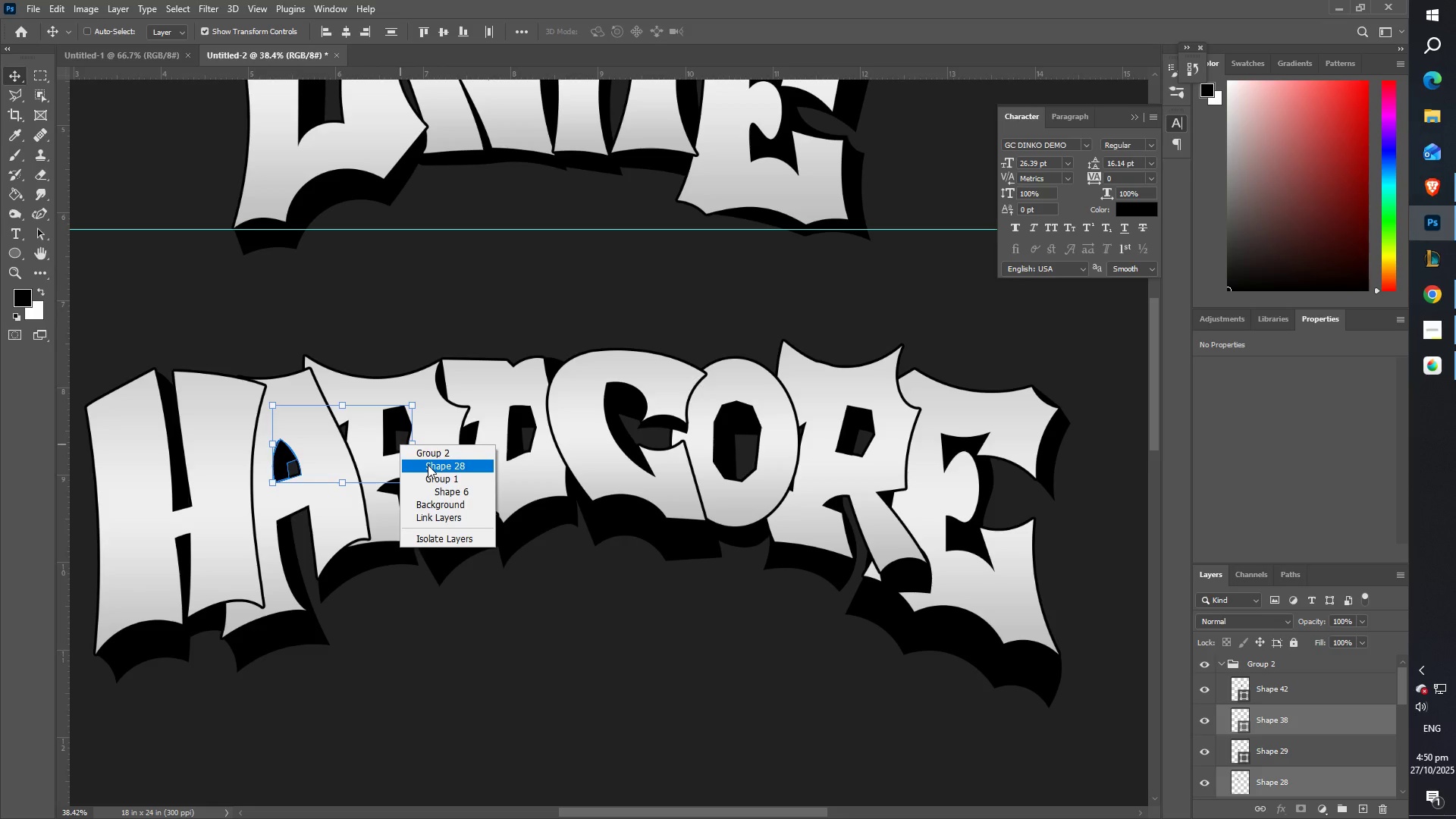 
left_click([428, 465])
 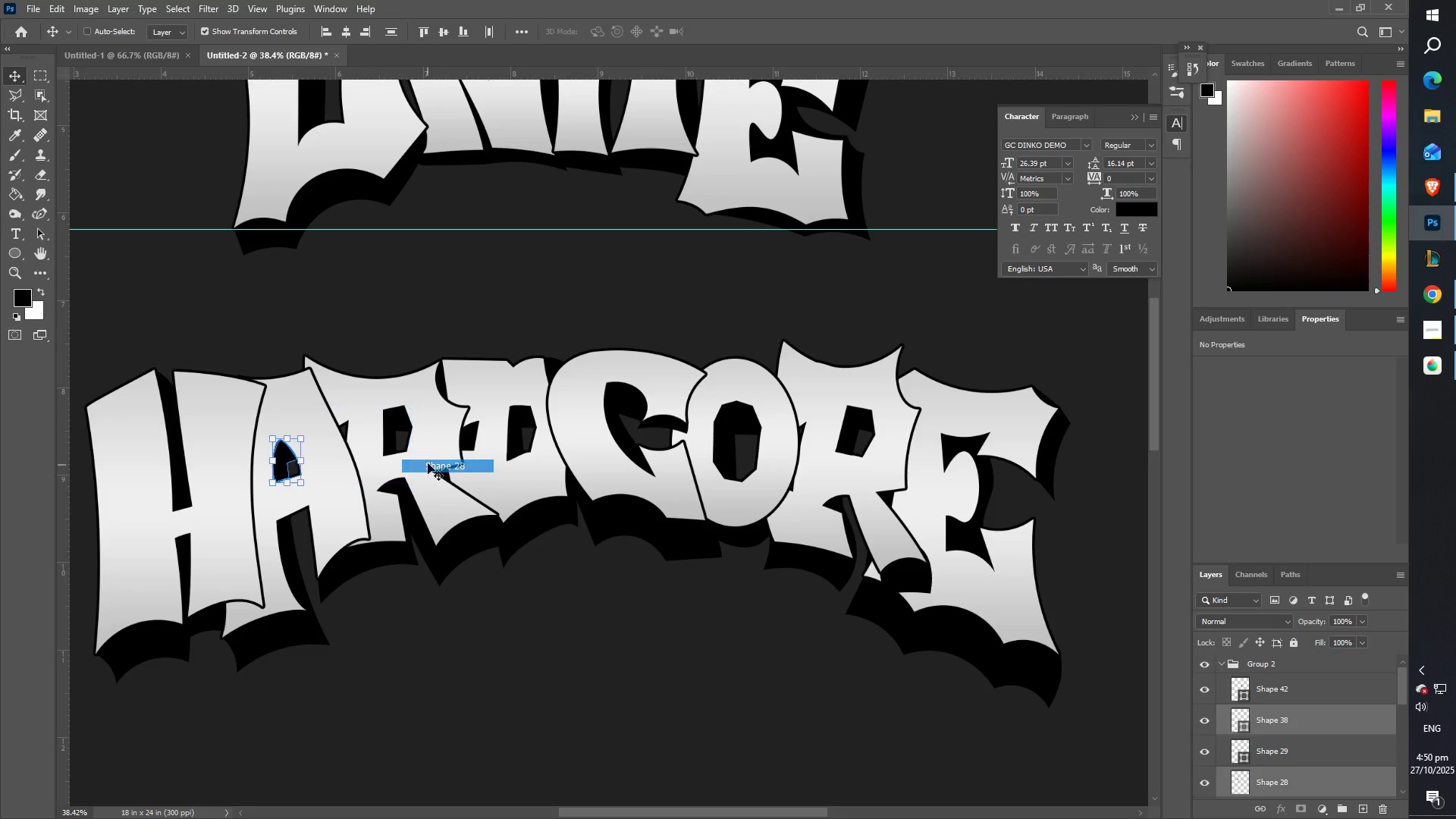 
hold_key(key=ShiftLeft, duration=1.52)
right_click([519, 417])
 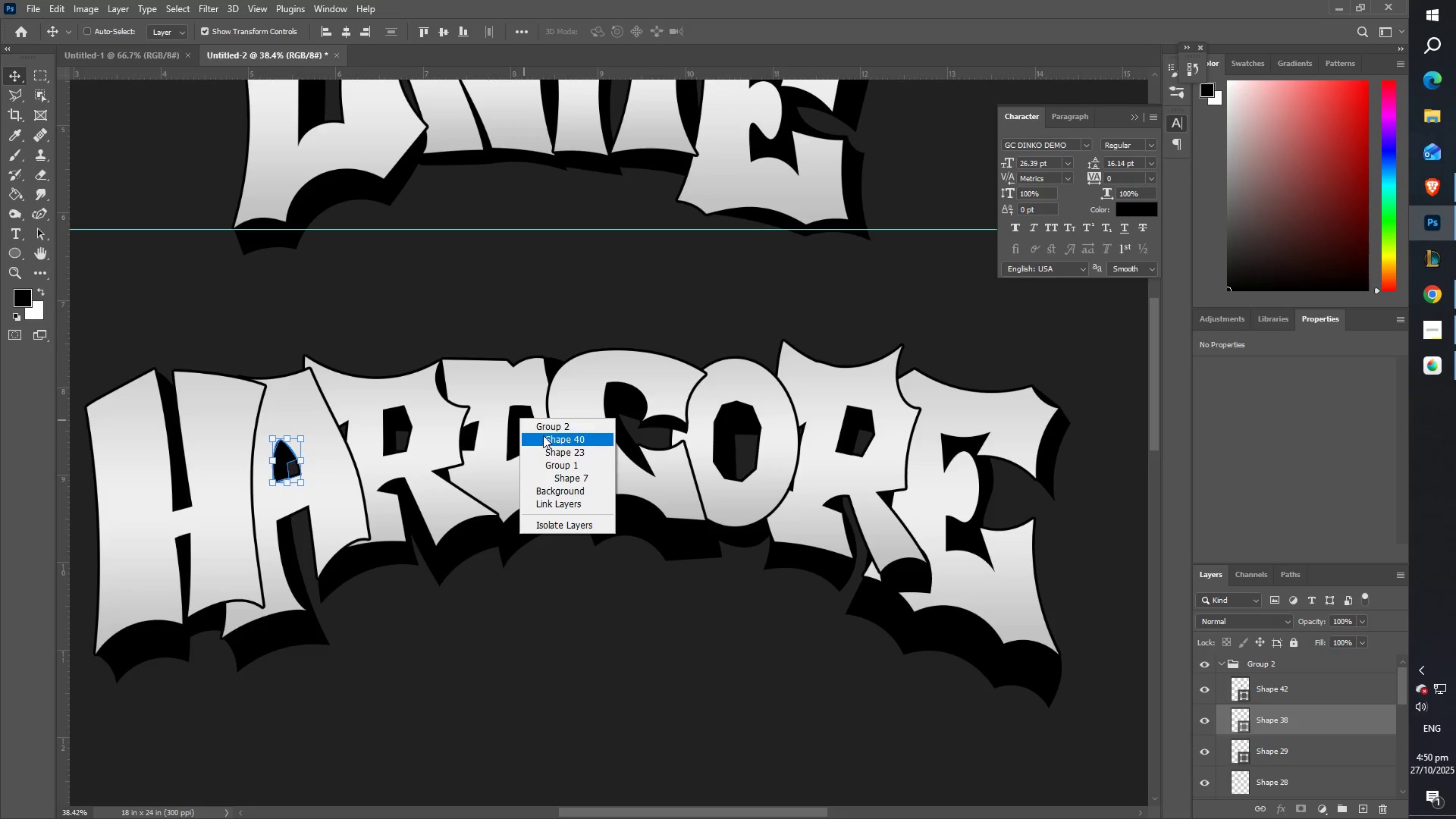 
hold_key(key=ShiftLeft, duration=1.51)
left_click([544, 435])
 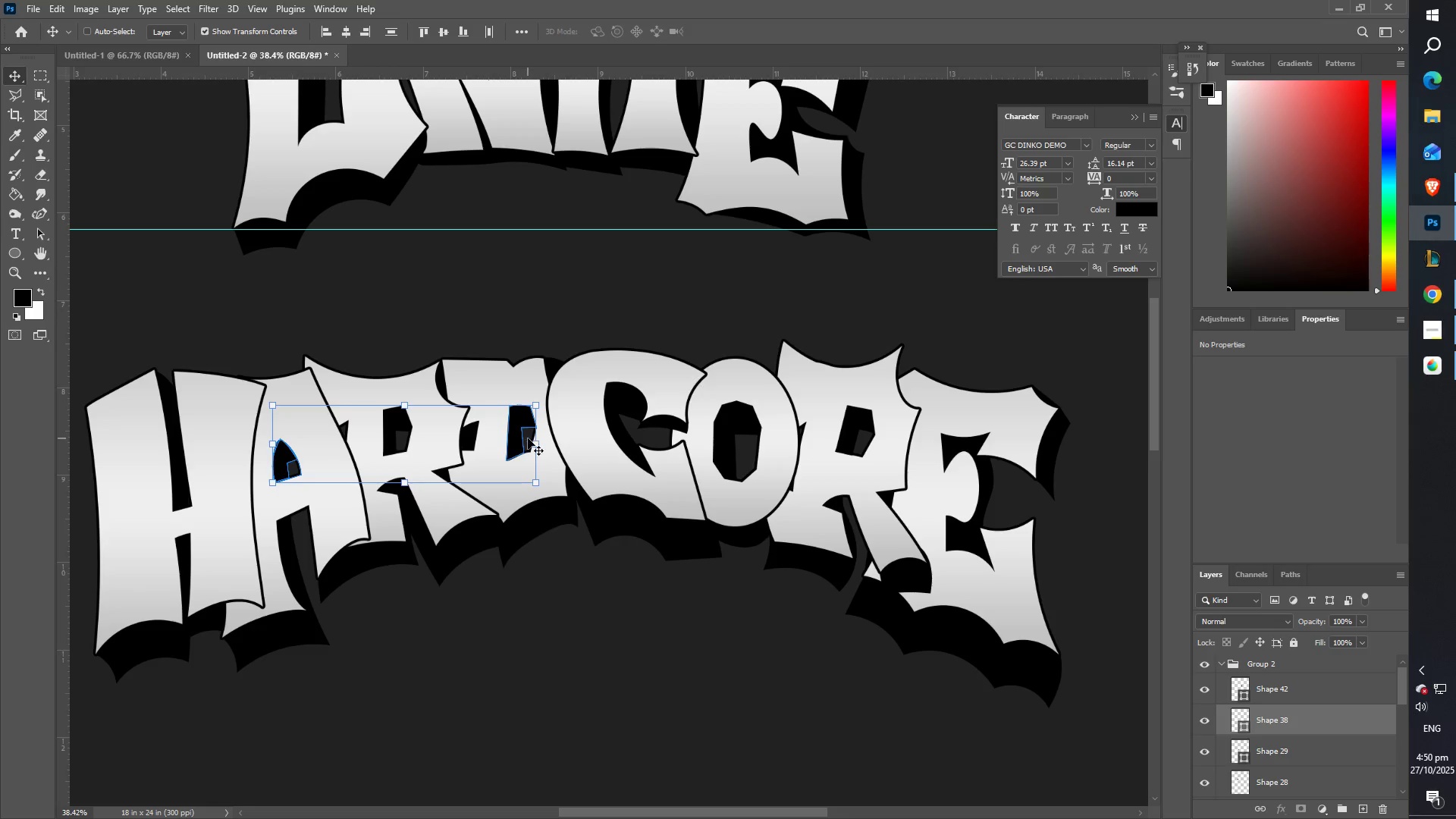 
right_click([528, 438])
 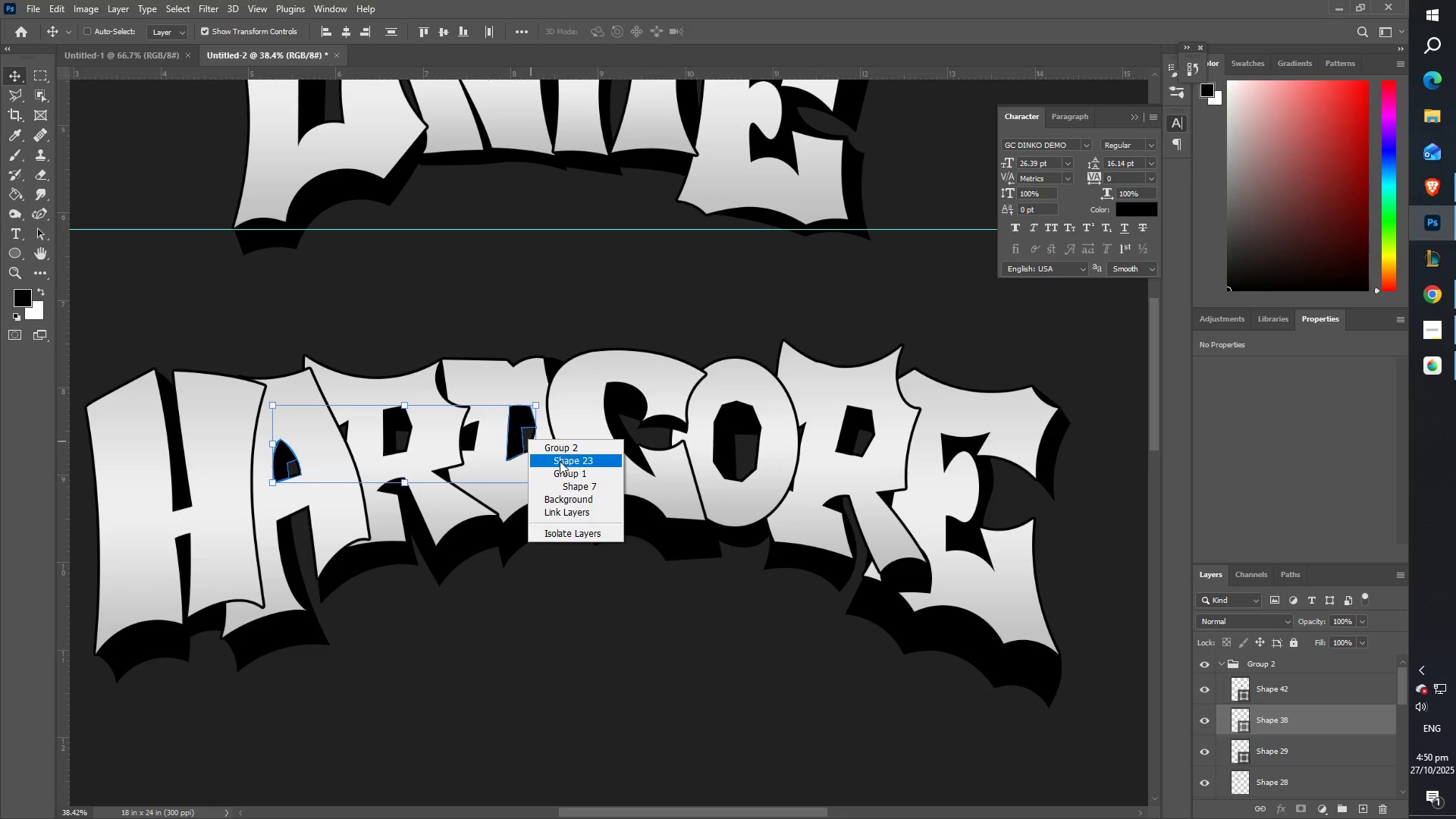 
hold_key(key=ShiftLeft, duration=1.53)
left_click([558, 458])
 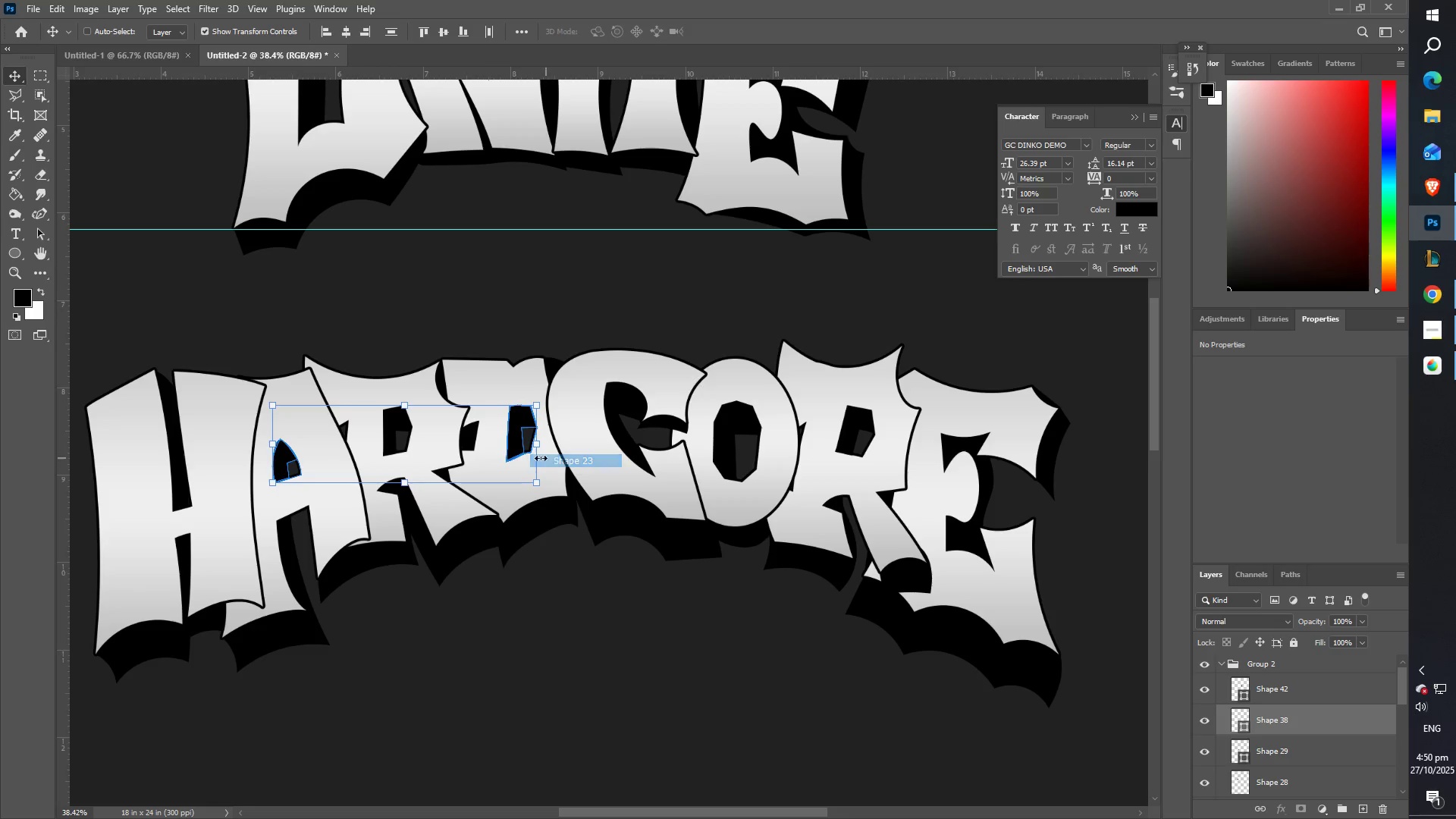 
hold_key(key=ShiftLeft, duration=1.51)
right_click([394, 422])
 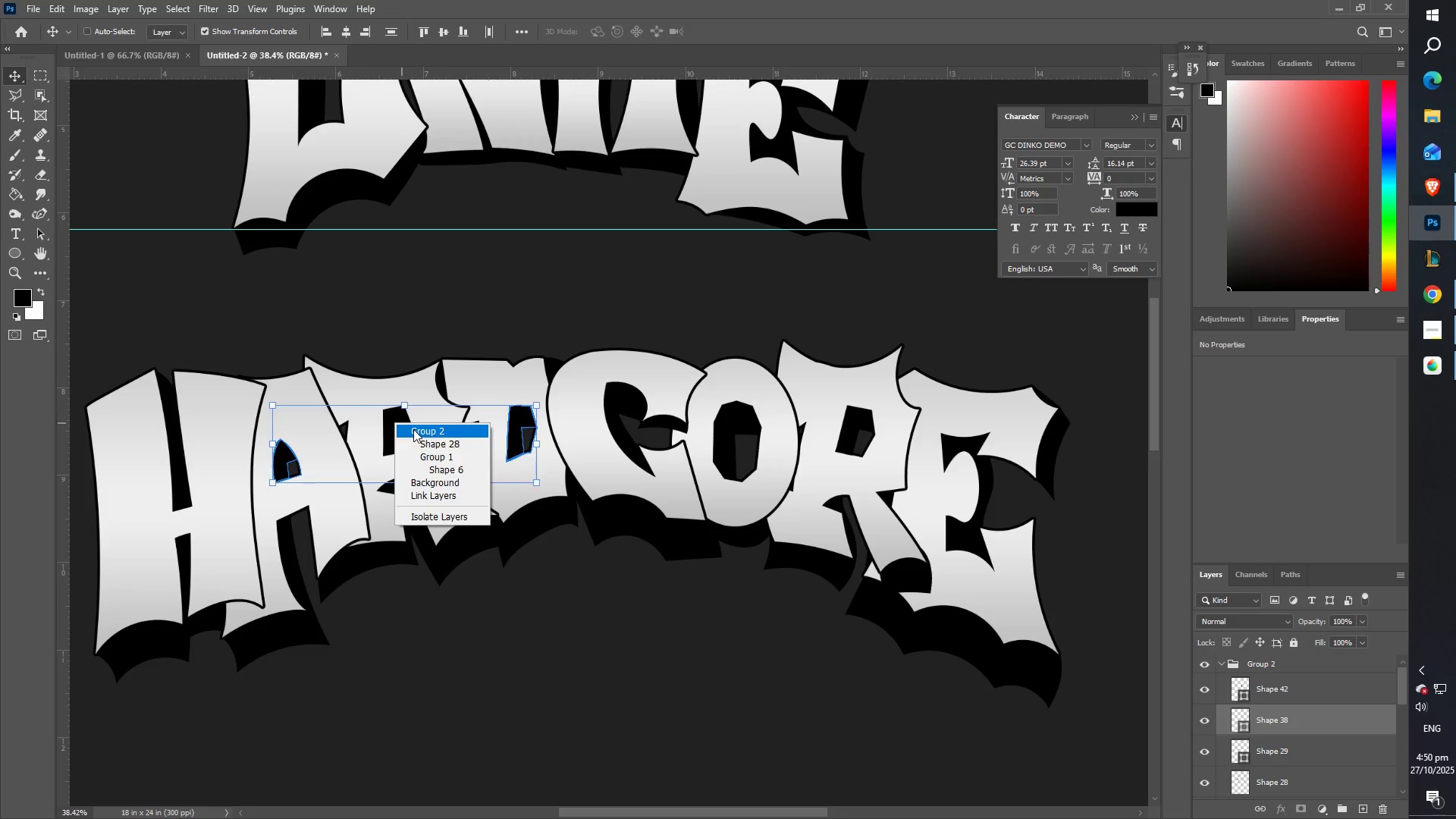 
left_click([413, 429])
 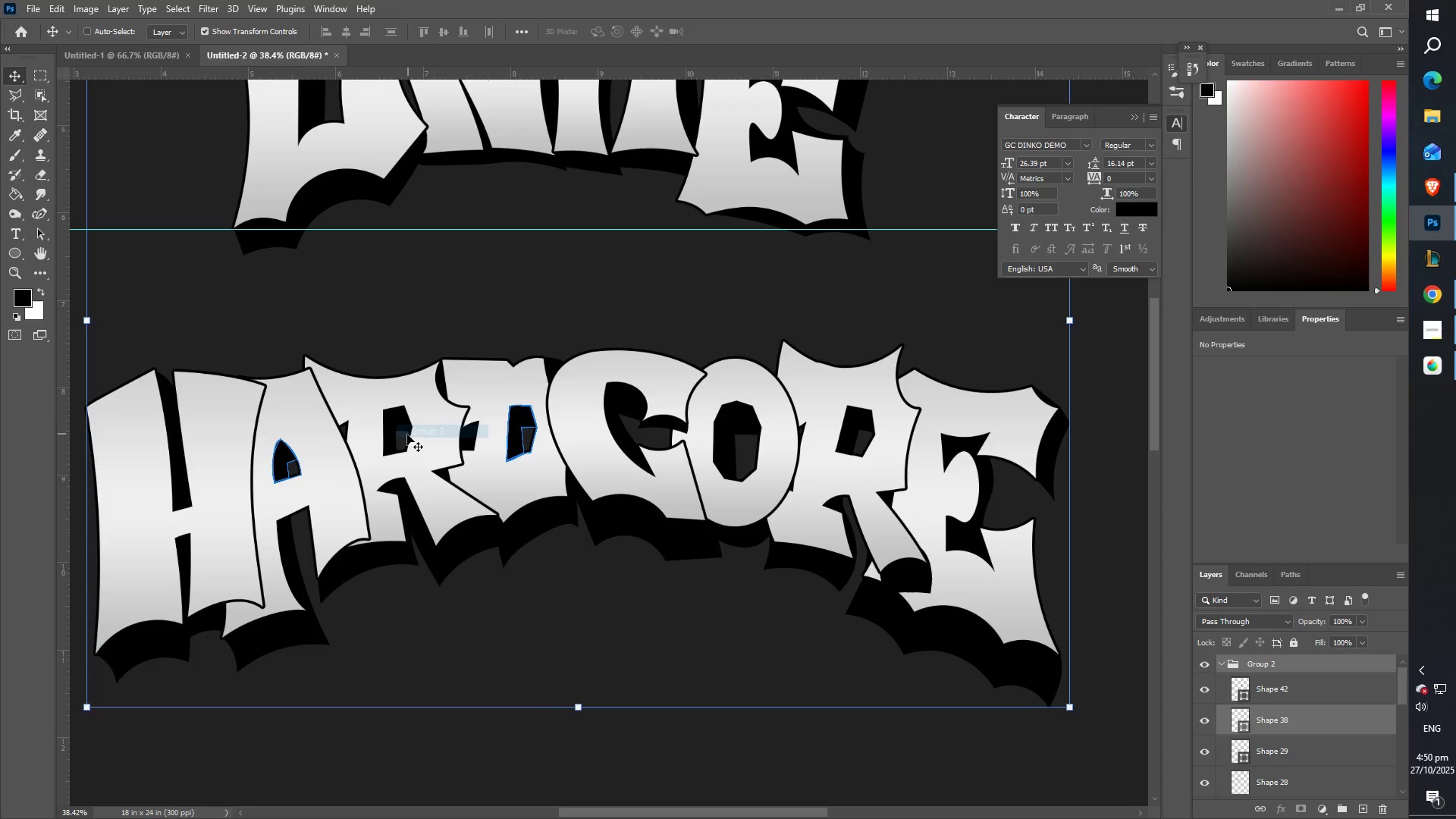 
key(Shift+ShiftLeft)
 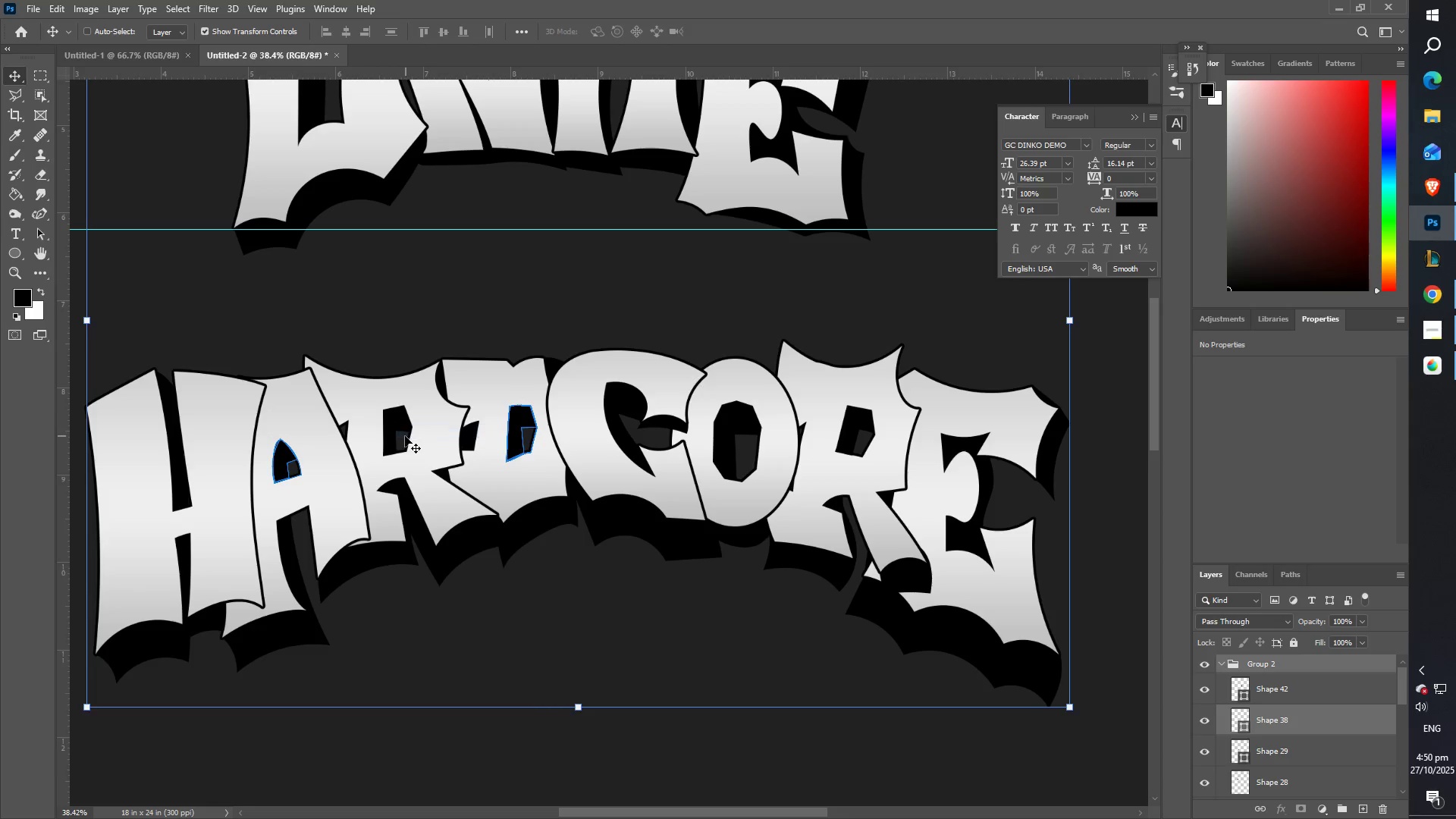 
key(Shift+ShiftLeft)
 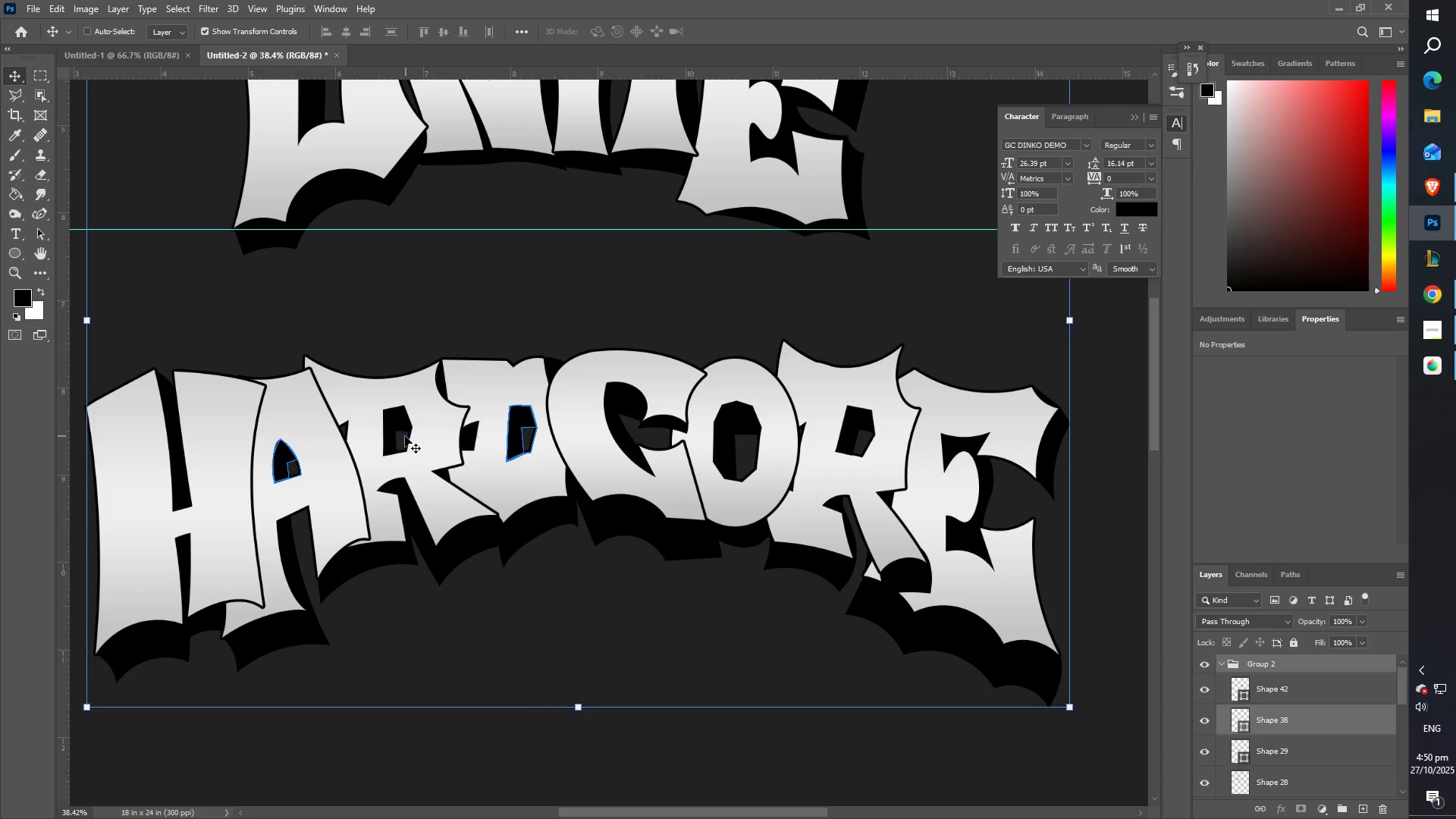 
key(Shift+ShiftLeft)
 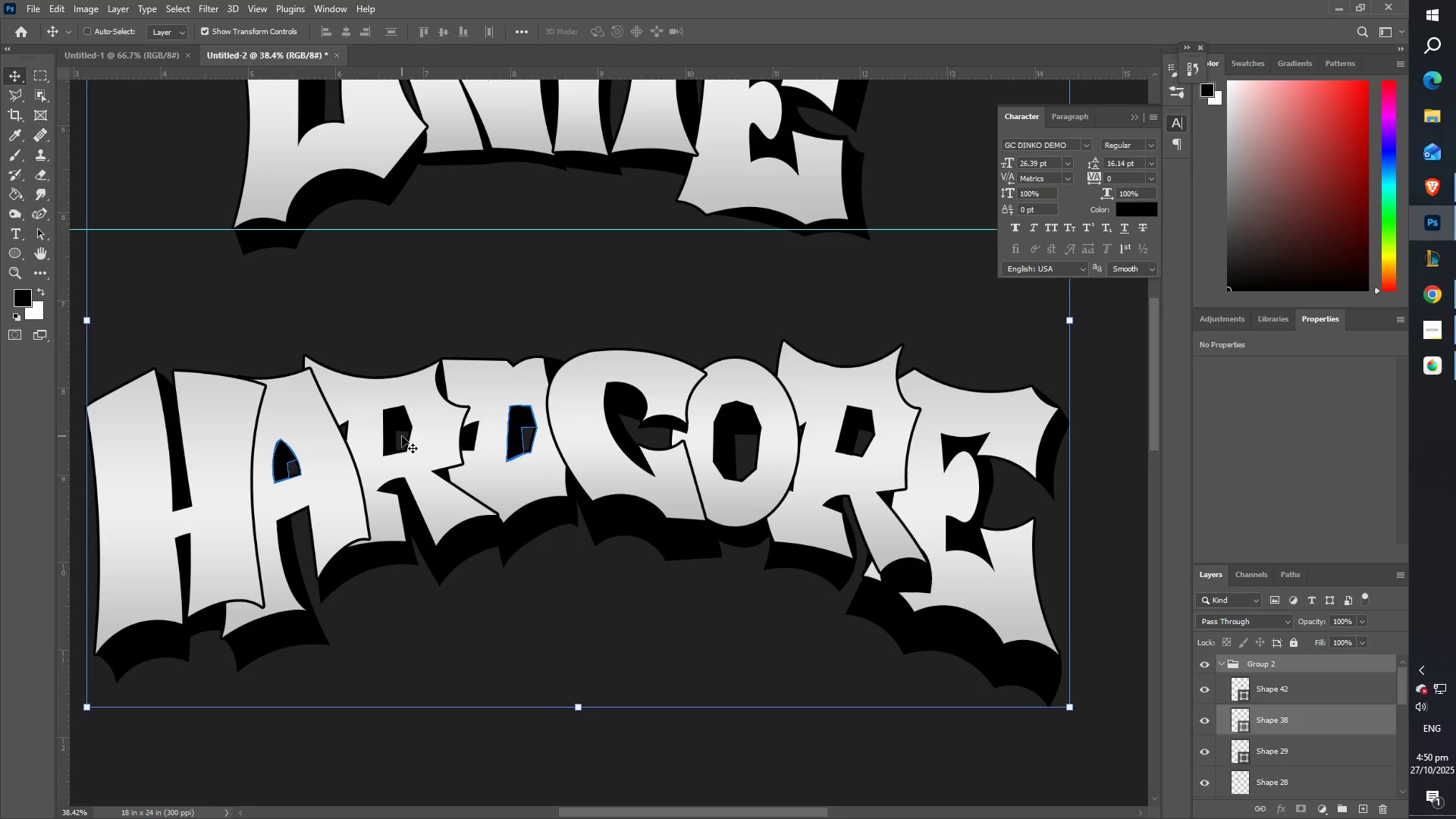 
key(Shift+ShiftLeft)
 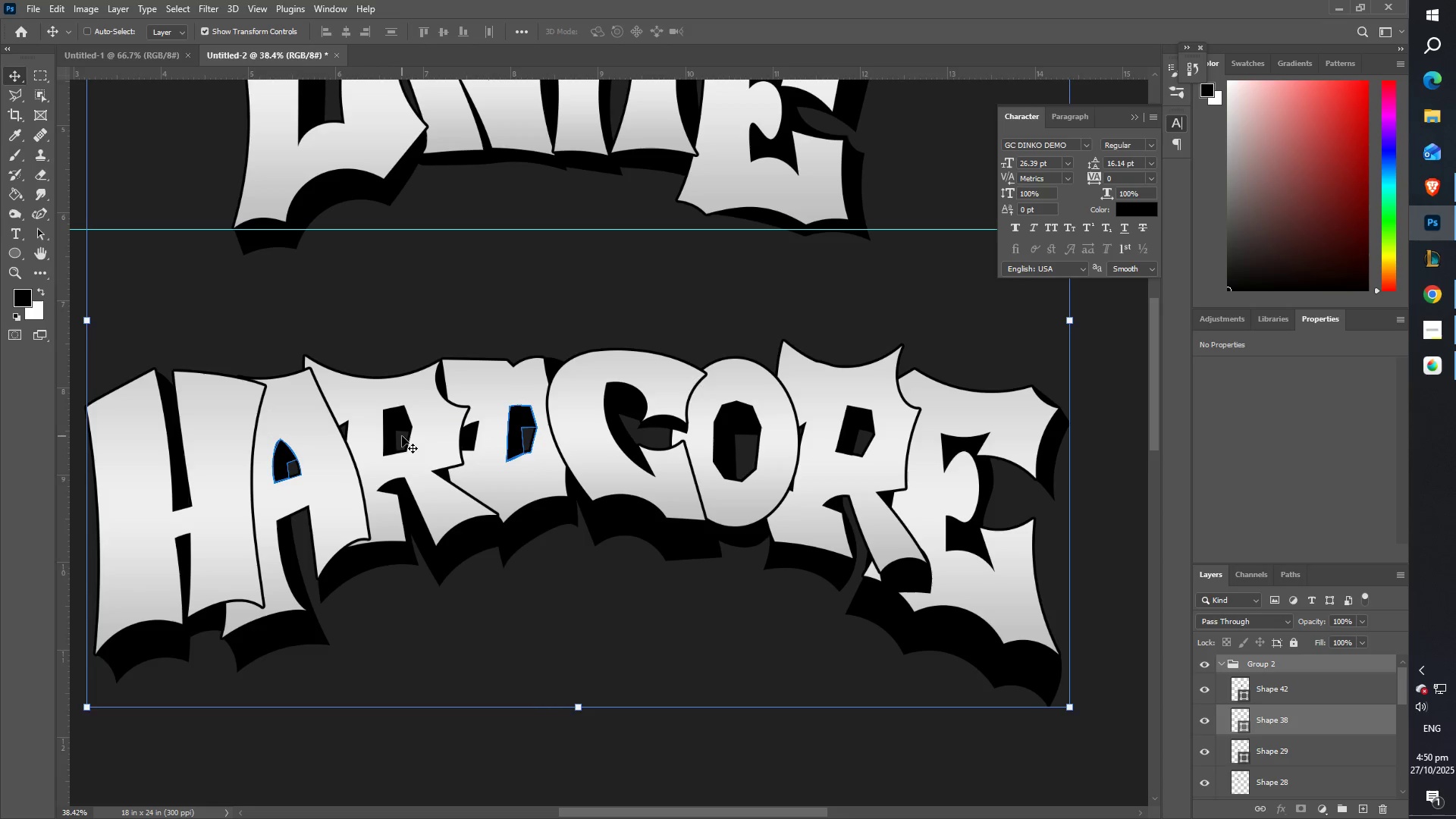 
key(Shift+ShiftLeft)
 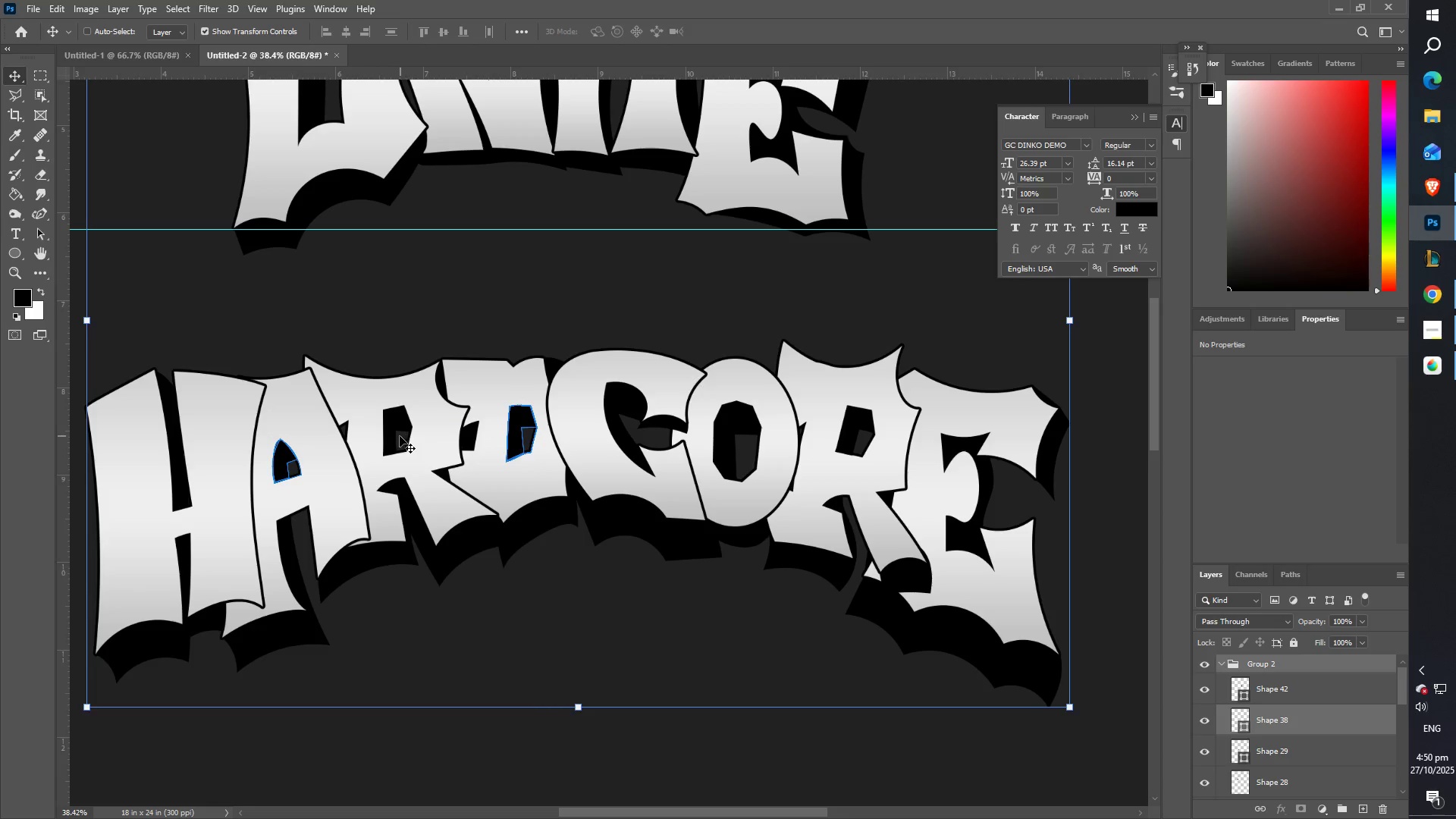 
key(Shift+ShiftLeft)
 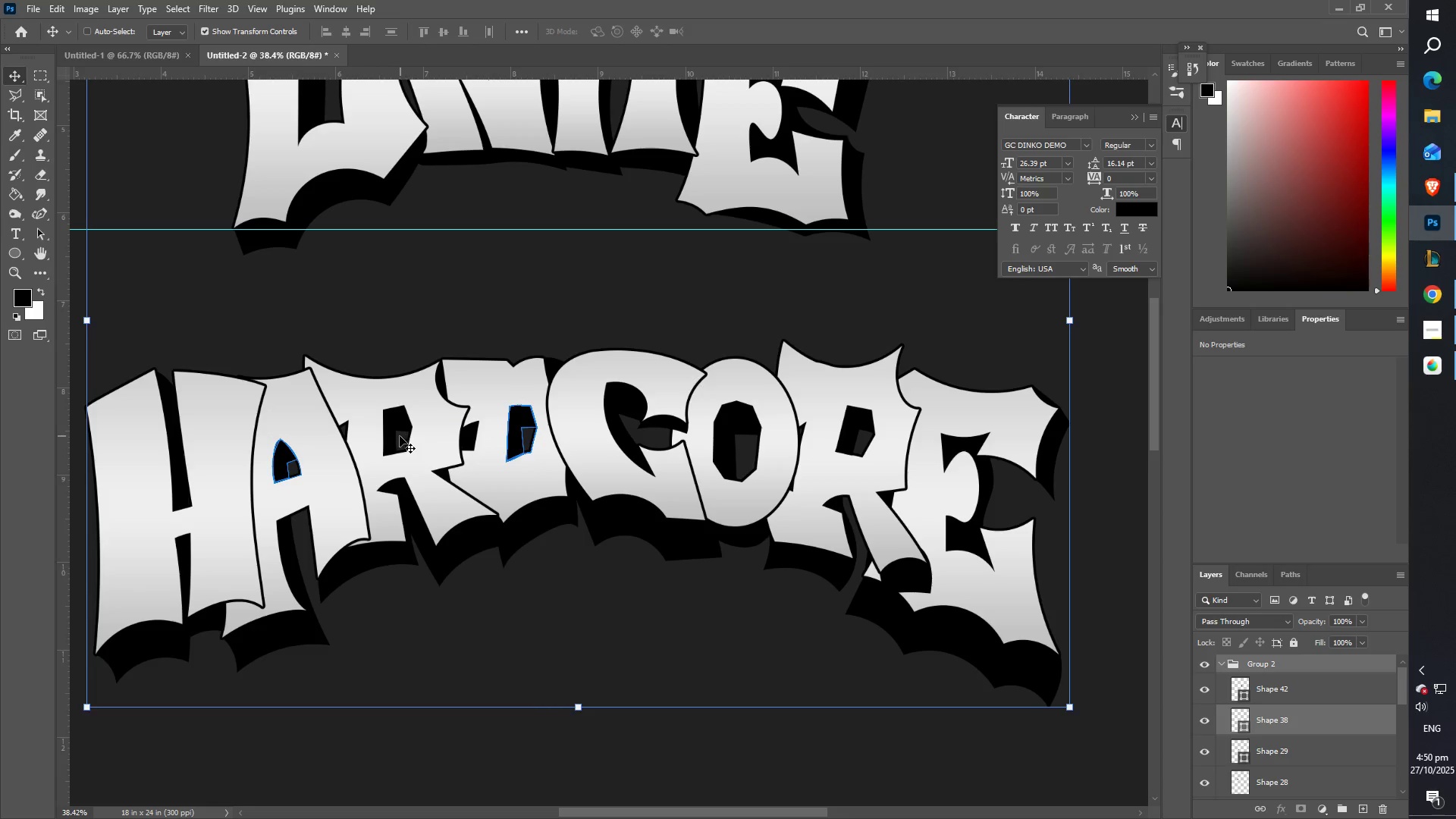 
key(Shift+ShiftLeft)
 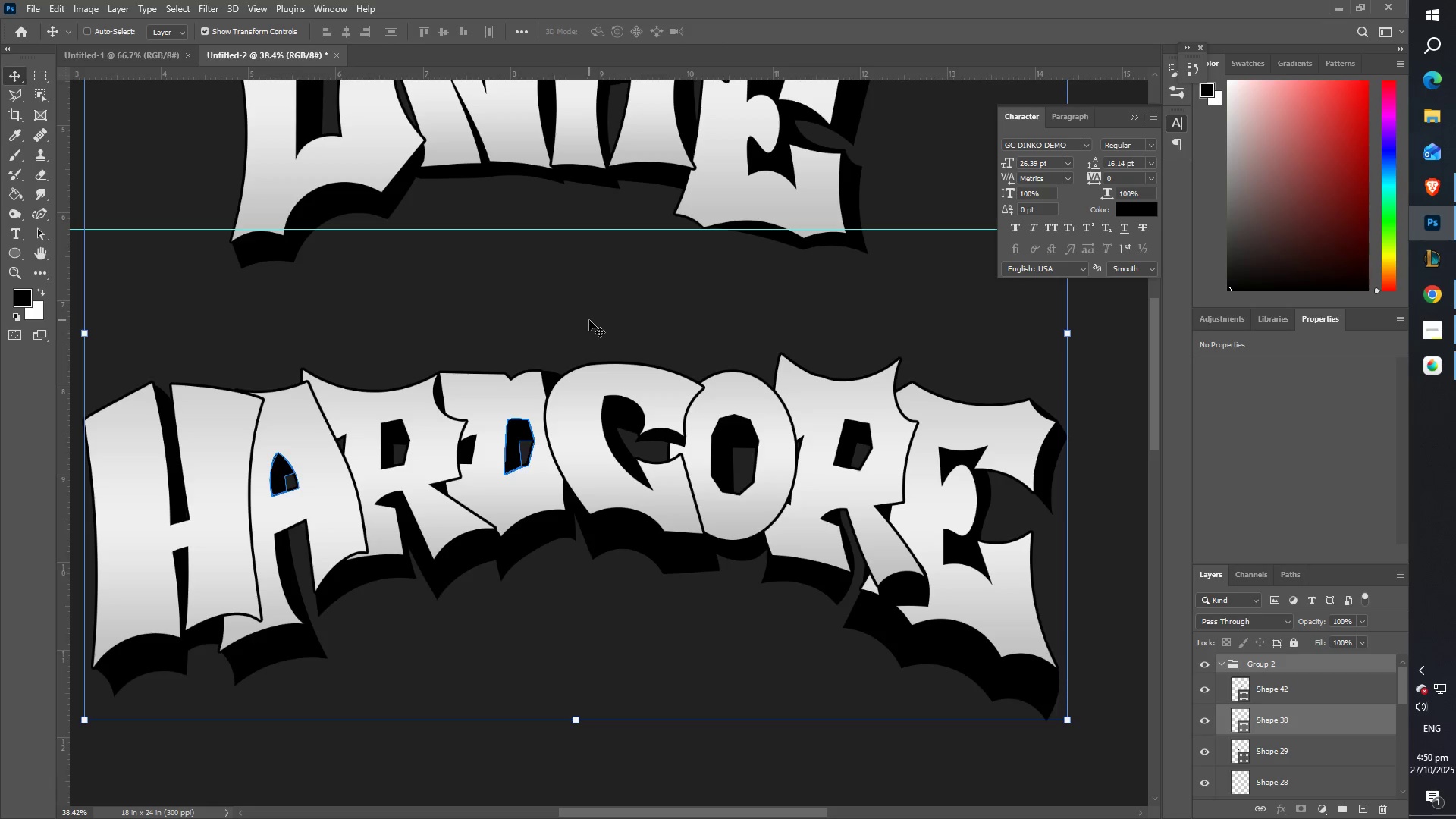 
key(L)
 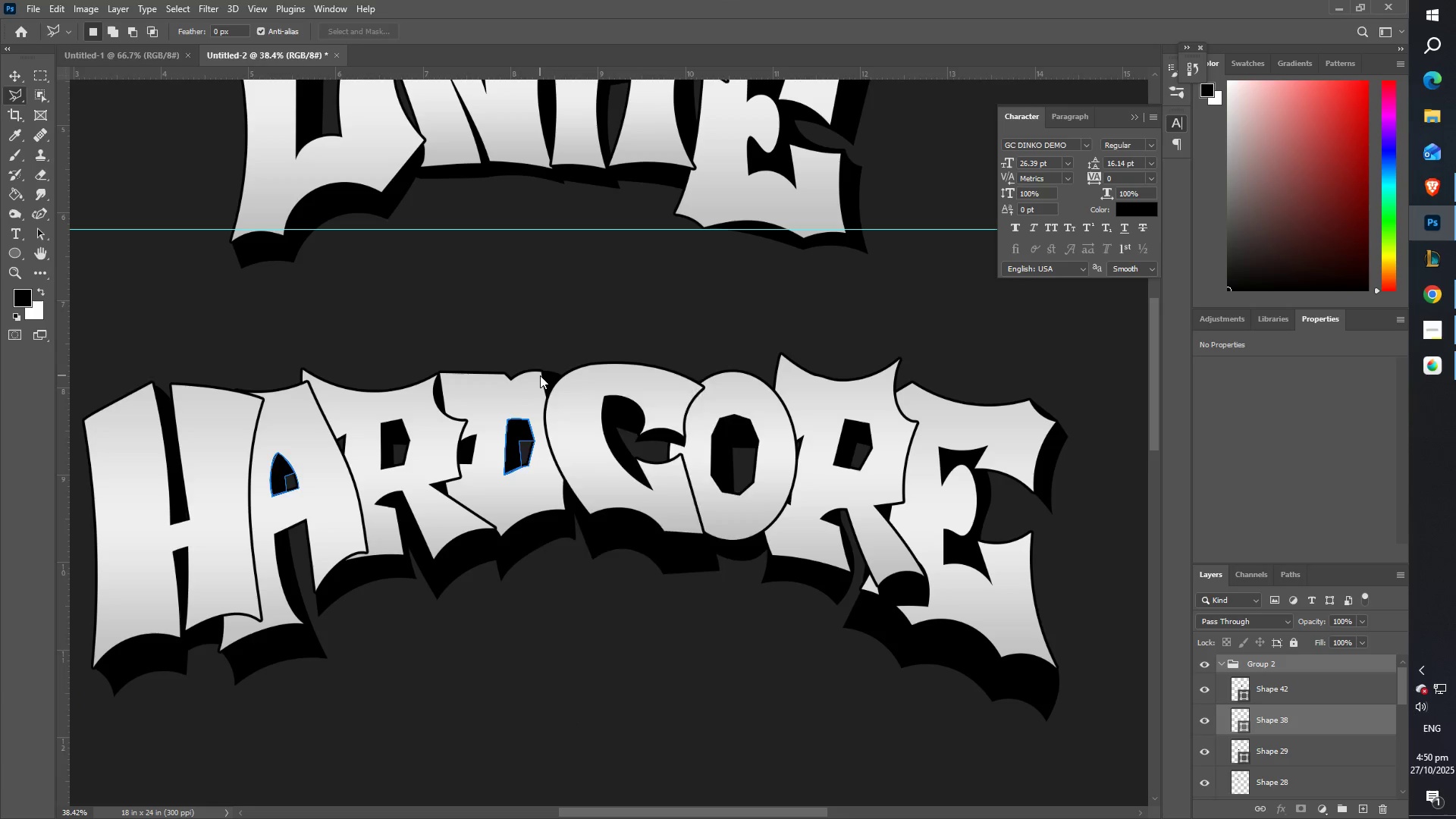 
right_click([540, 375])
 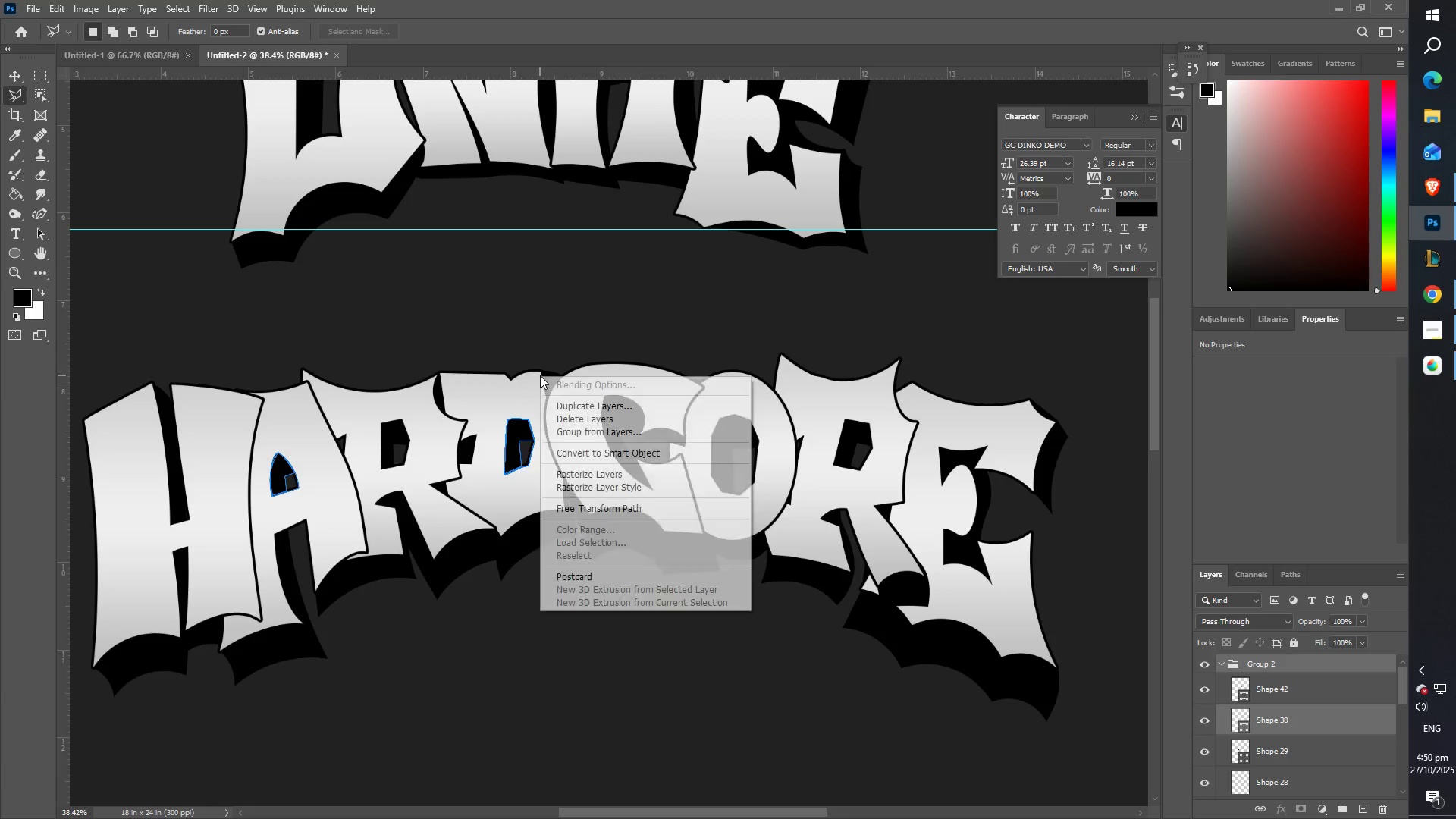 
key(D)
 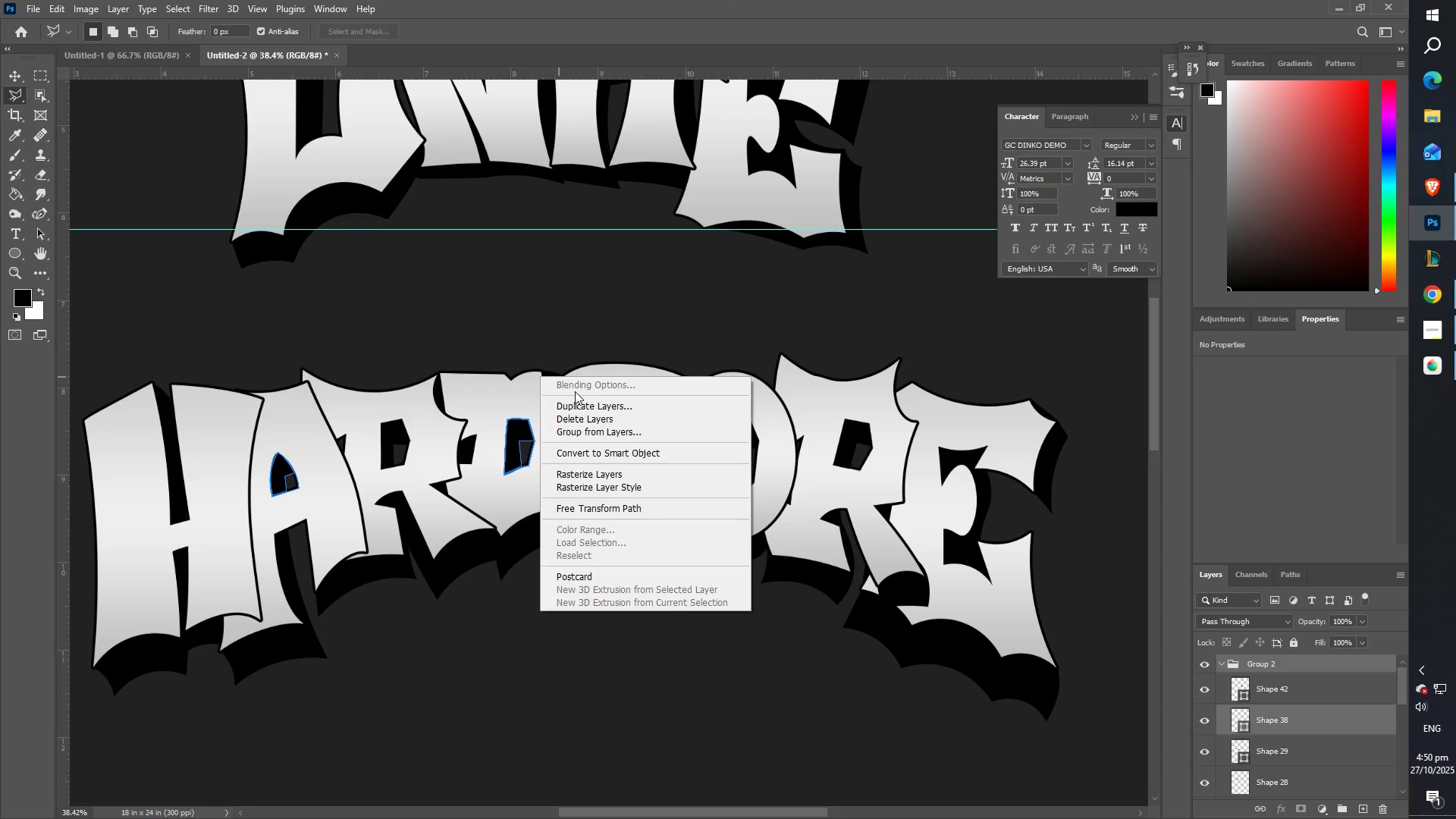 
left_click([551, 331])
 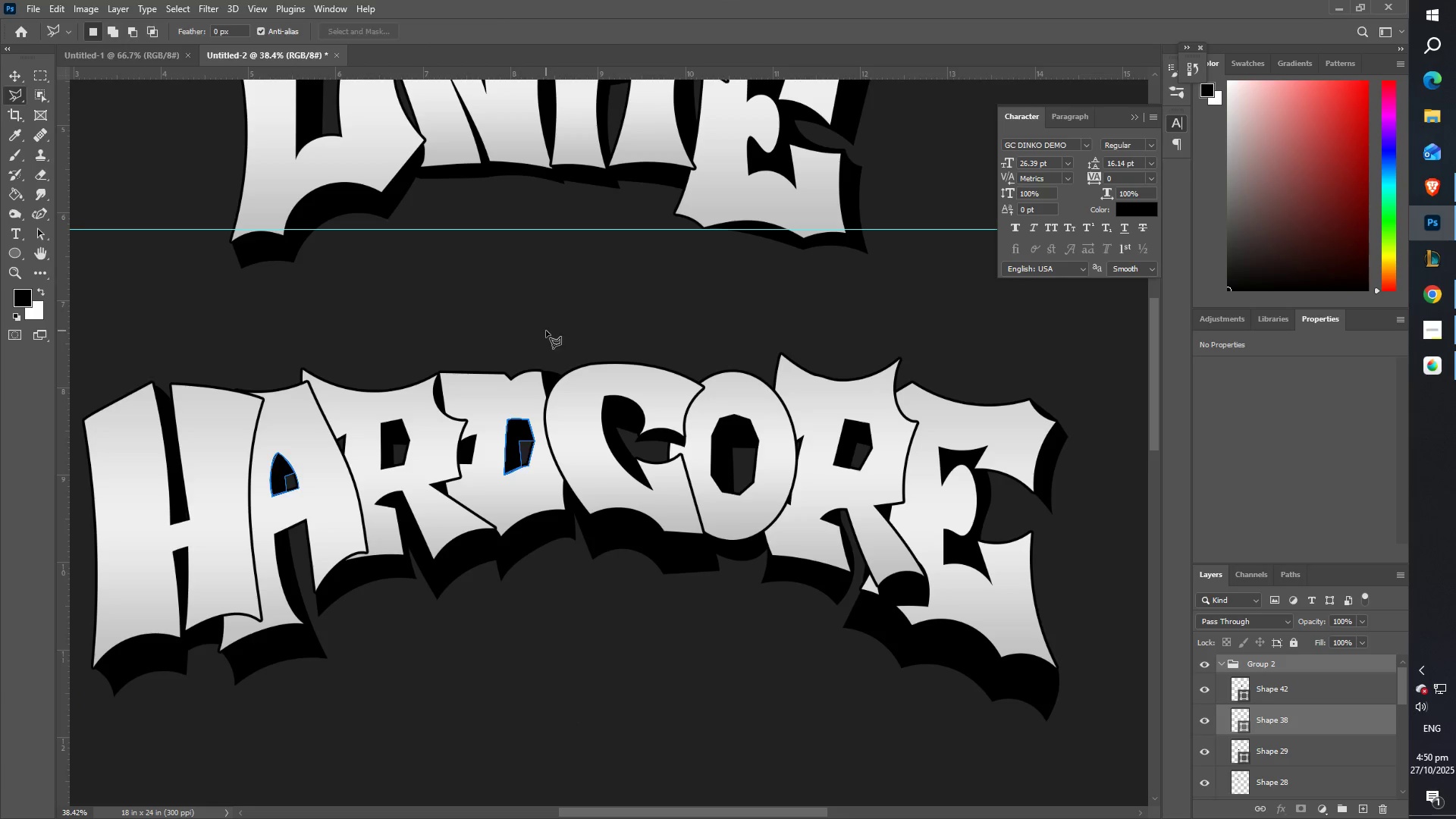 
type(LD)
 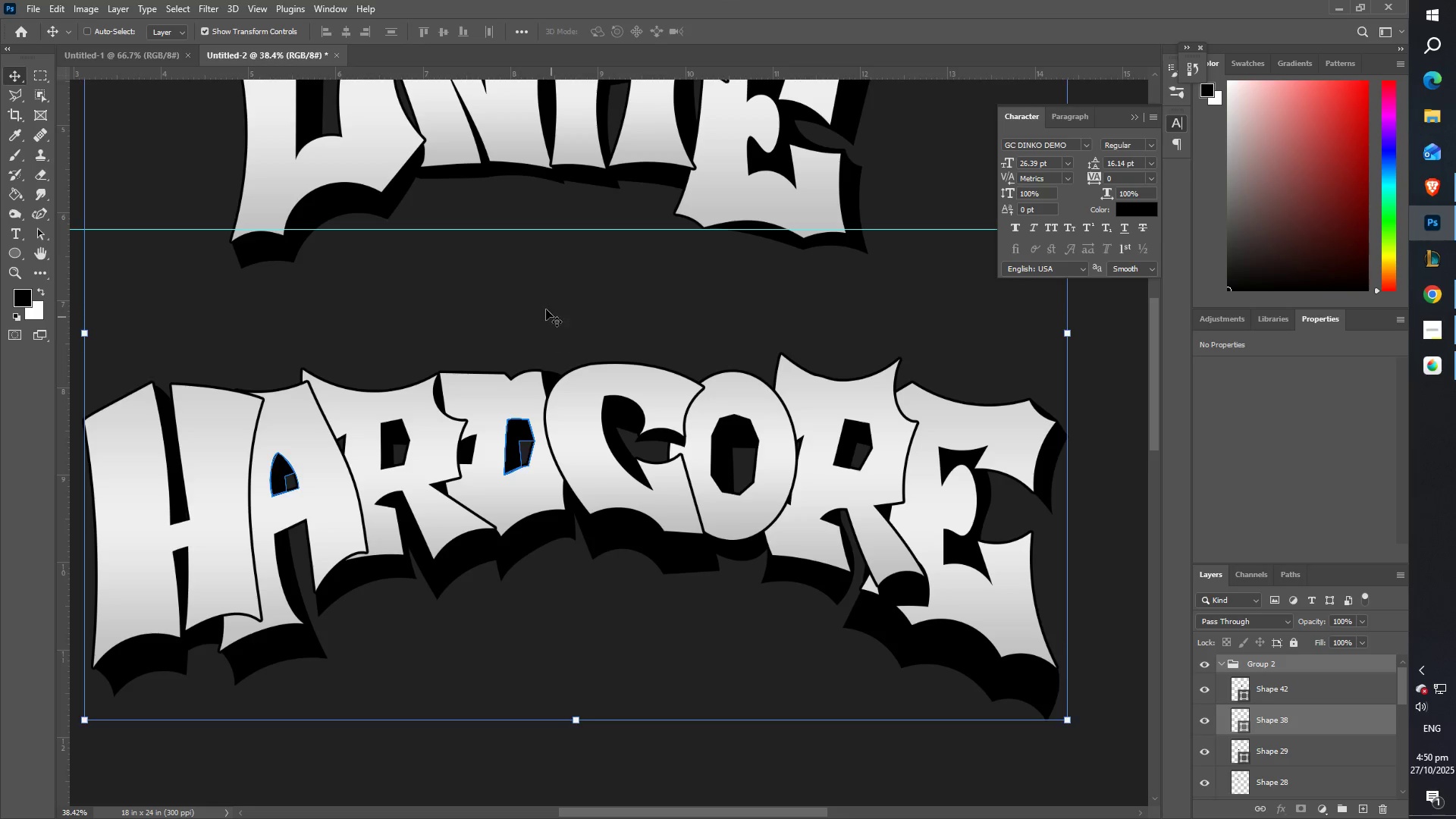 
left_click([544, 306])
 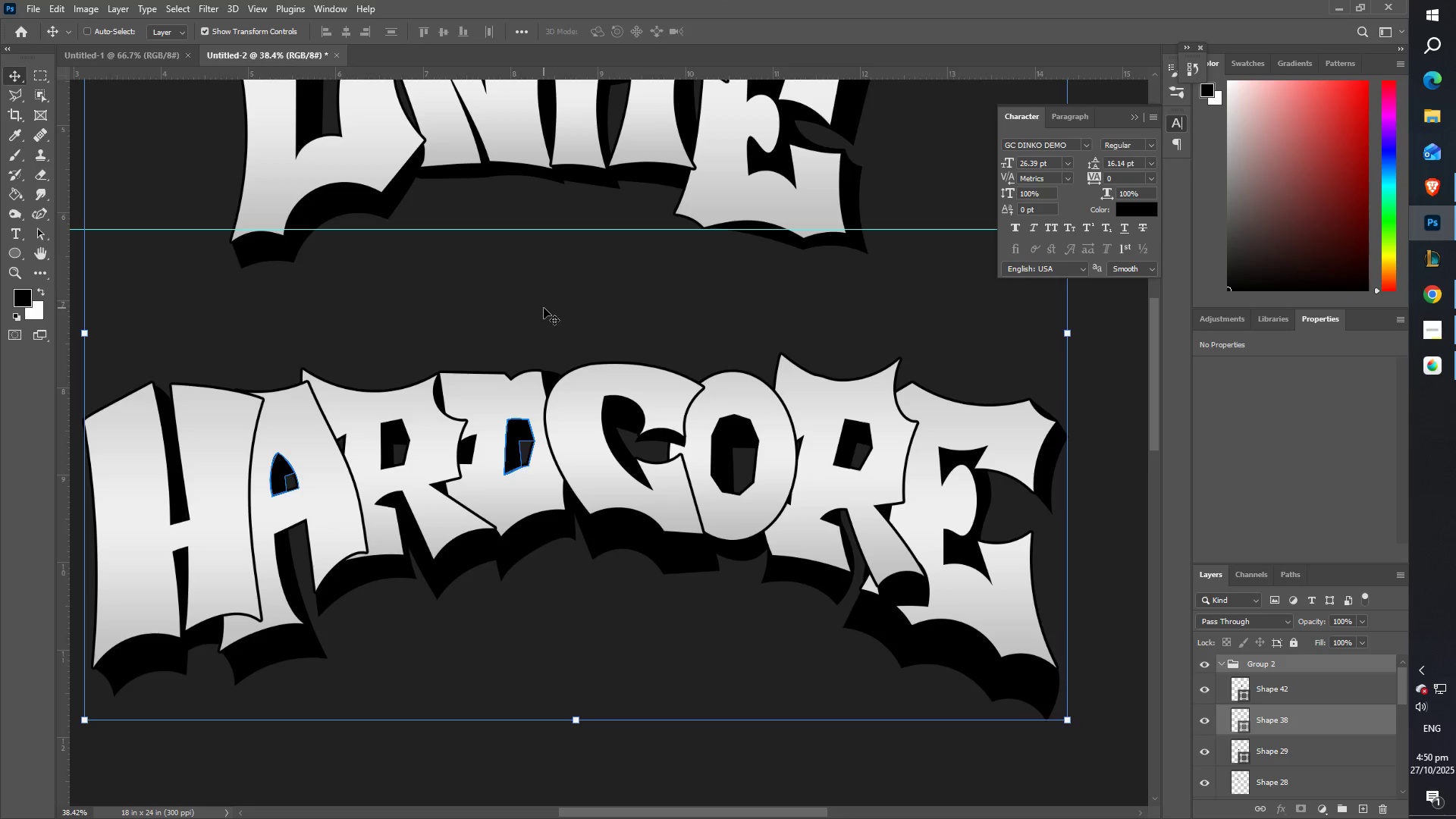 
type(ZZ)
 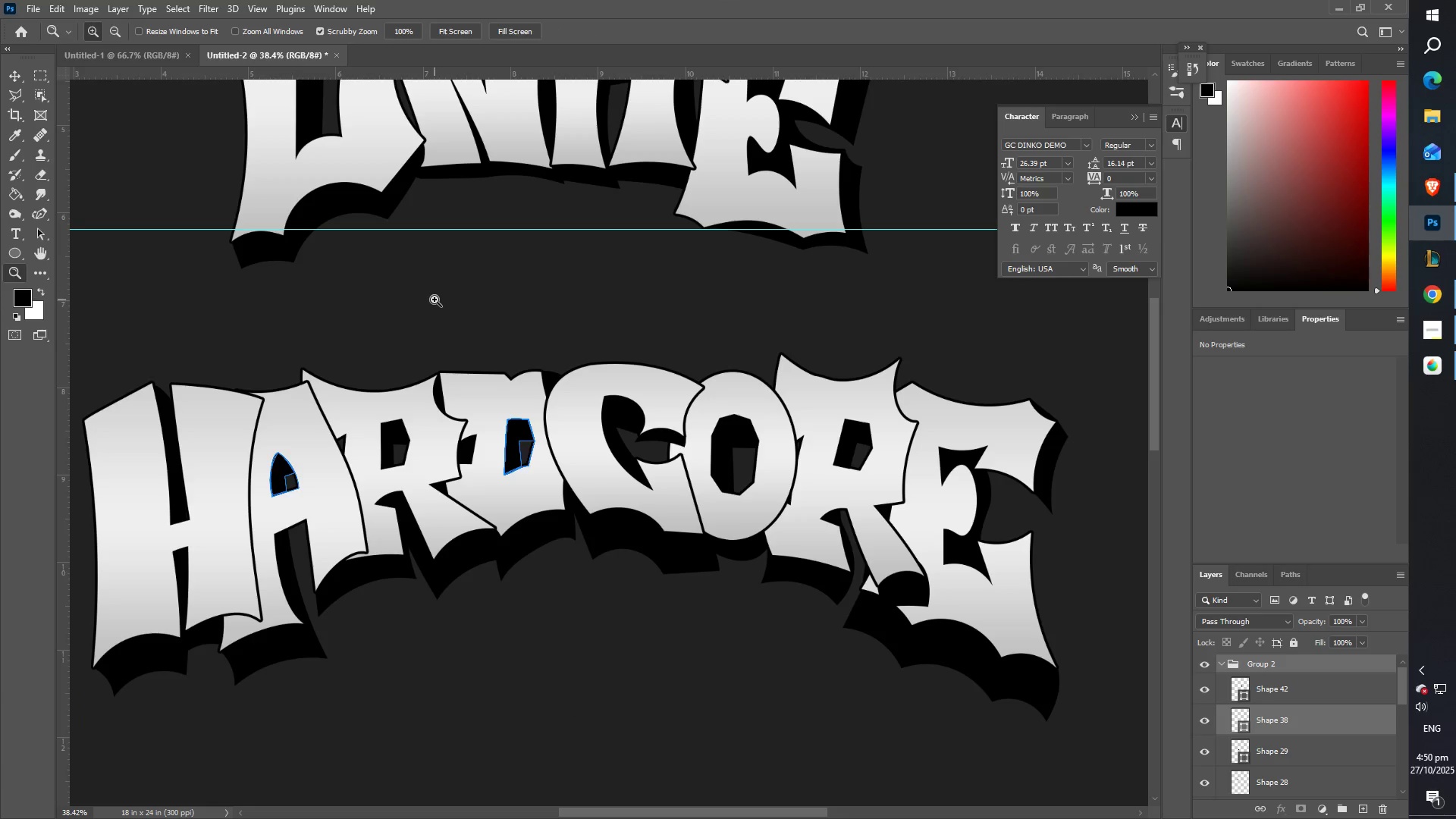 
scroll: coordinate [473, 315], scroll_direction: up, amount: 4.0
 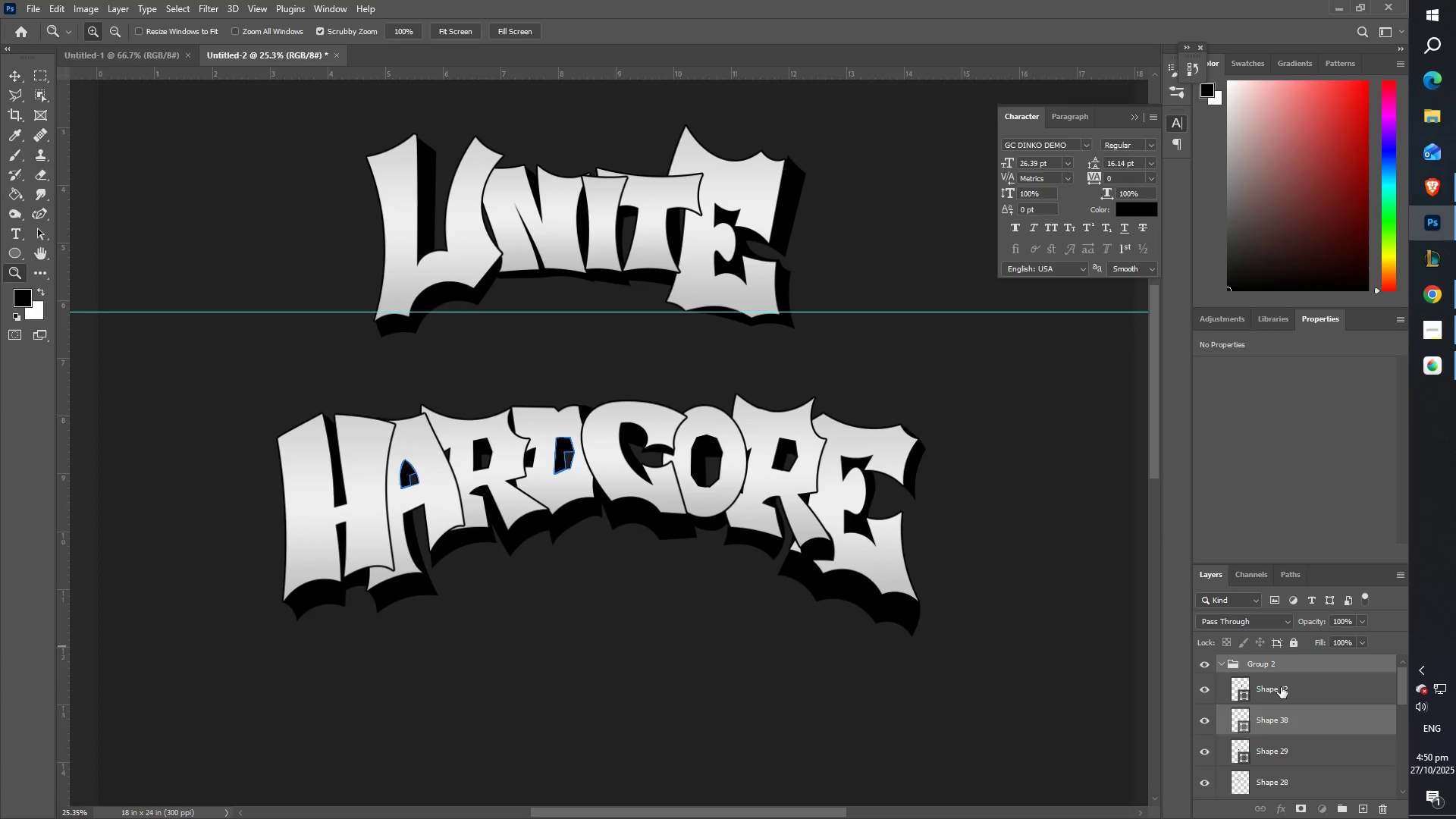 
left_click([1223, 660])
 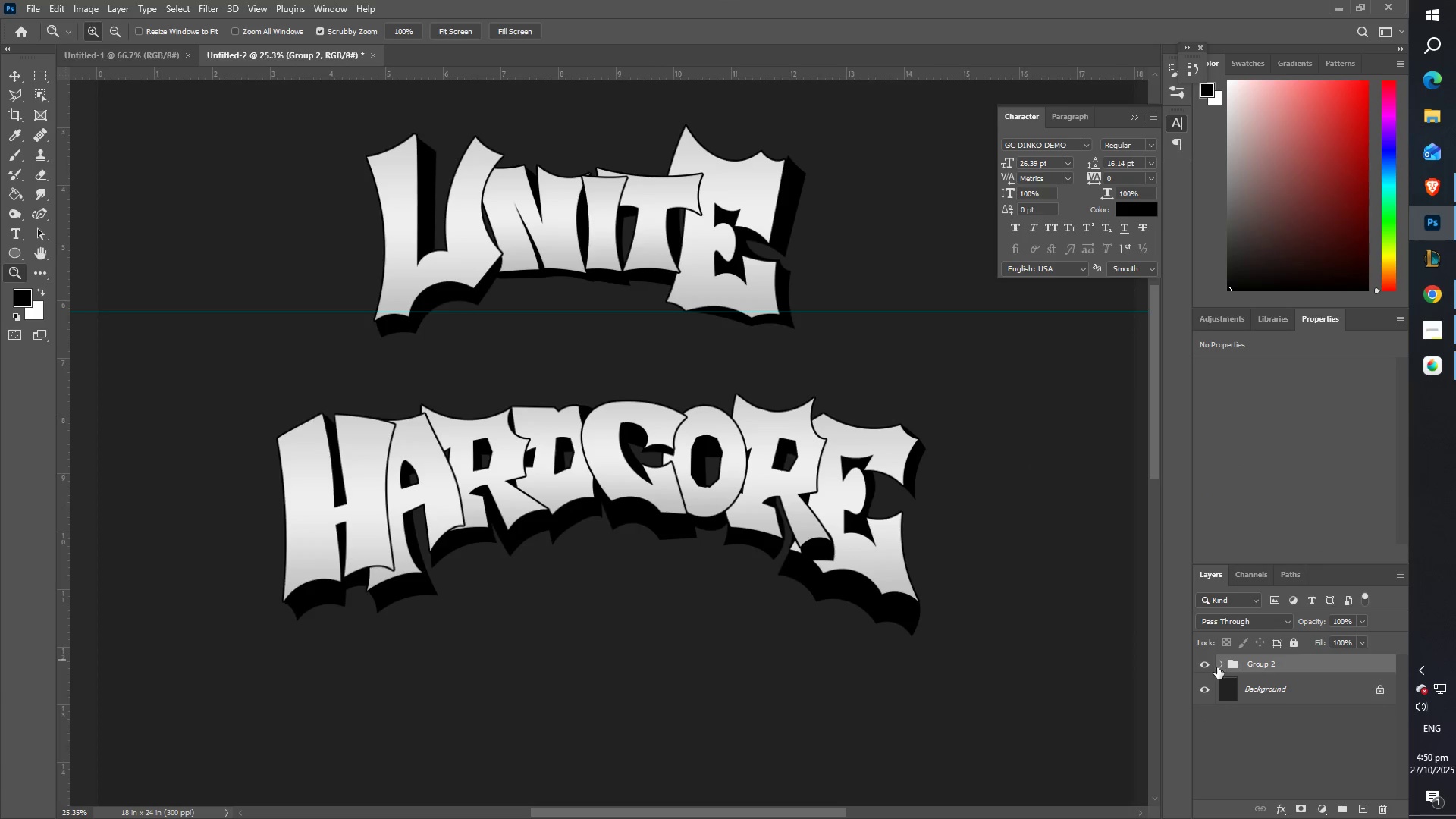 
scroll: coordinate [854, 516], scroll_direction: up, amount: 5.0
 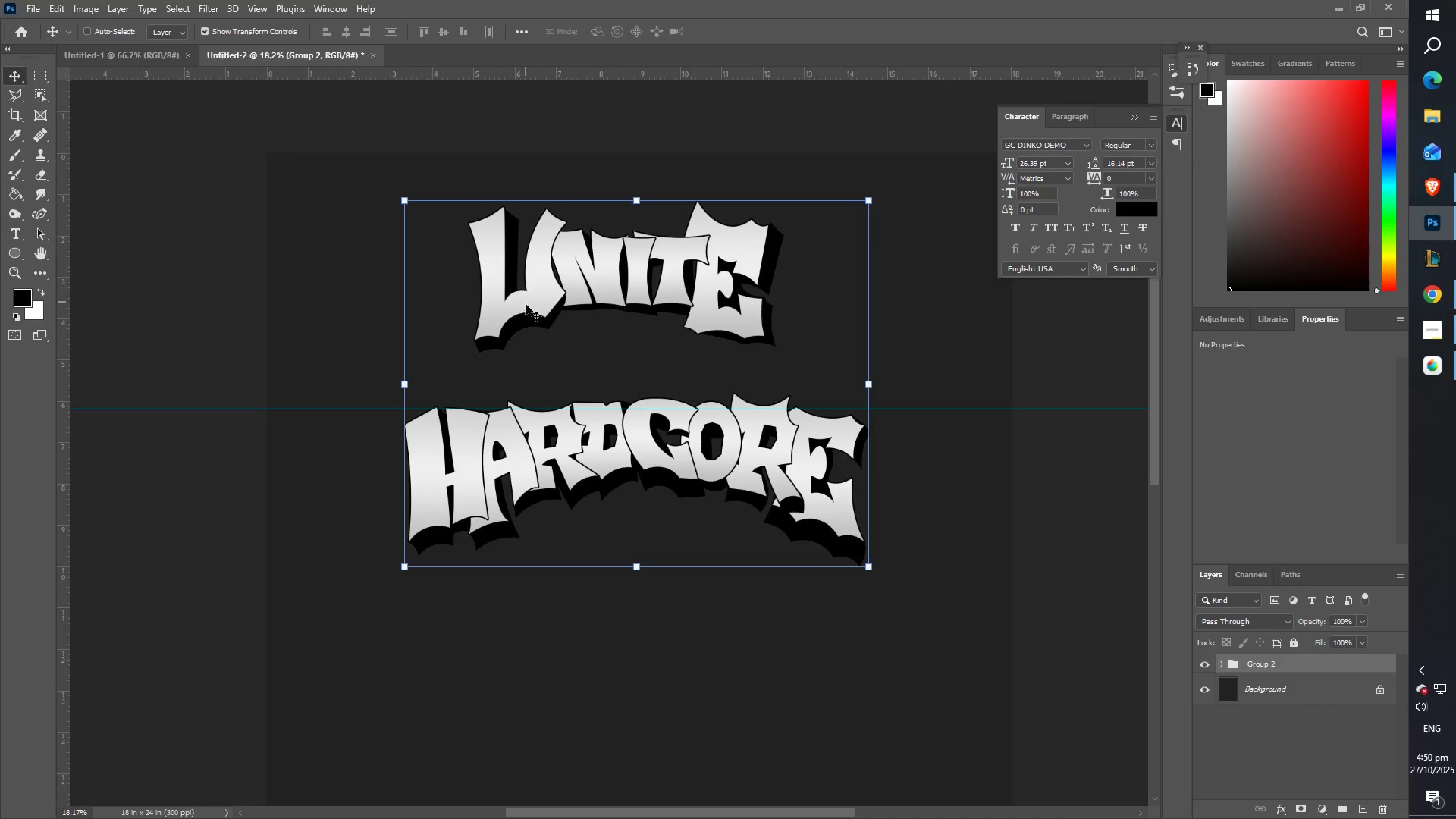 
wait(7.91)
 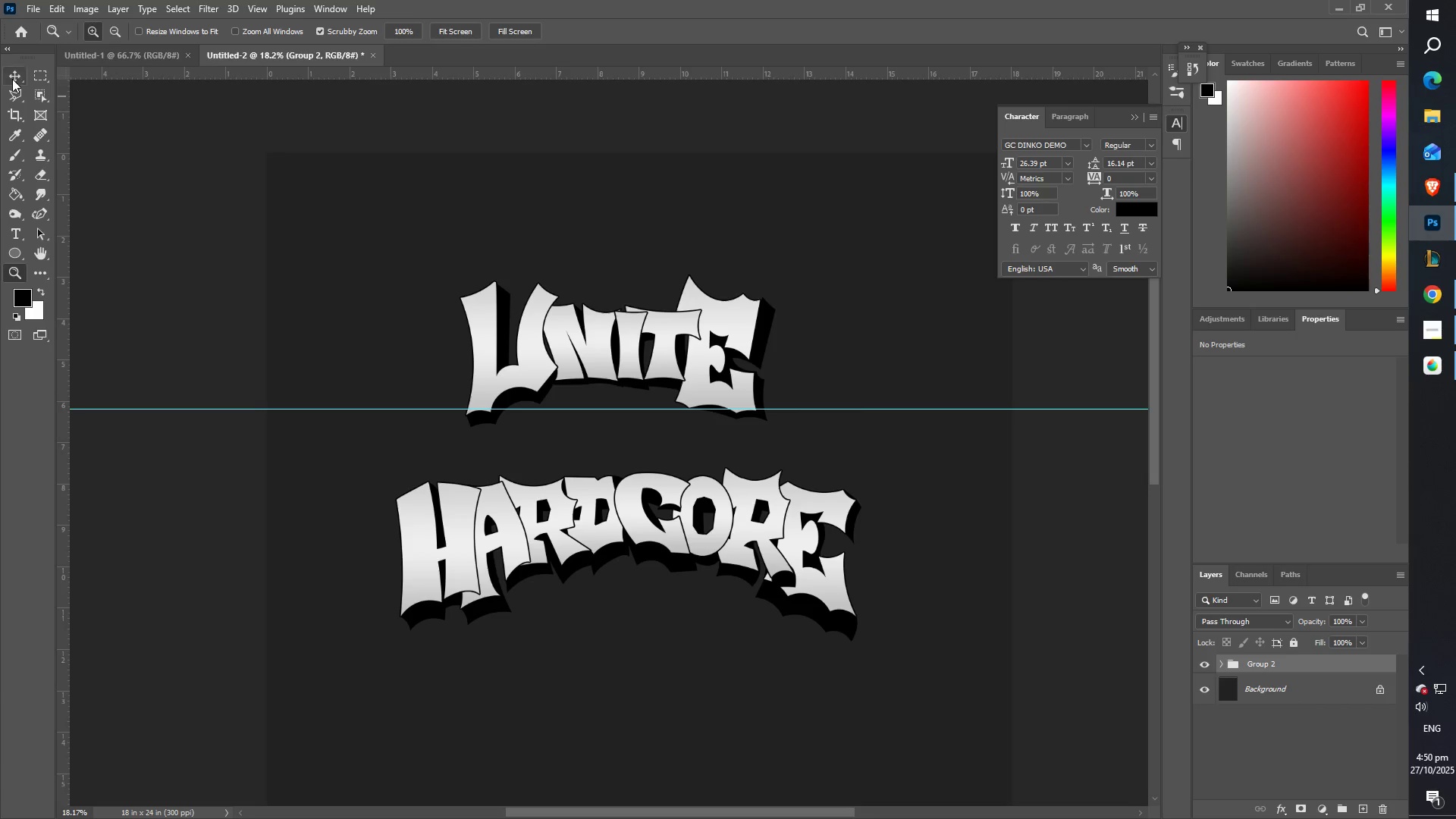 
key(Z)
 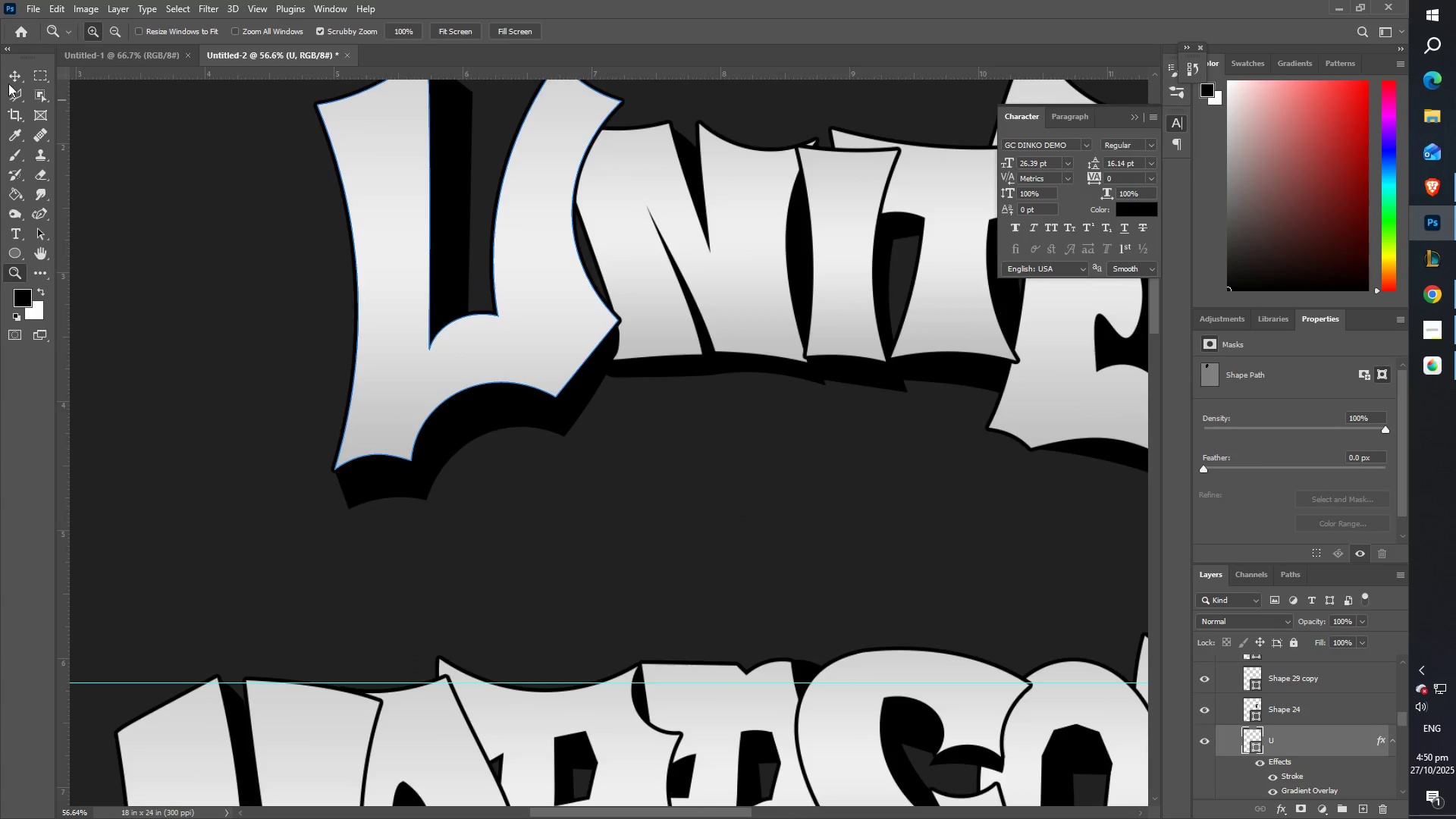 
left_click([14, 76])
 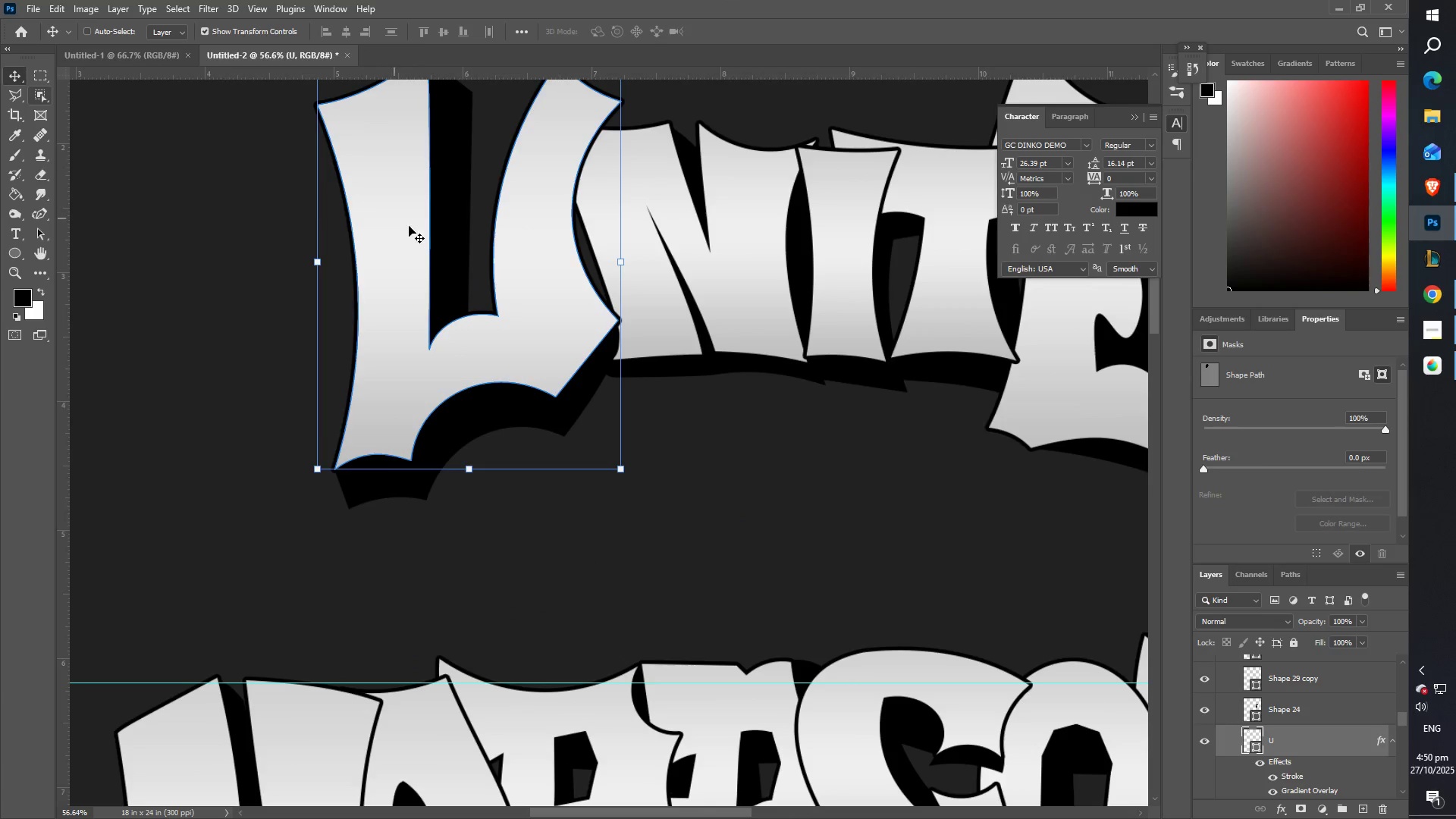 
hold_key(key=ShiftLeft, duration=1.54)
right_click([457, 206])
 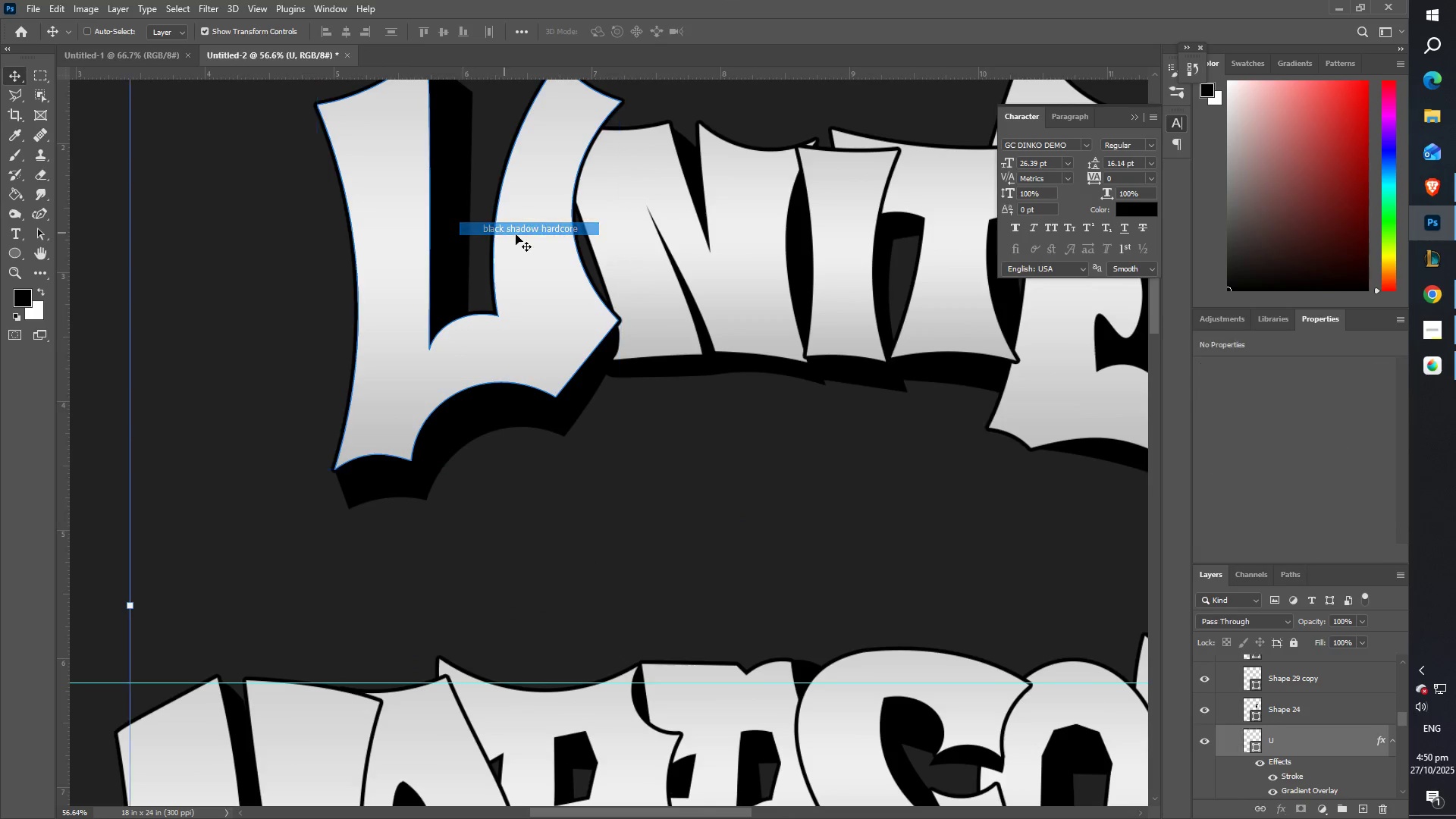 
hold_key(key=ShiftLeft, duration=0.37)
 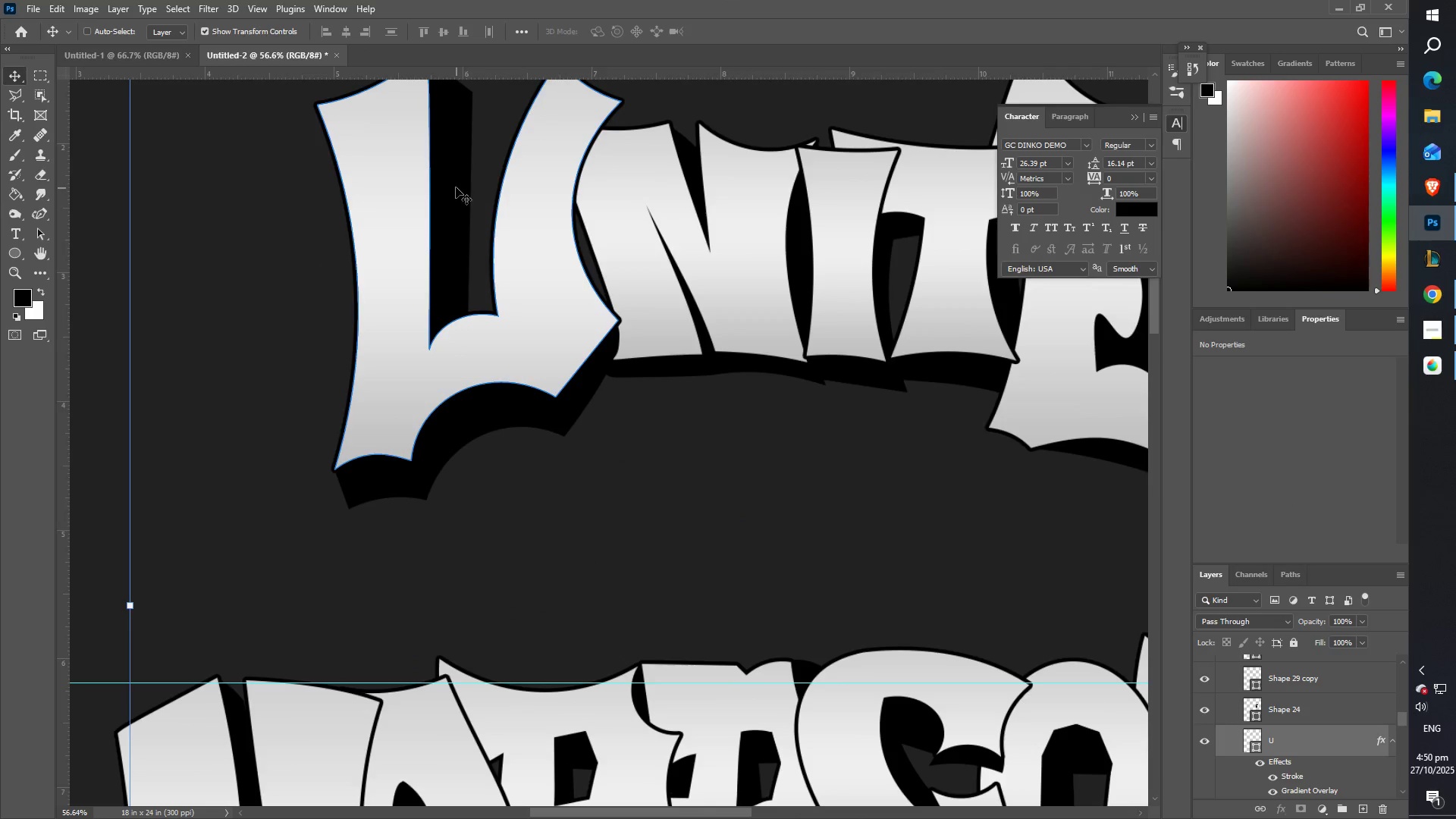 
right_click([456, 187])
 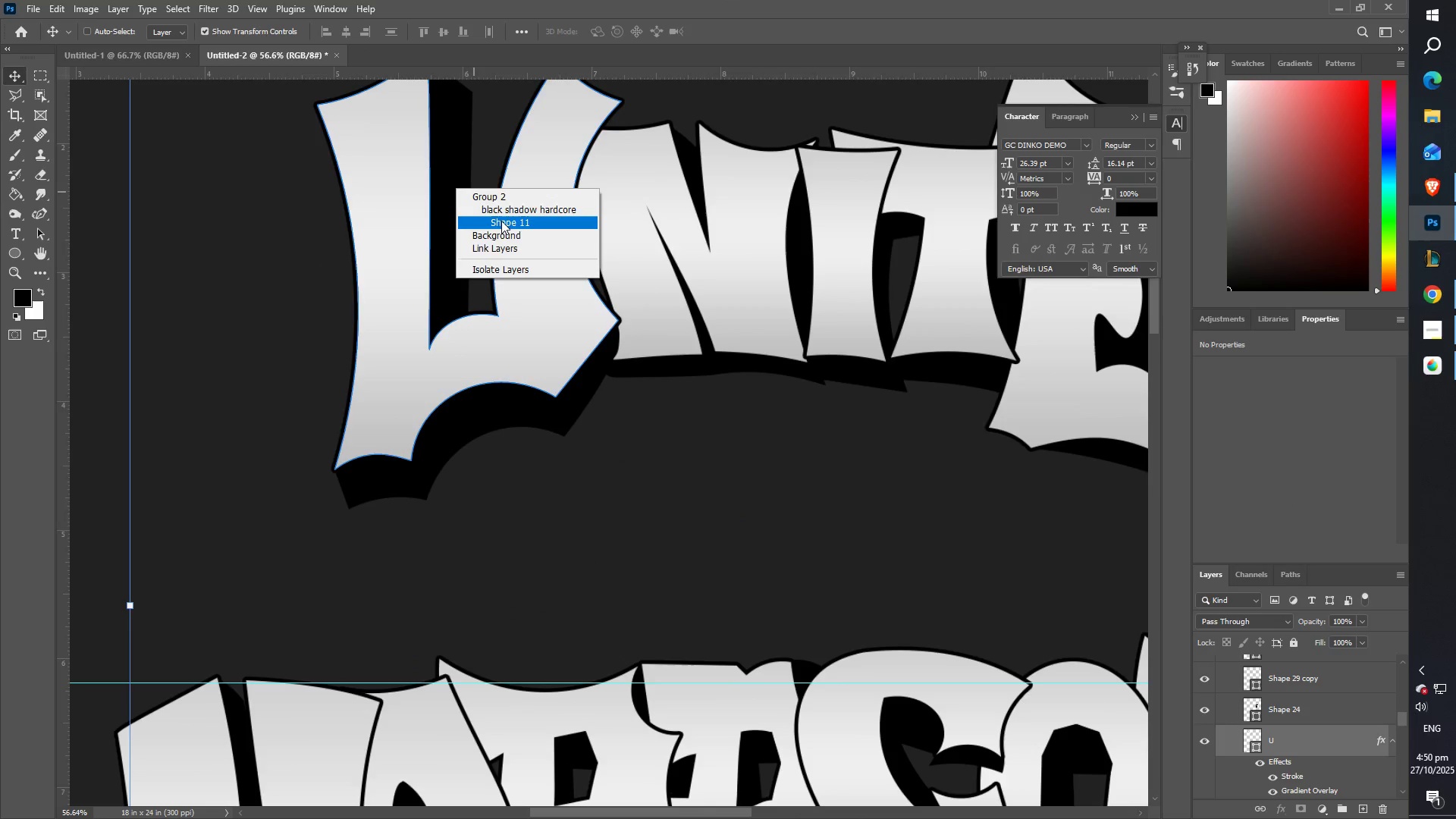 
left_click([504, 221])
 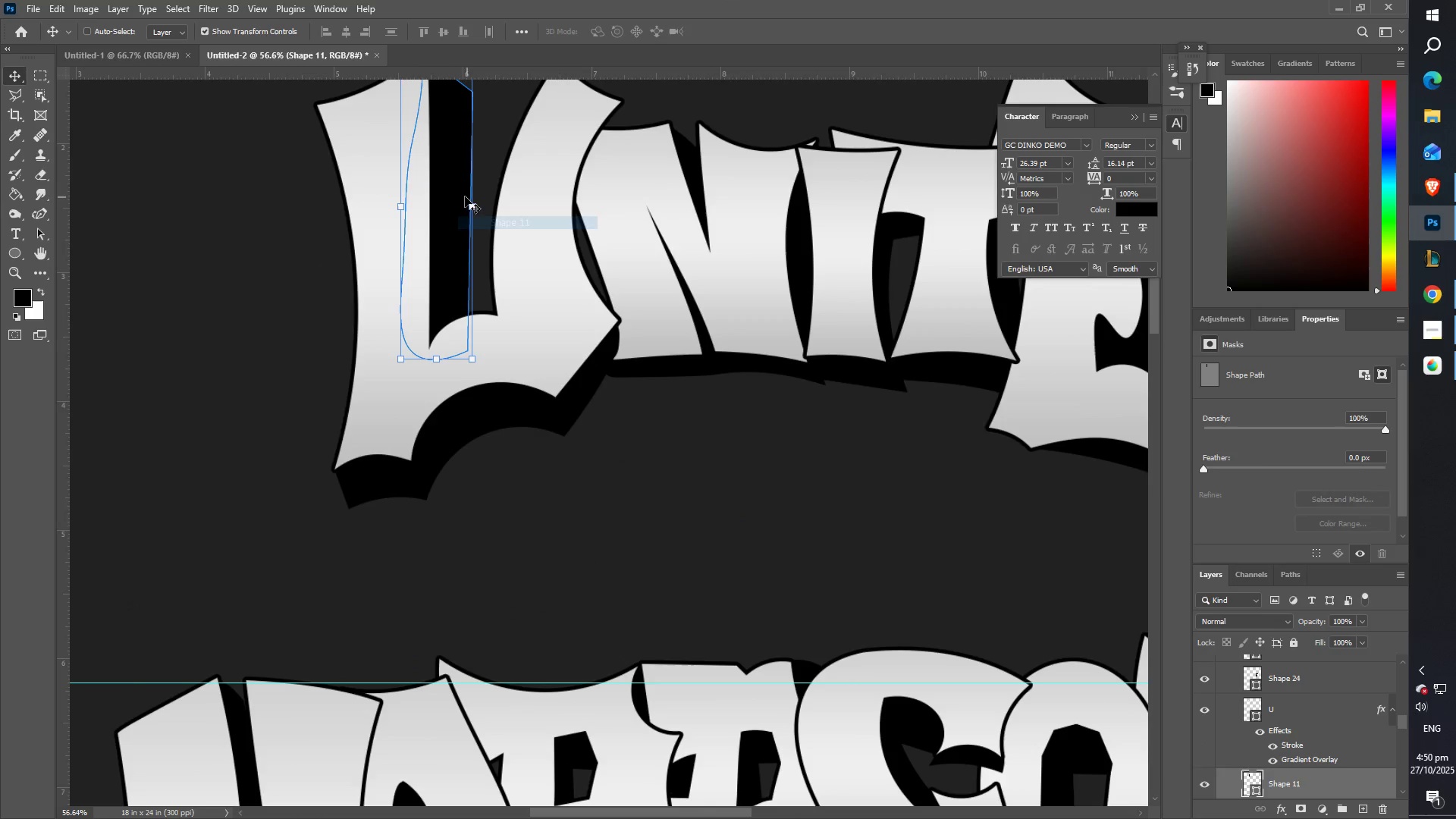 
hold_key(key=ShiftLeft, duration=1.5)
right_click([378, 174])
 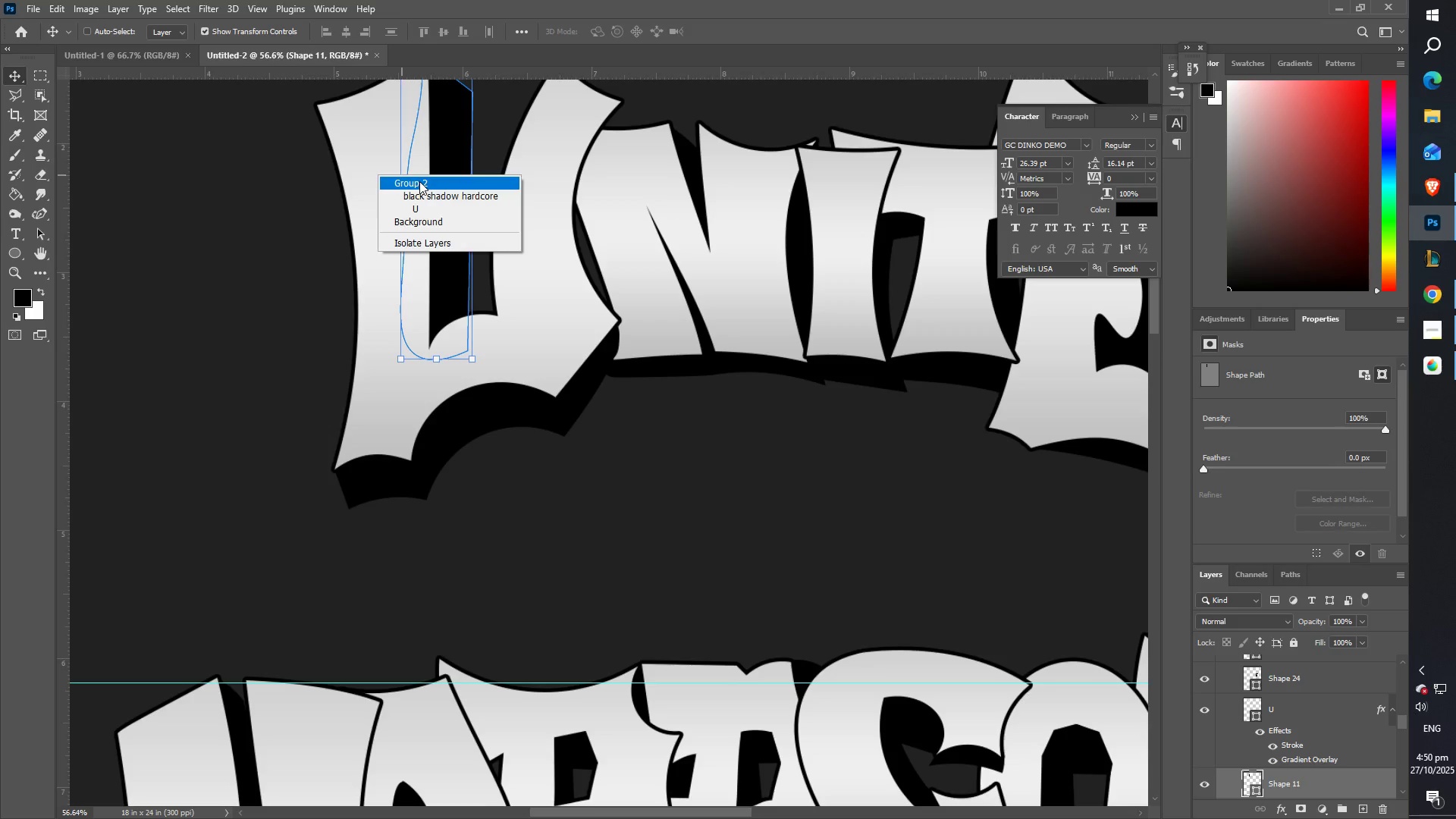 
left_click([419, 181])
 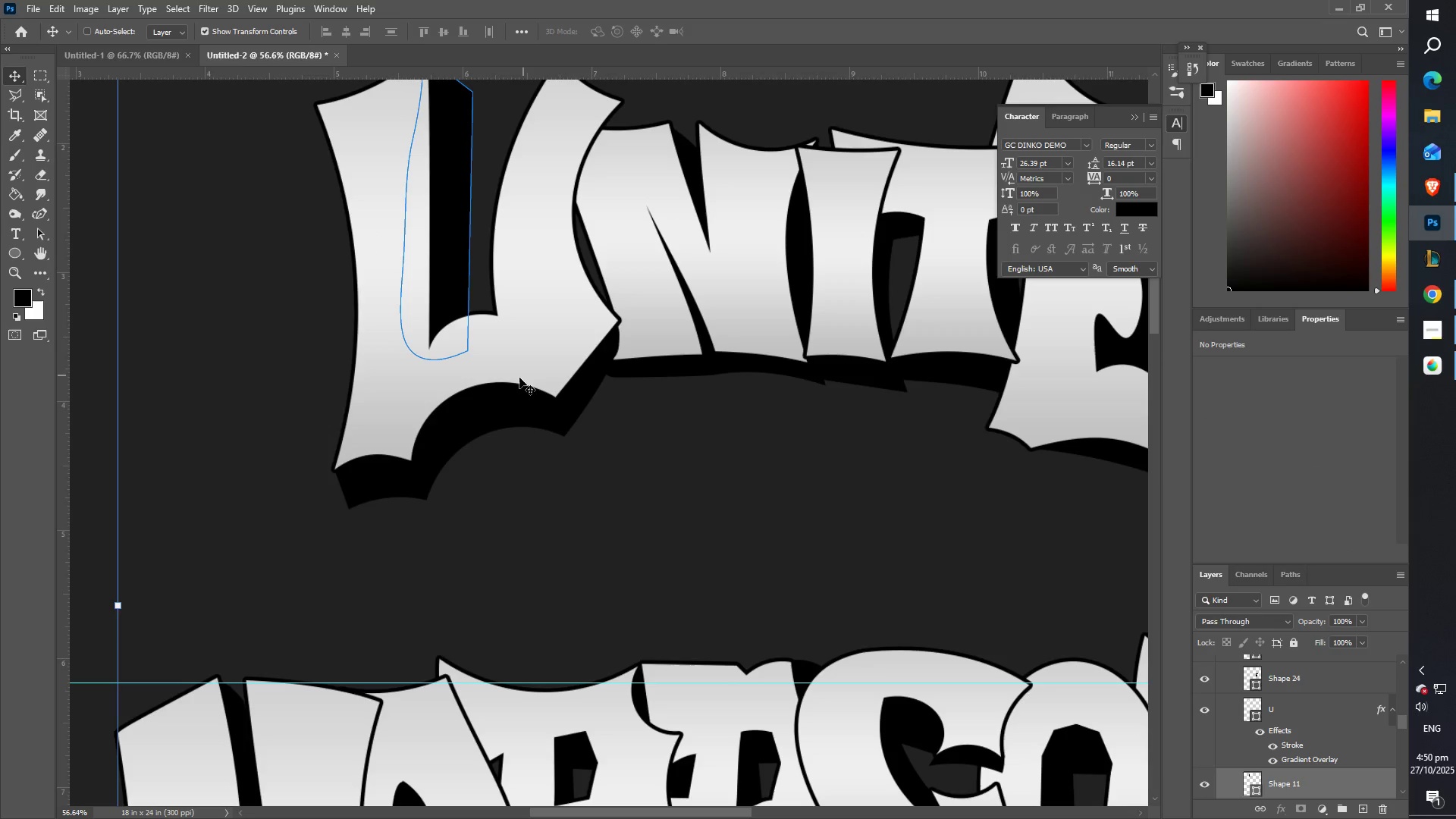 
hold_key(key=ShiftLeft, duration=0.34)
 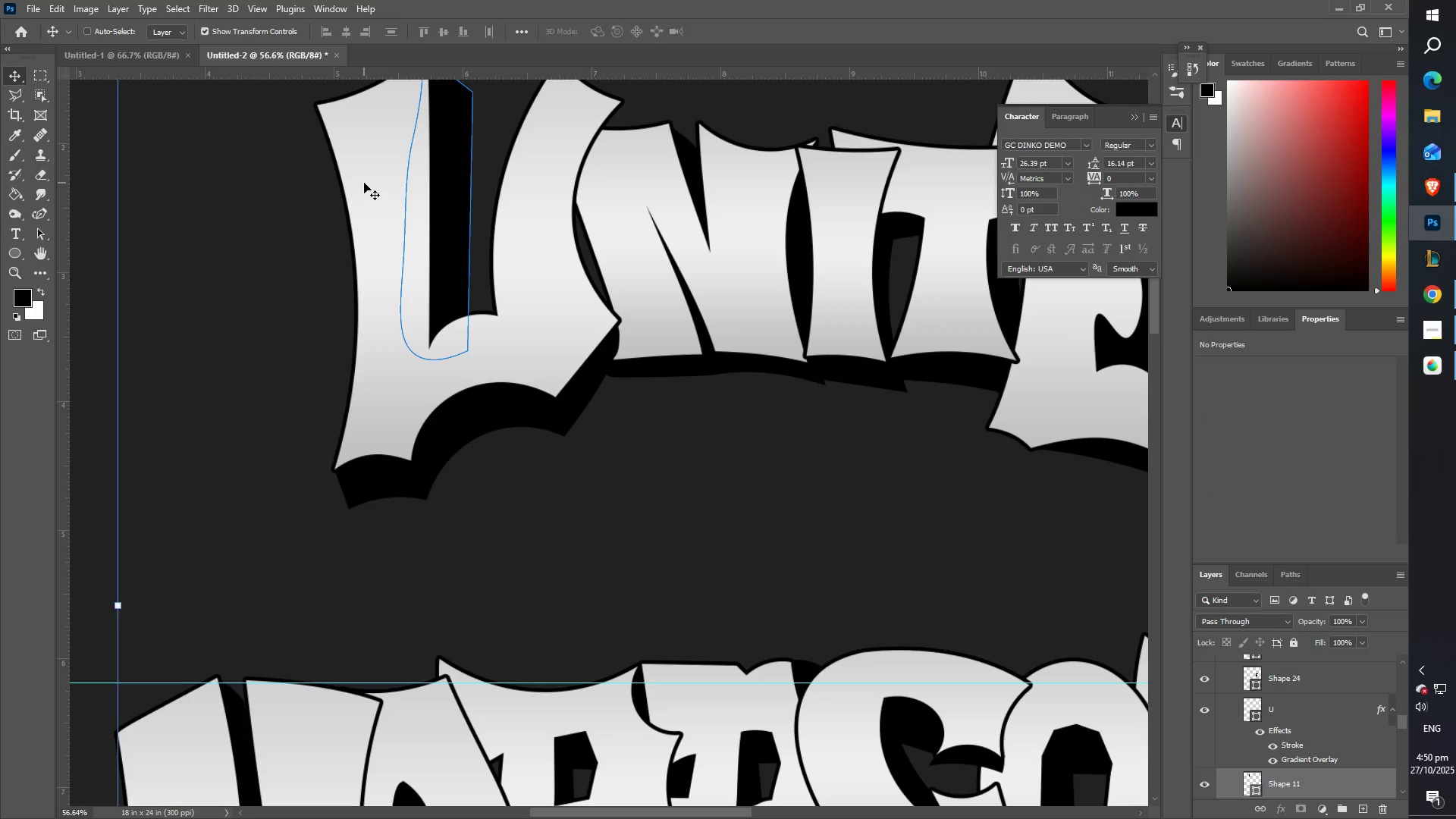 
right_click([364, 183])
 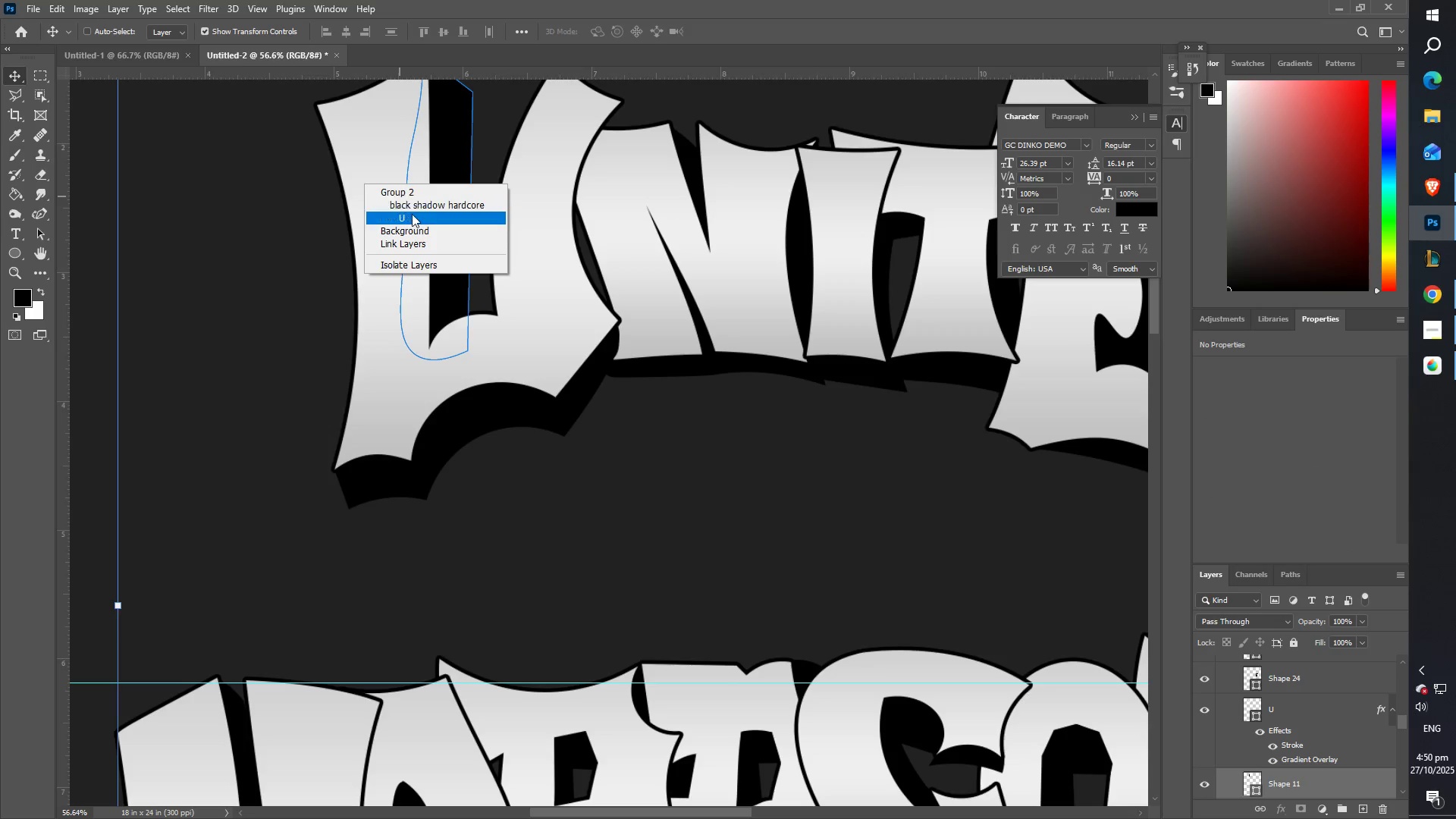 
left_click([412, 214])
 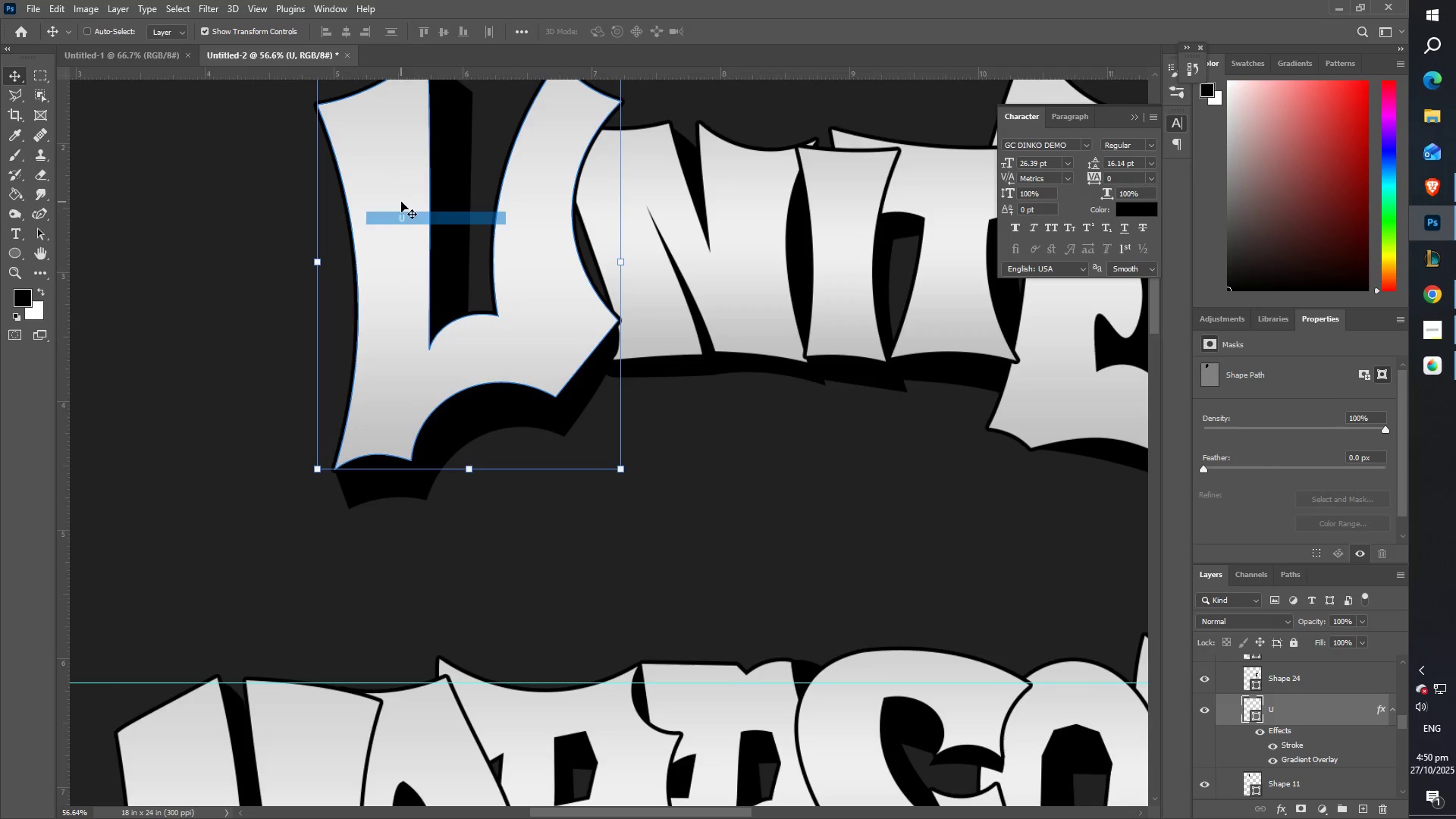 
hold_key(key=ShiftLeft, duration=1.5)
left_click([488, 199])
 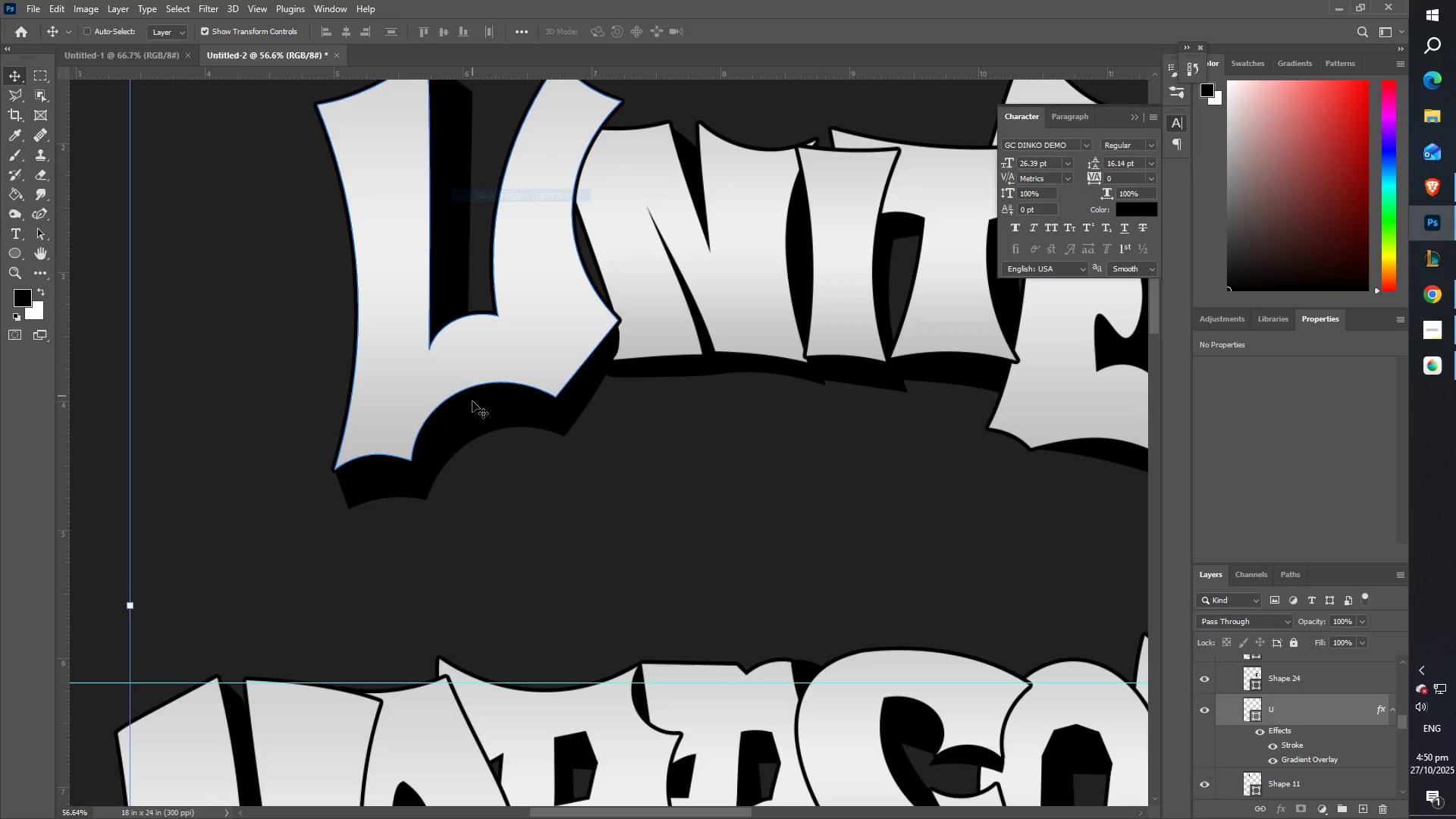 
hold_key(key=ShiftLeft, duration=1.44)
right_click([490, 407])
 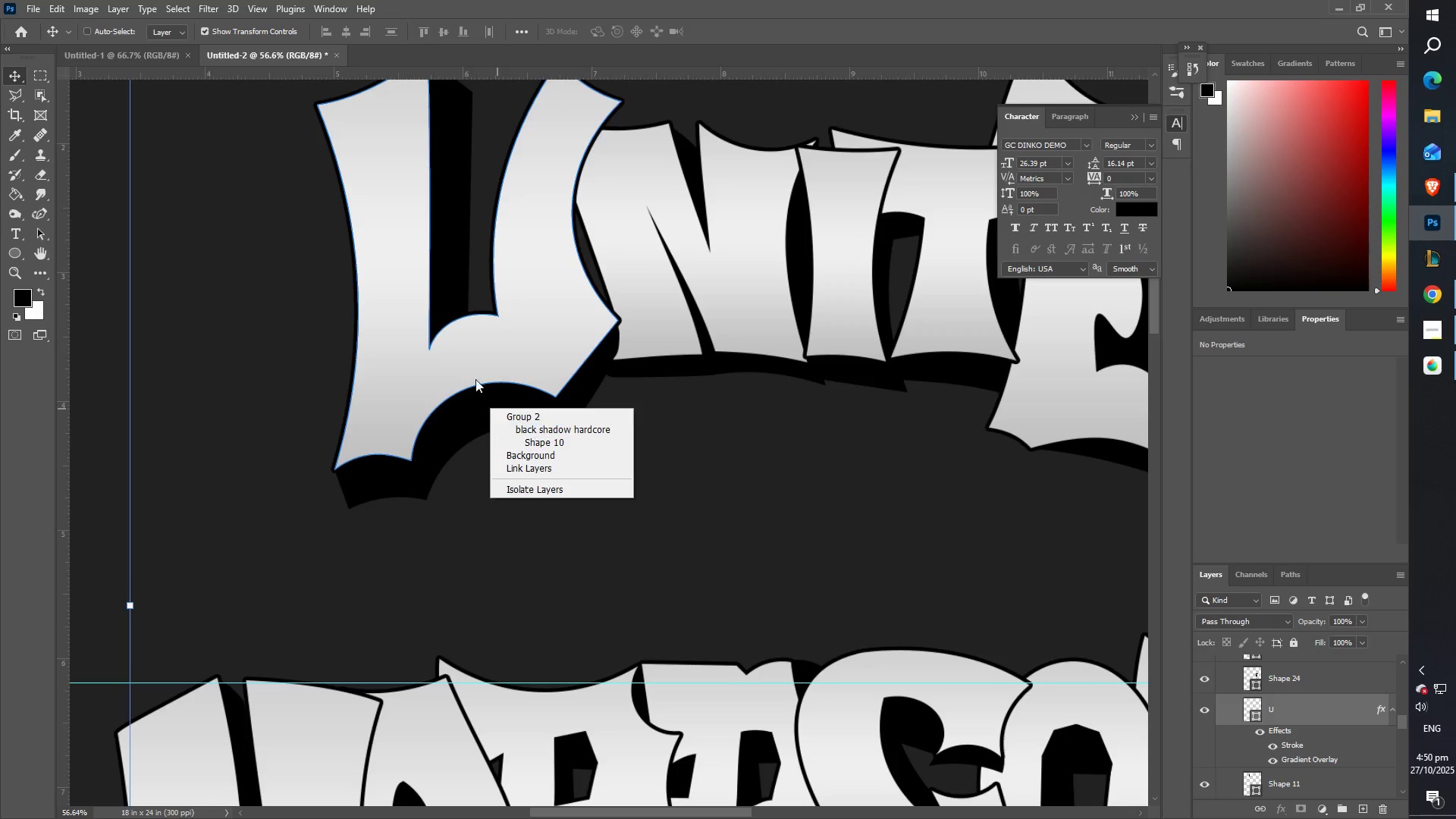 
right_click([444, 260])
 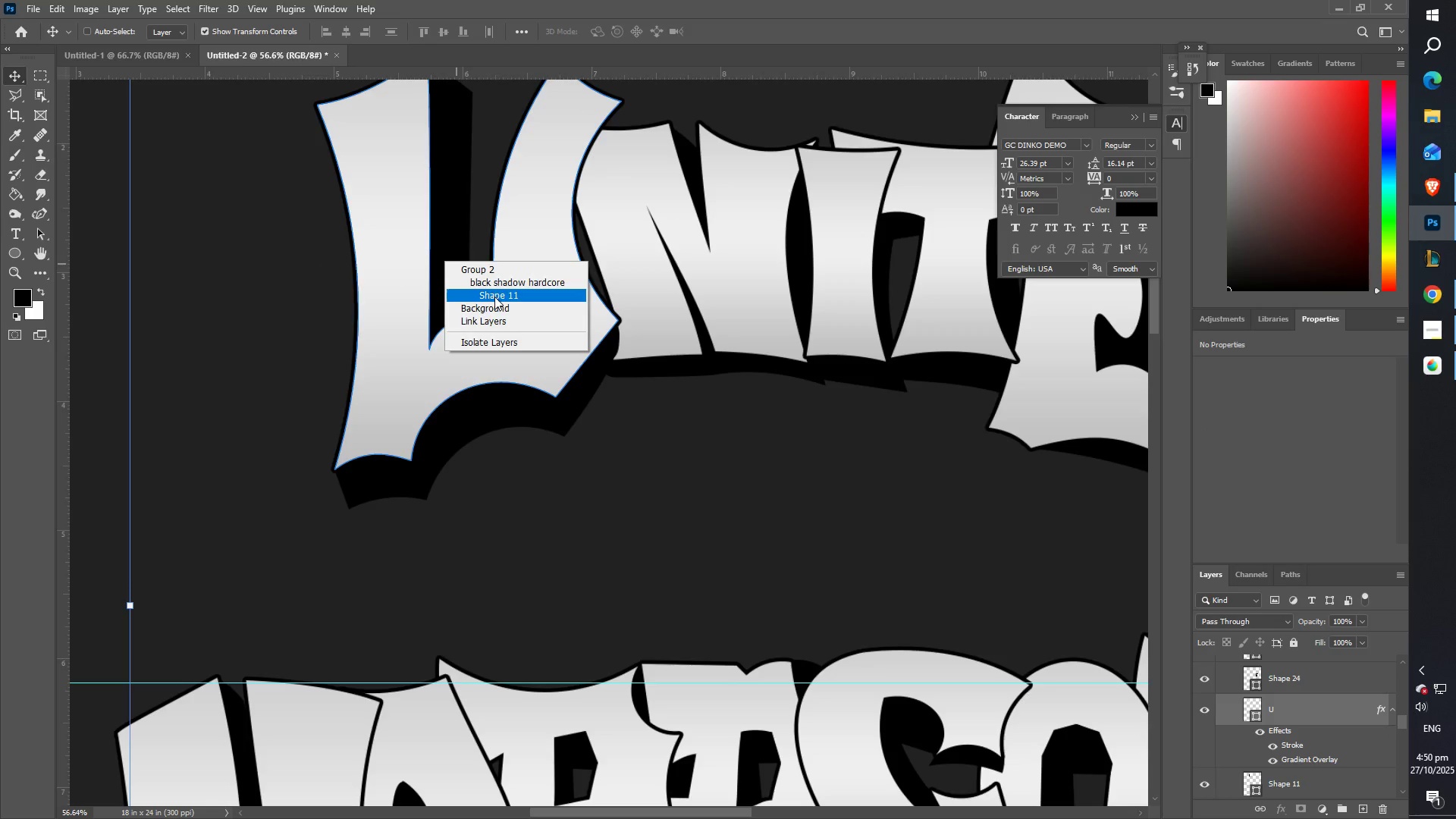 
left_click([494, 297])
 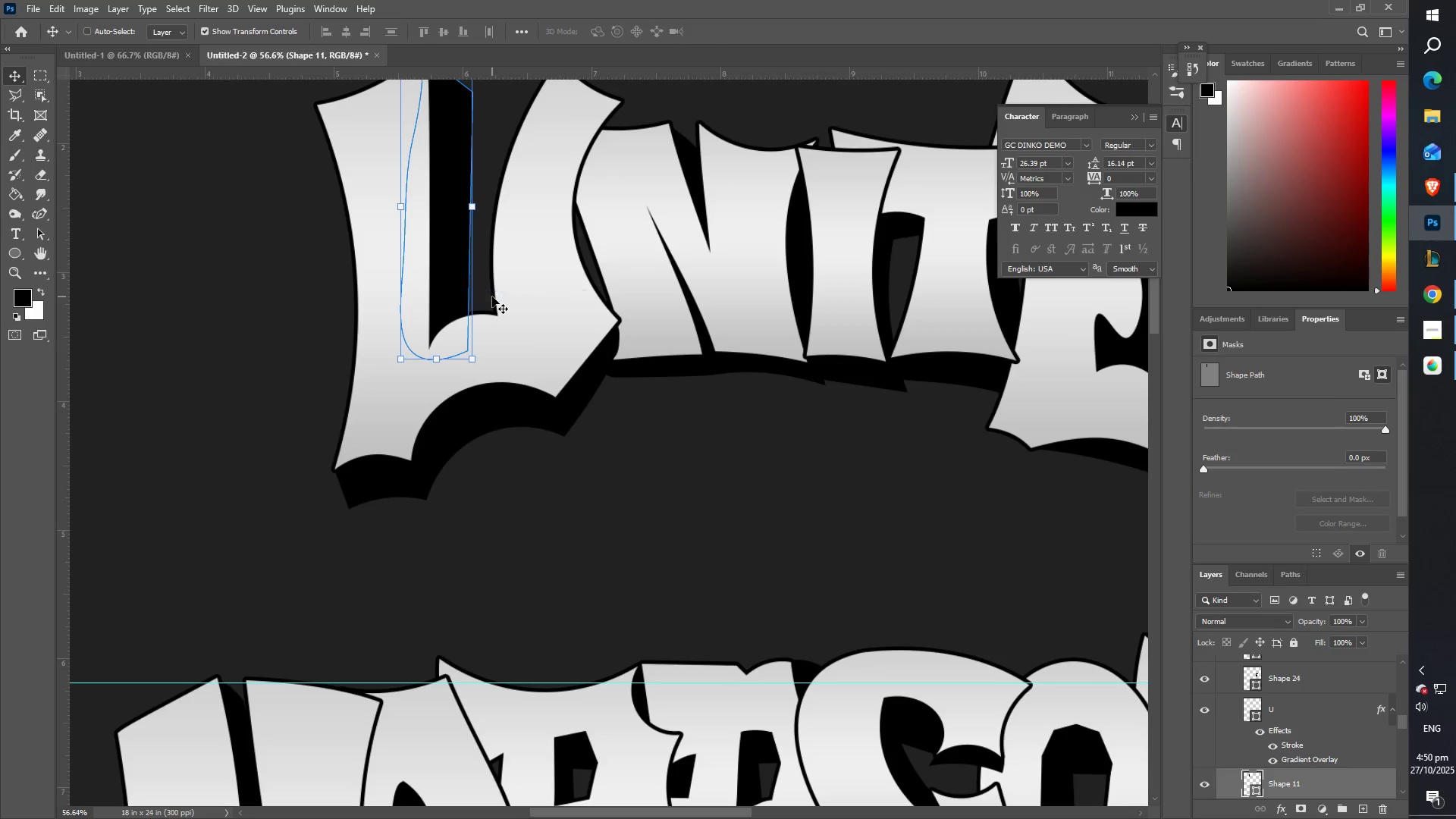 
hold_key(key=ShiftLeft, duration=1.53)
right_click([379, 231])
 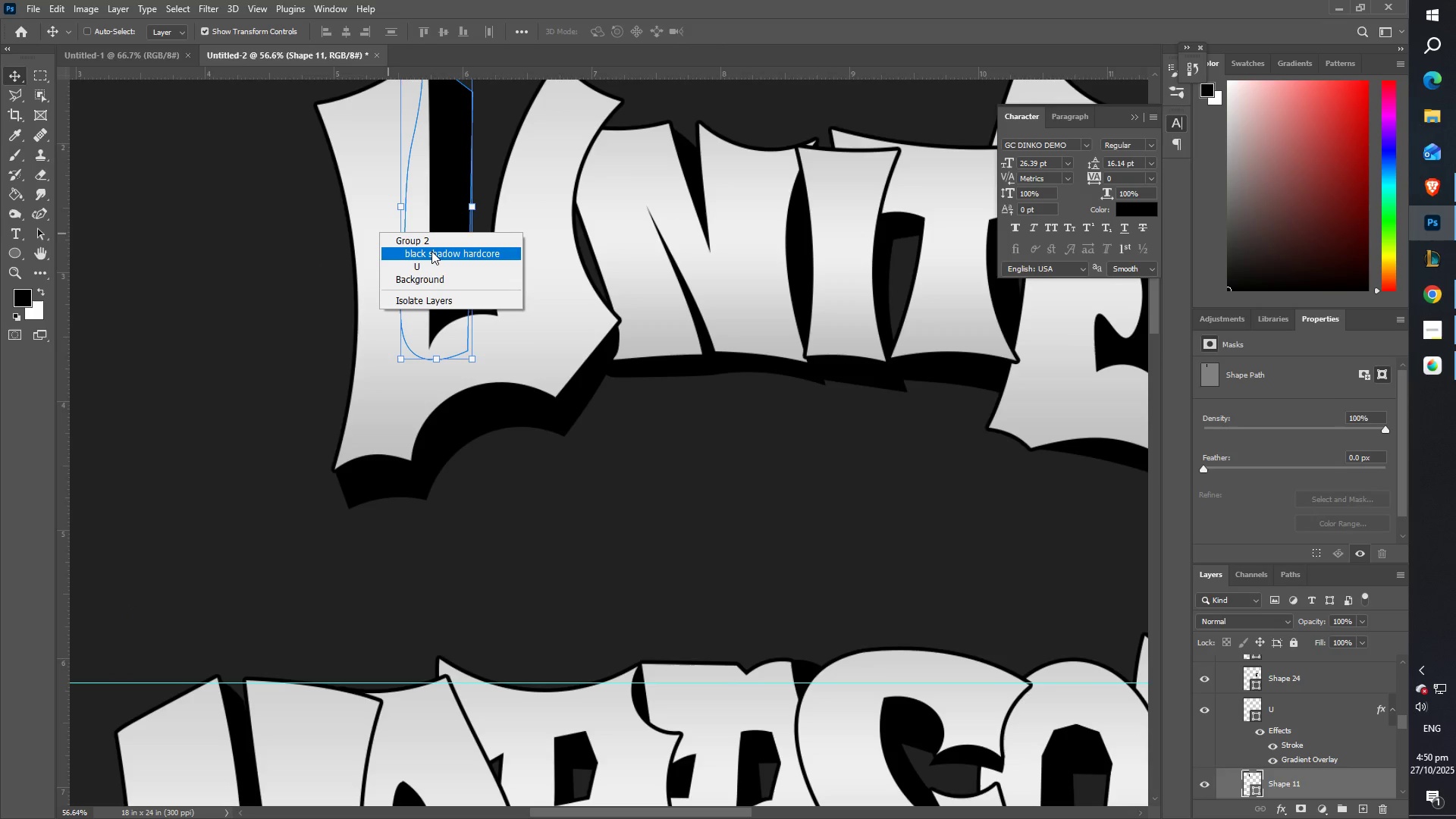 
hold_key(key=ShiftLeft, duration=1.53)
left_click([435, 267])
 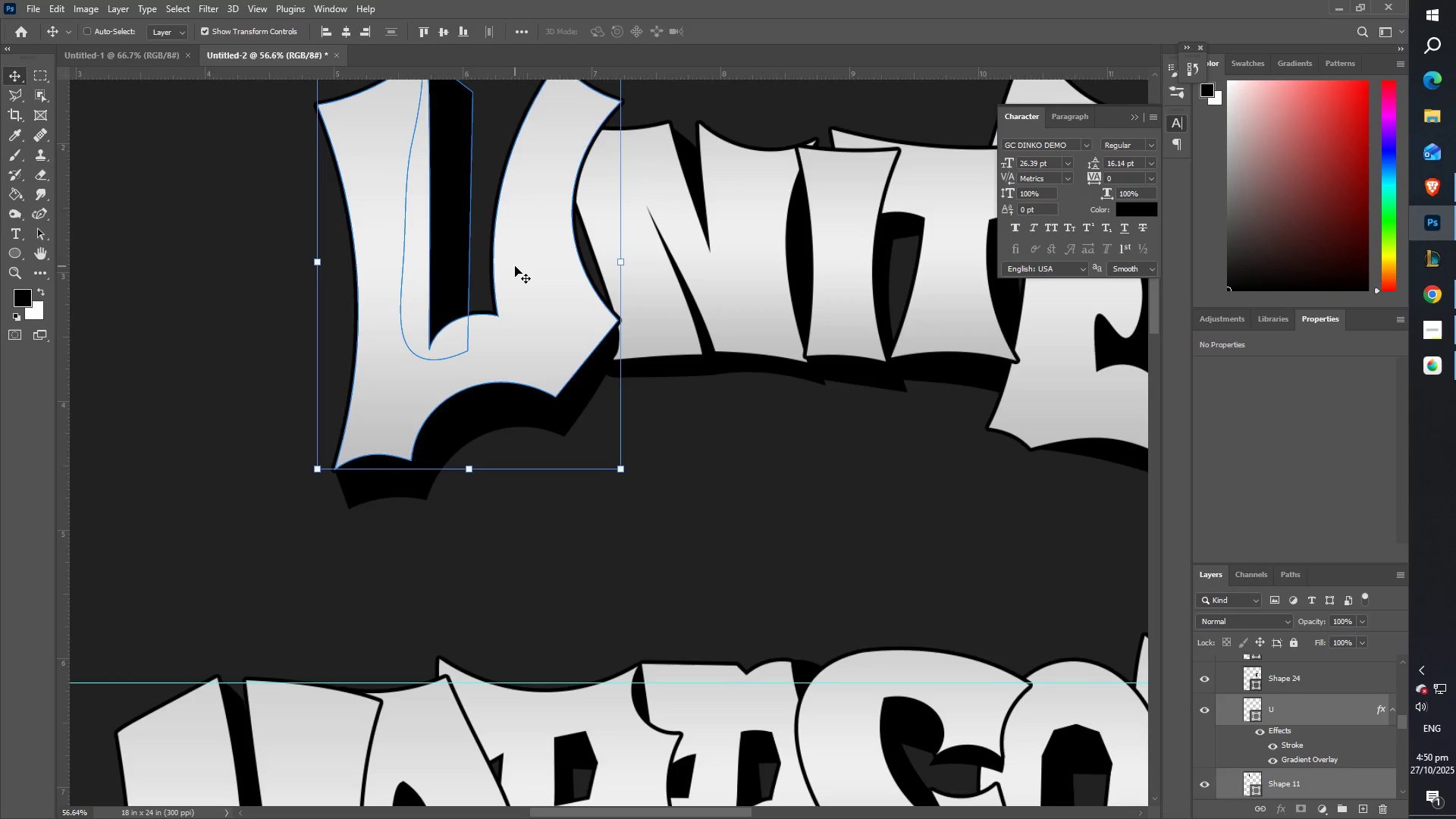 
hold_key(key=ShiftLeft, duration=1.52)
 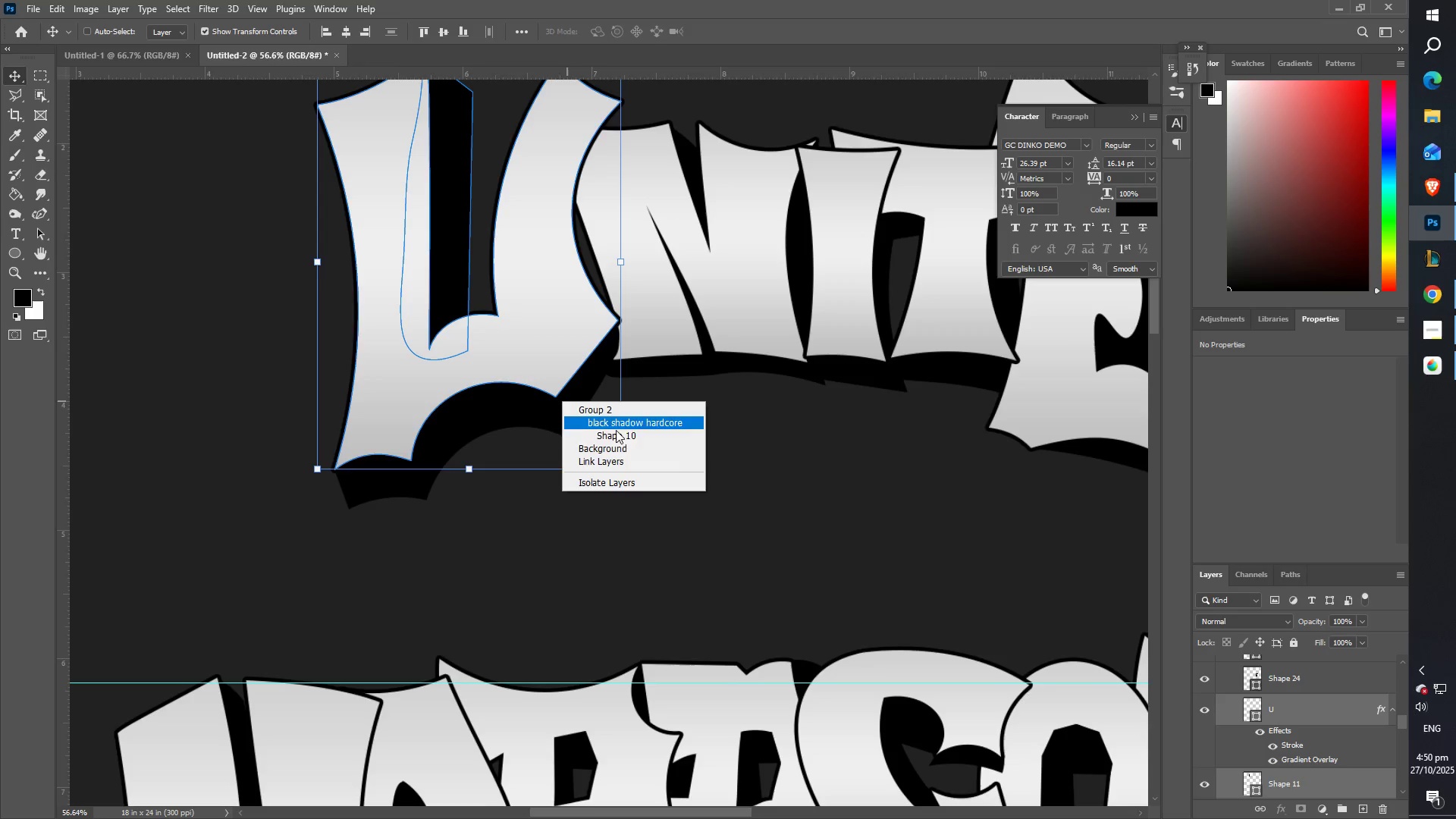 
hold_key(key=ShiftLeft, duration=1.51)
left_click([623, 437])
 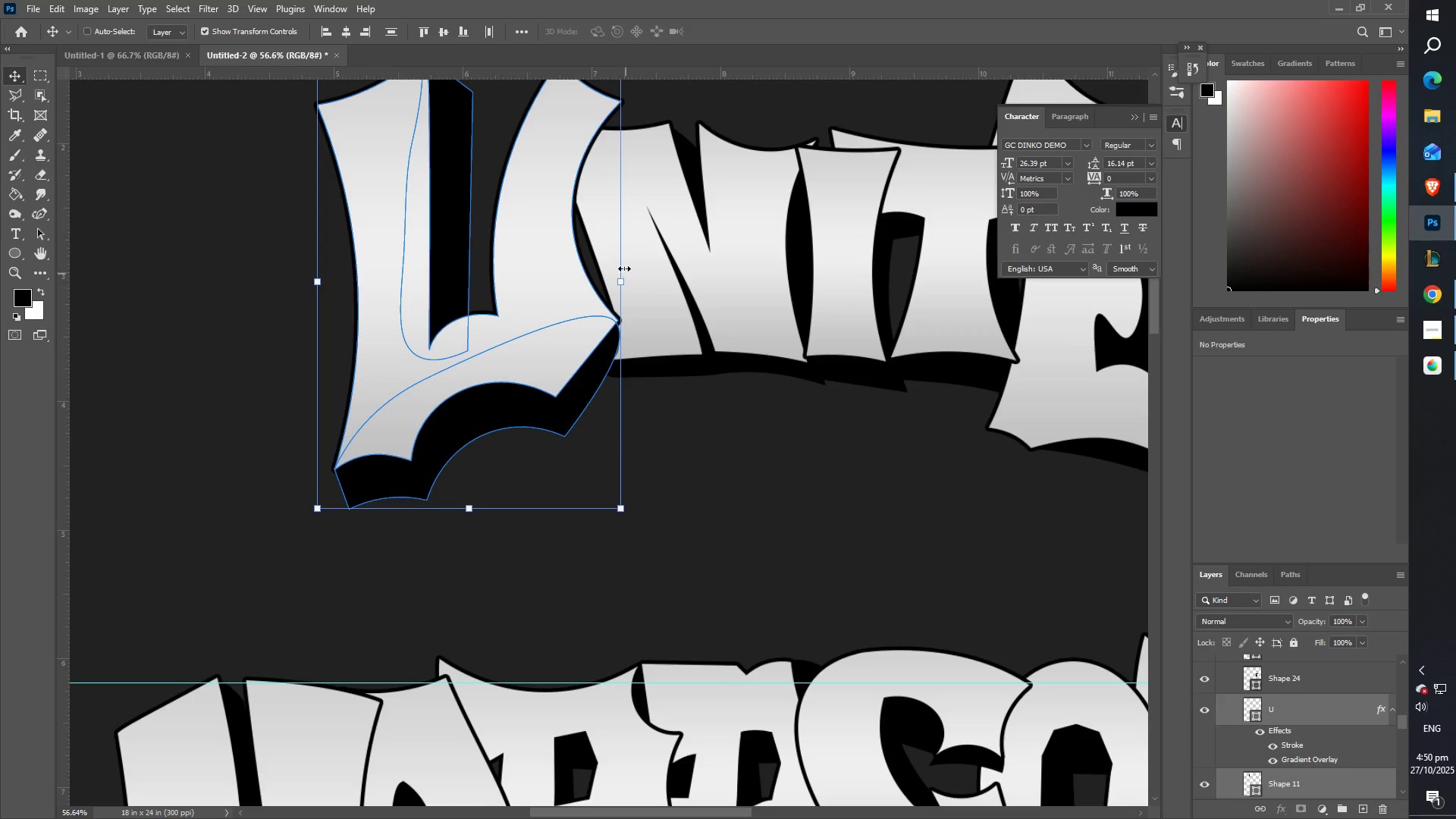 
hold_key(key=ShiftLeft, duration=1.52)
 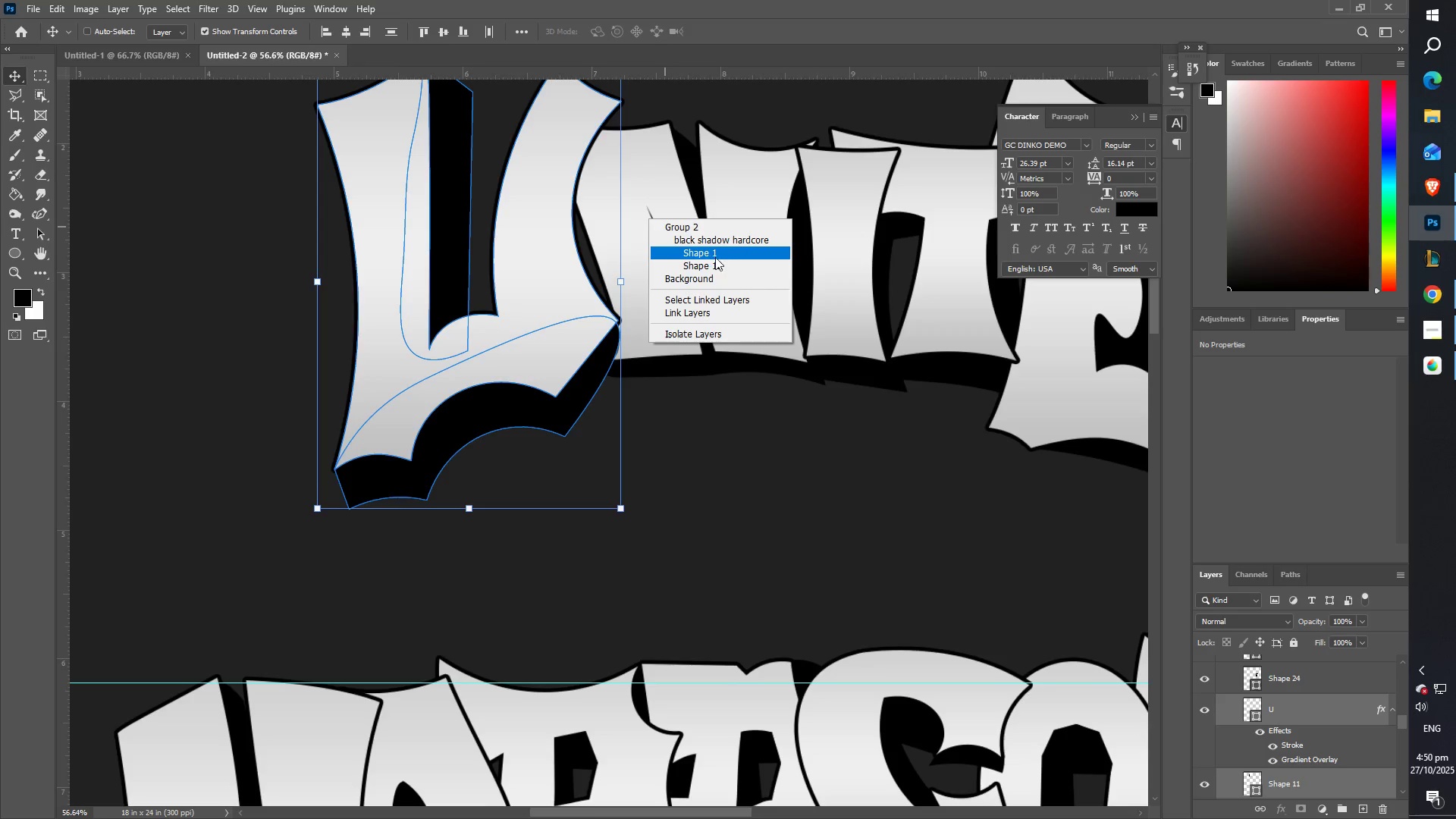 
hold_key(key=ShiftLeft, duration=1.51)
 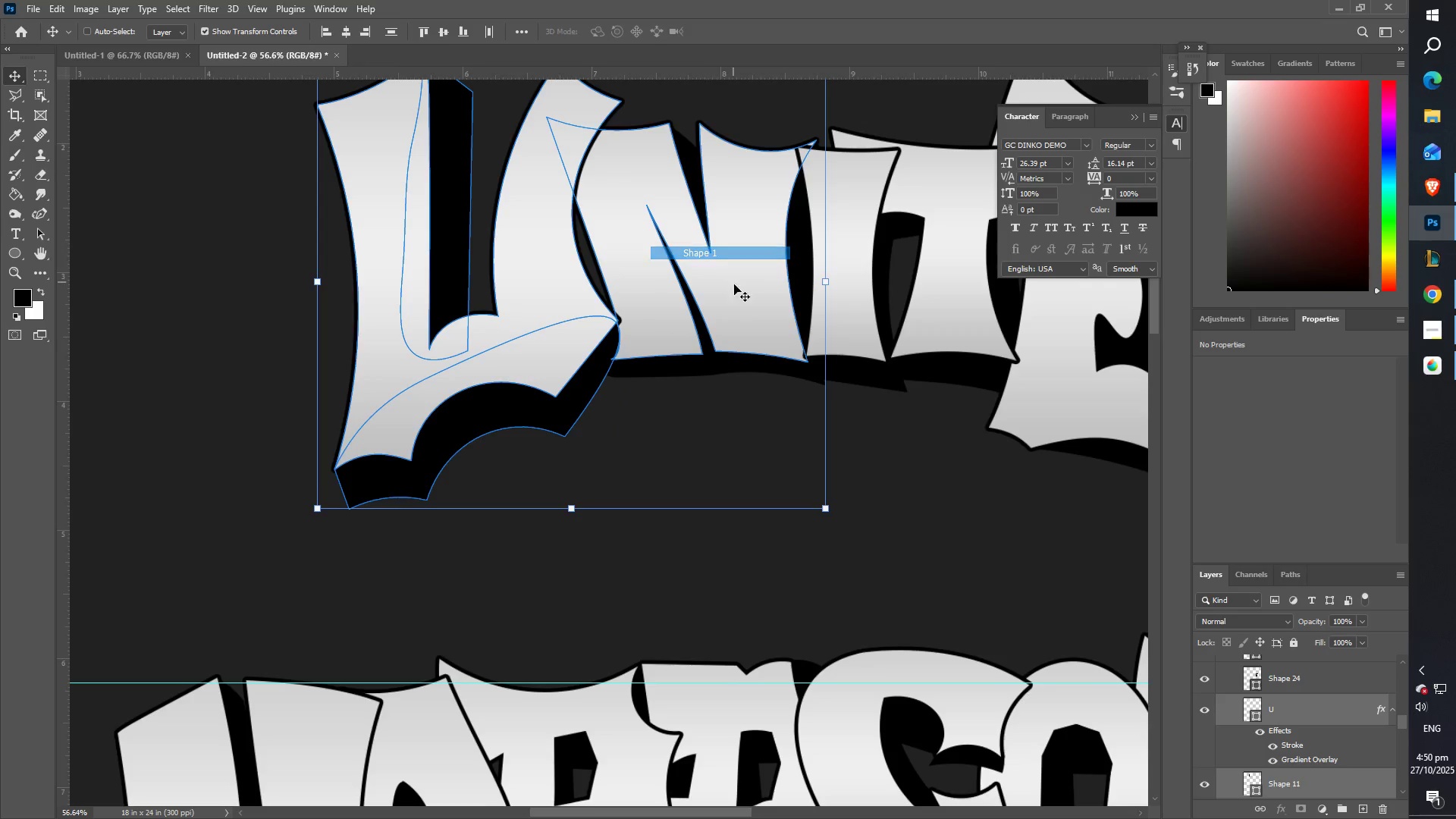 
hold_key(key=ShiftLeft, duration=1.52)
right_click([748, 366])
 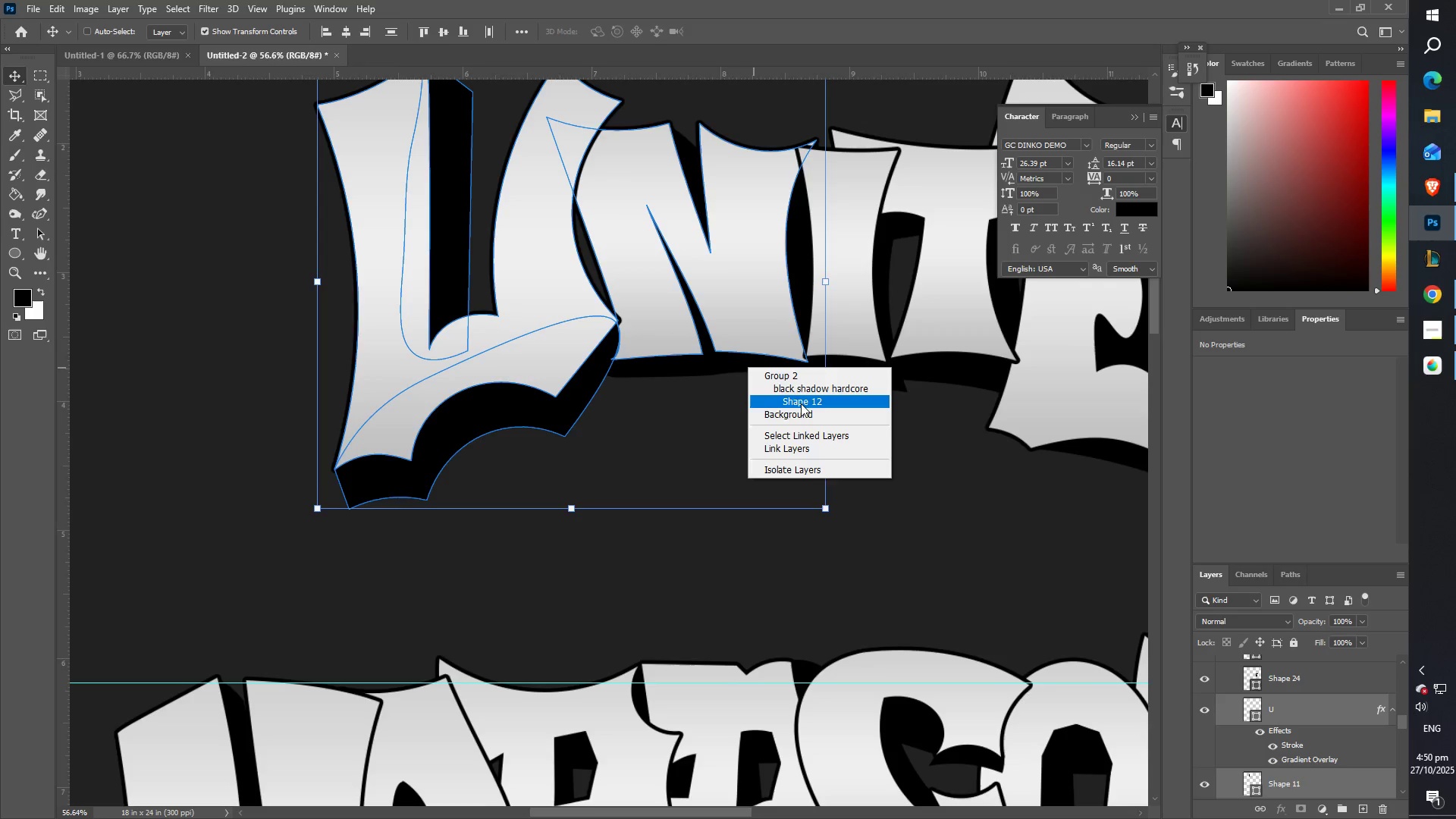 
hold_key(key=ShiftLeft, duration=1.52)
left_click([801, 403])
 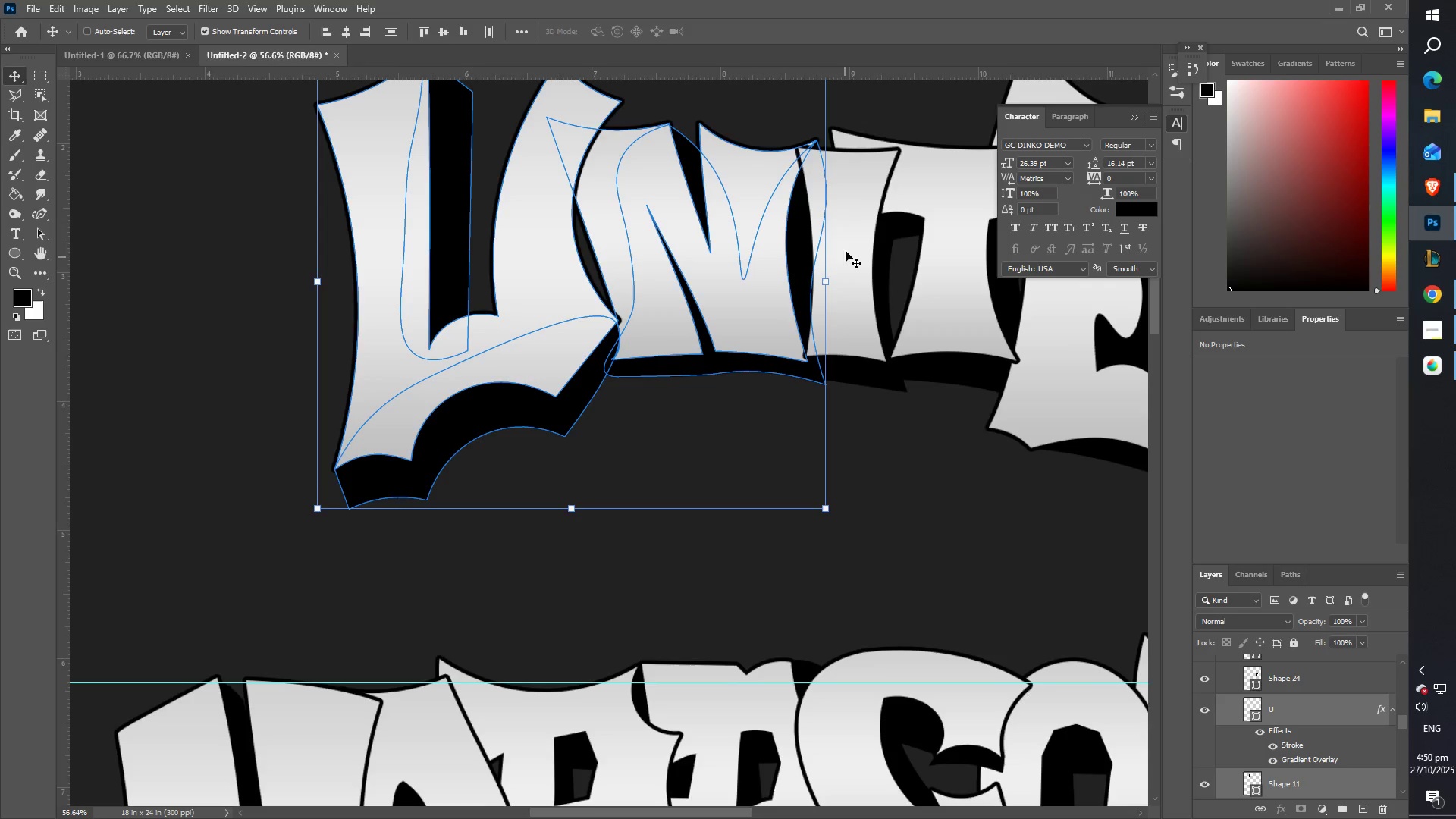 
right_click([854, 228])
 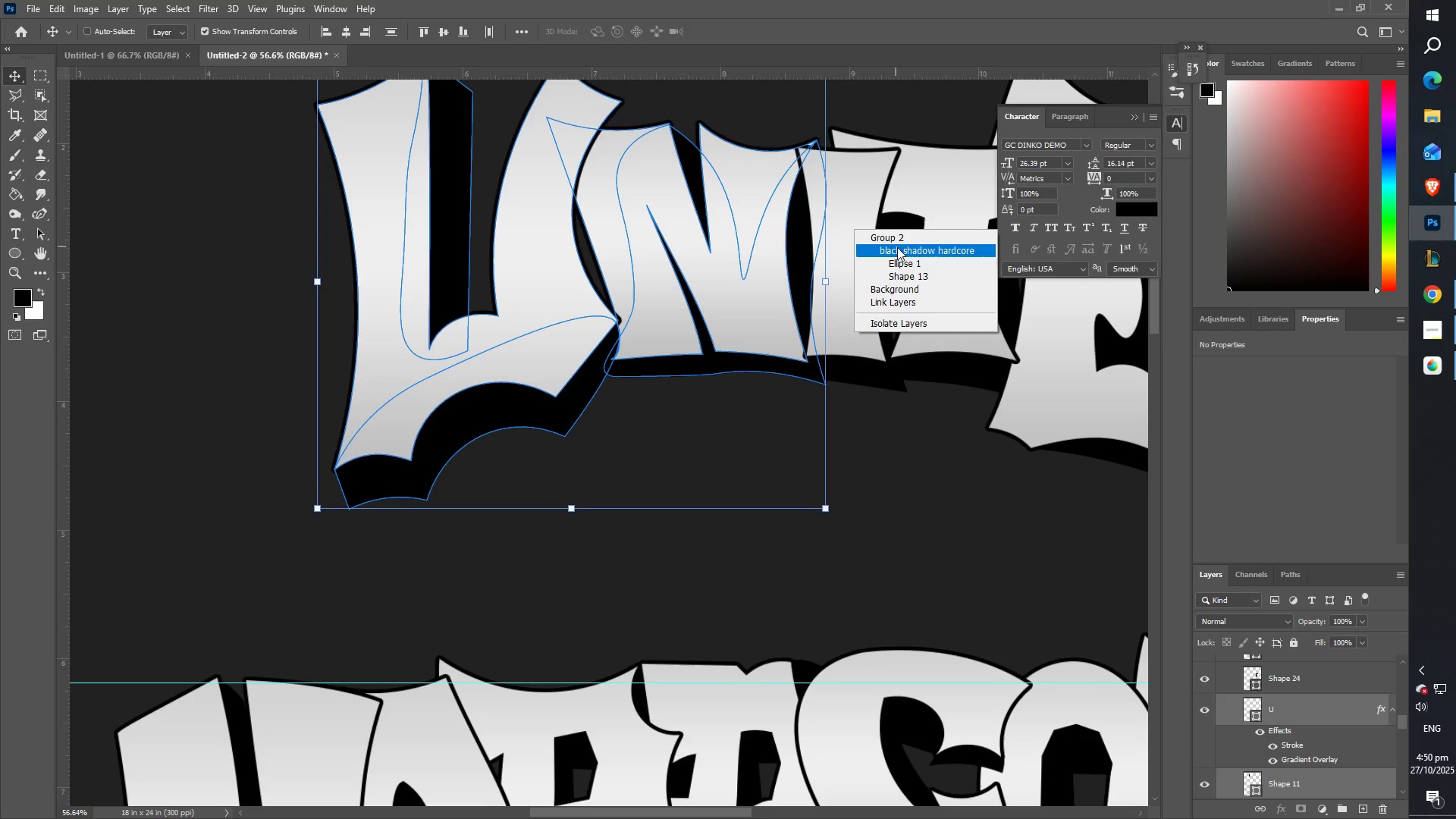 
hold_key(key=ShiftLeft, duration=1.52)
 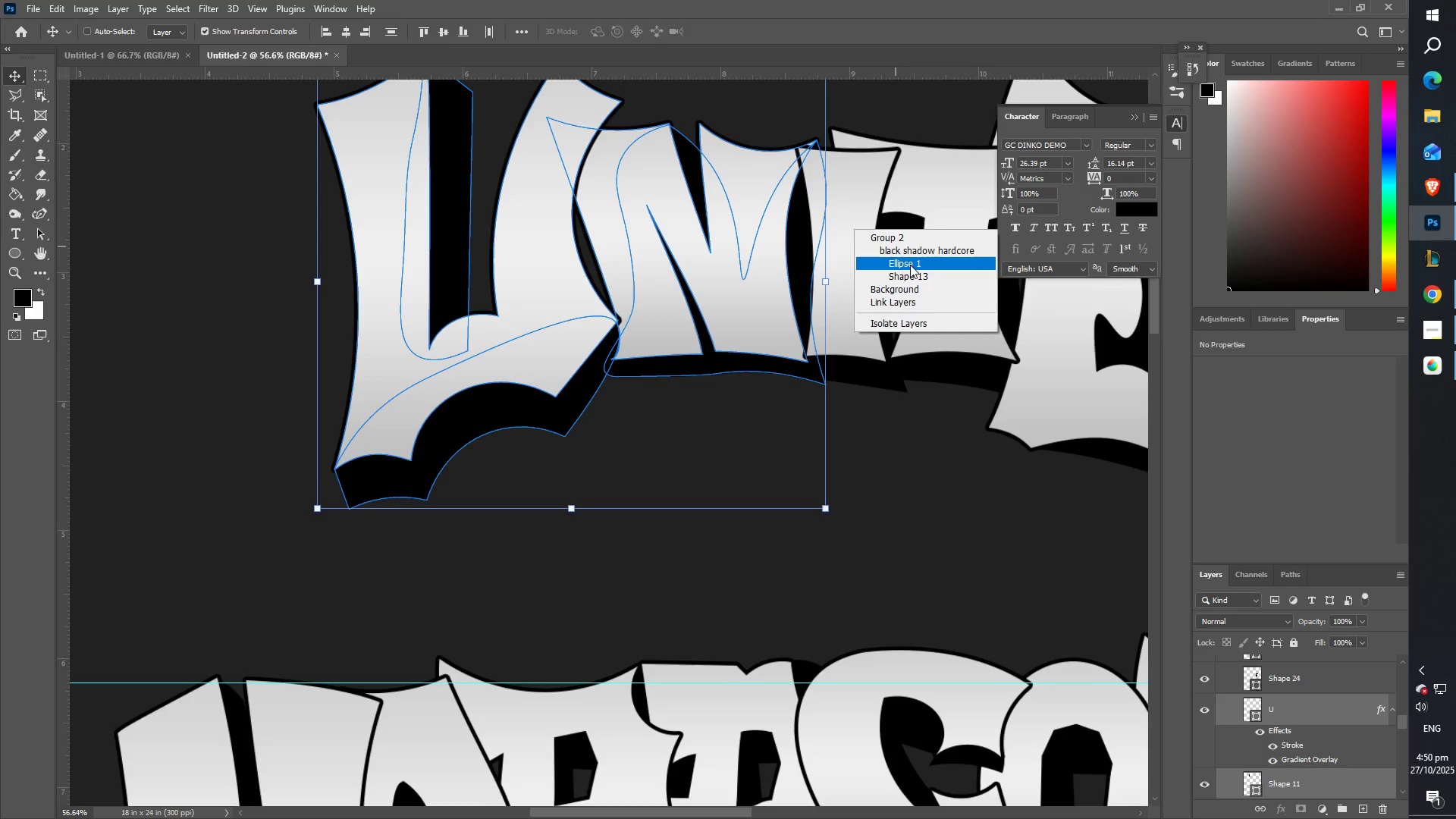 
hold_key(key=ShiftLeft, duration=1.51)
left_click([910, 265])
 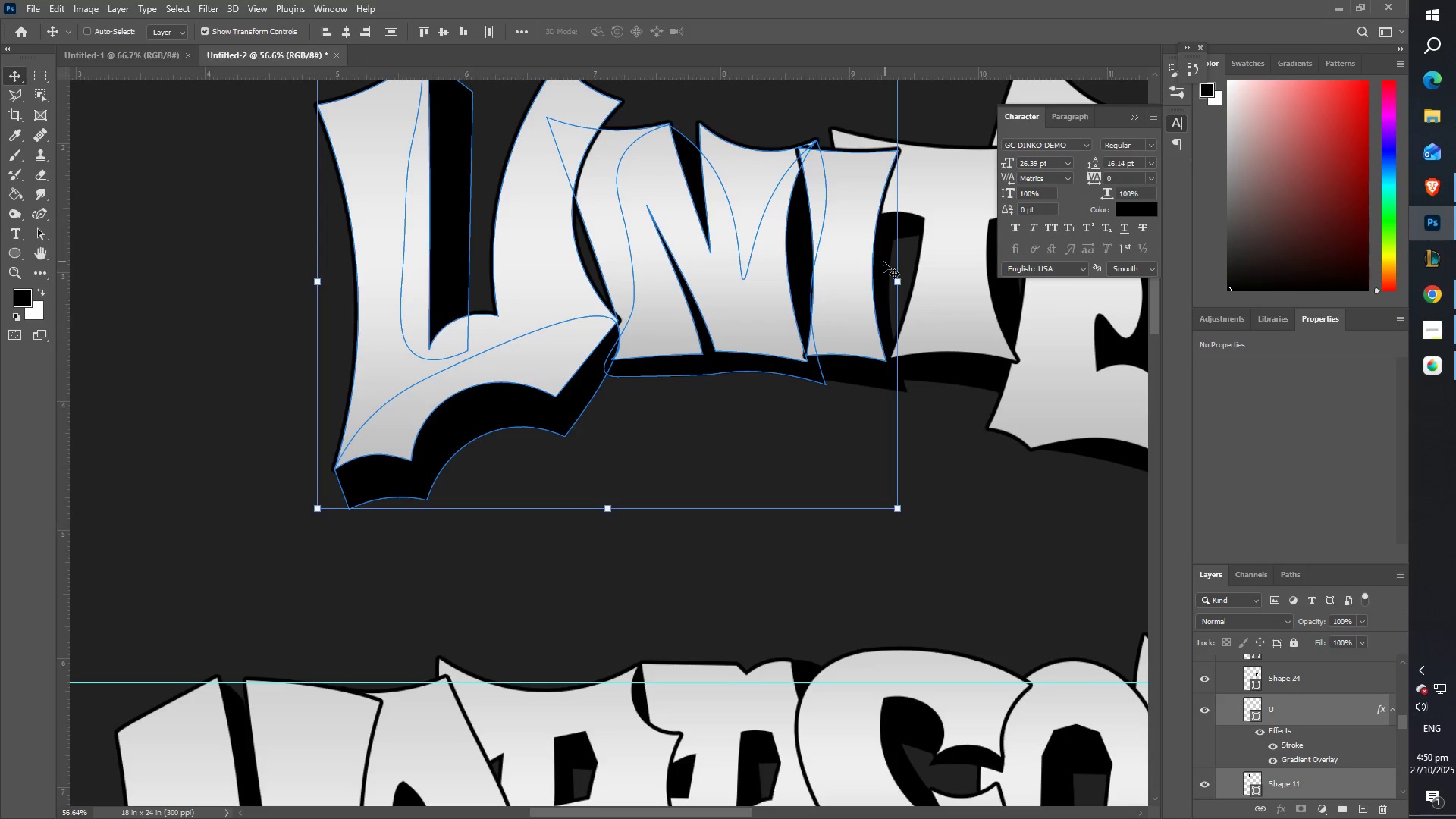 
right_click([880, 262])
 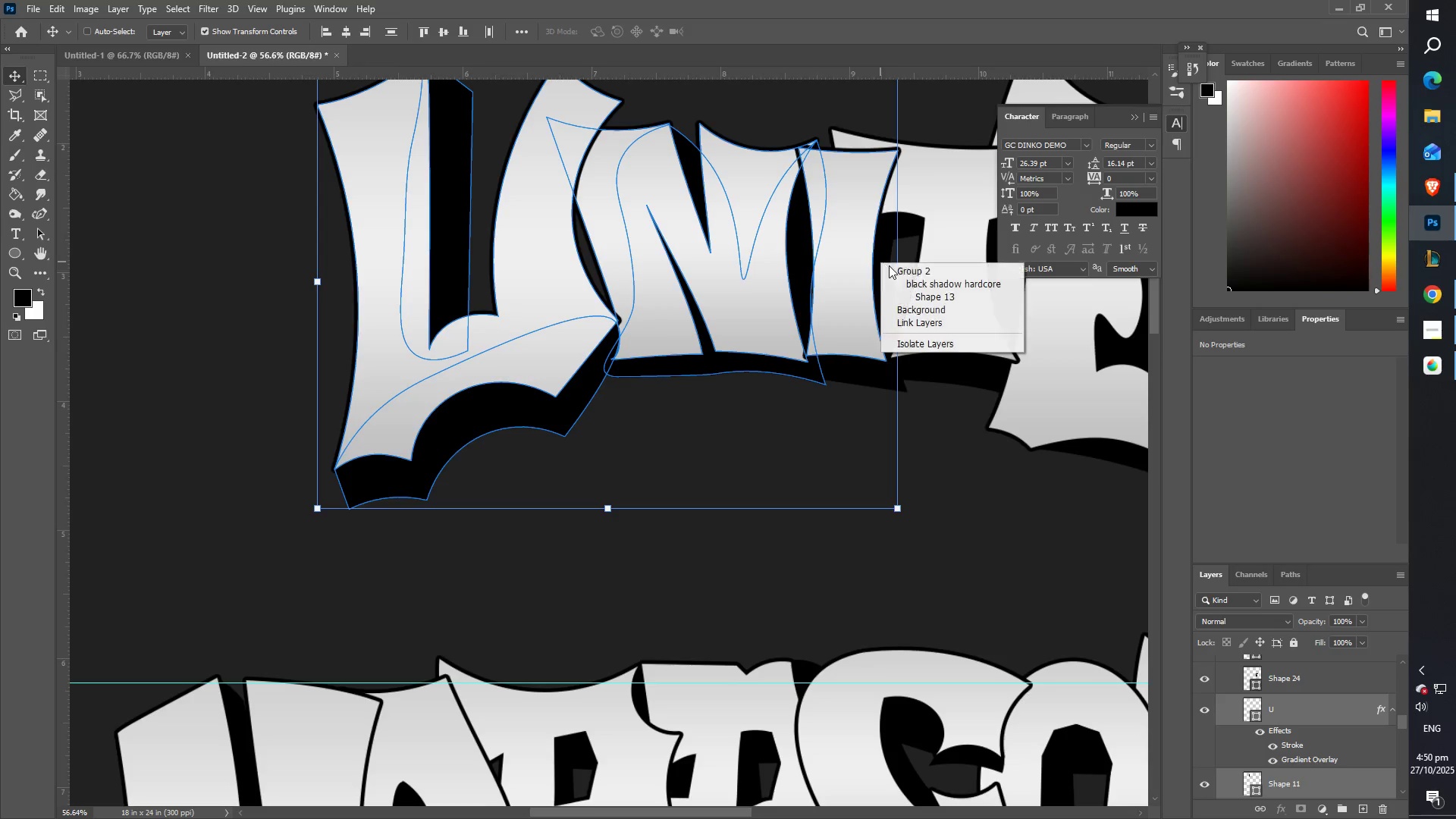 
hold_key(key=ShiftLeft, duration=1.53)
left_click([921, 295])
 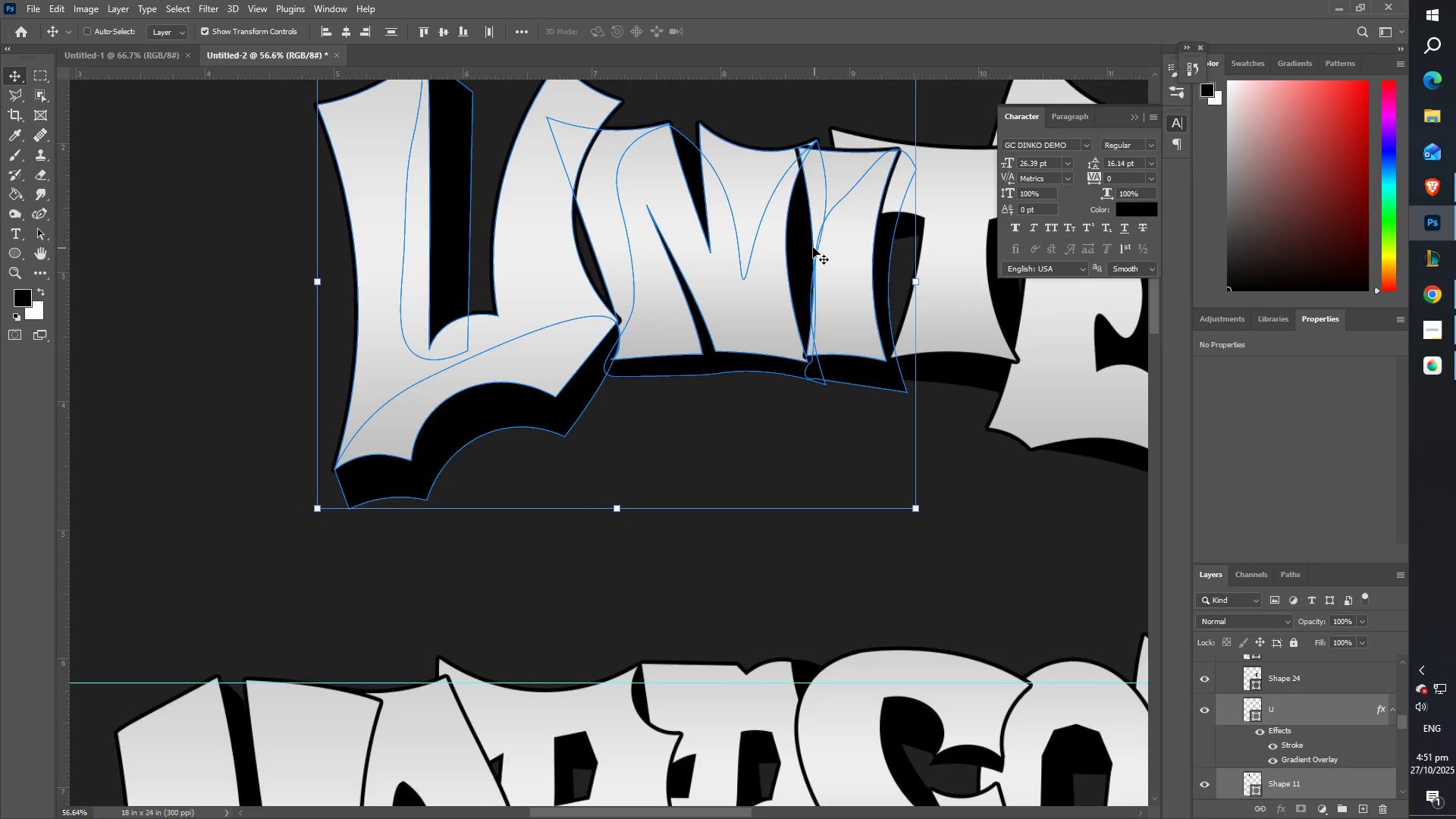 
hold_key(key=ShiftLeft, duration=1.51)
 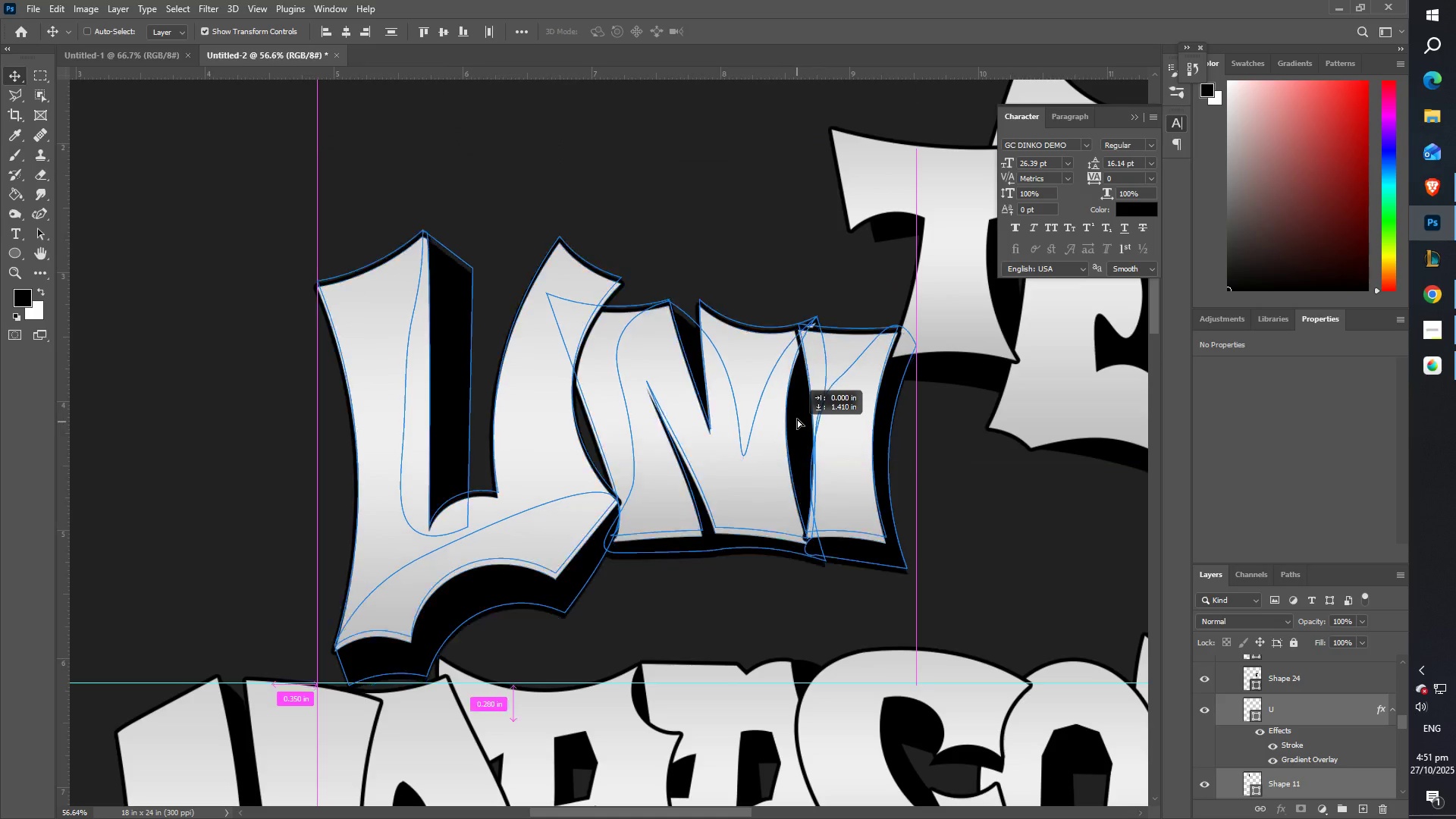 
hold_key(key=ShiftLeft, duration=1.52)
 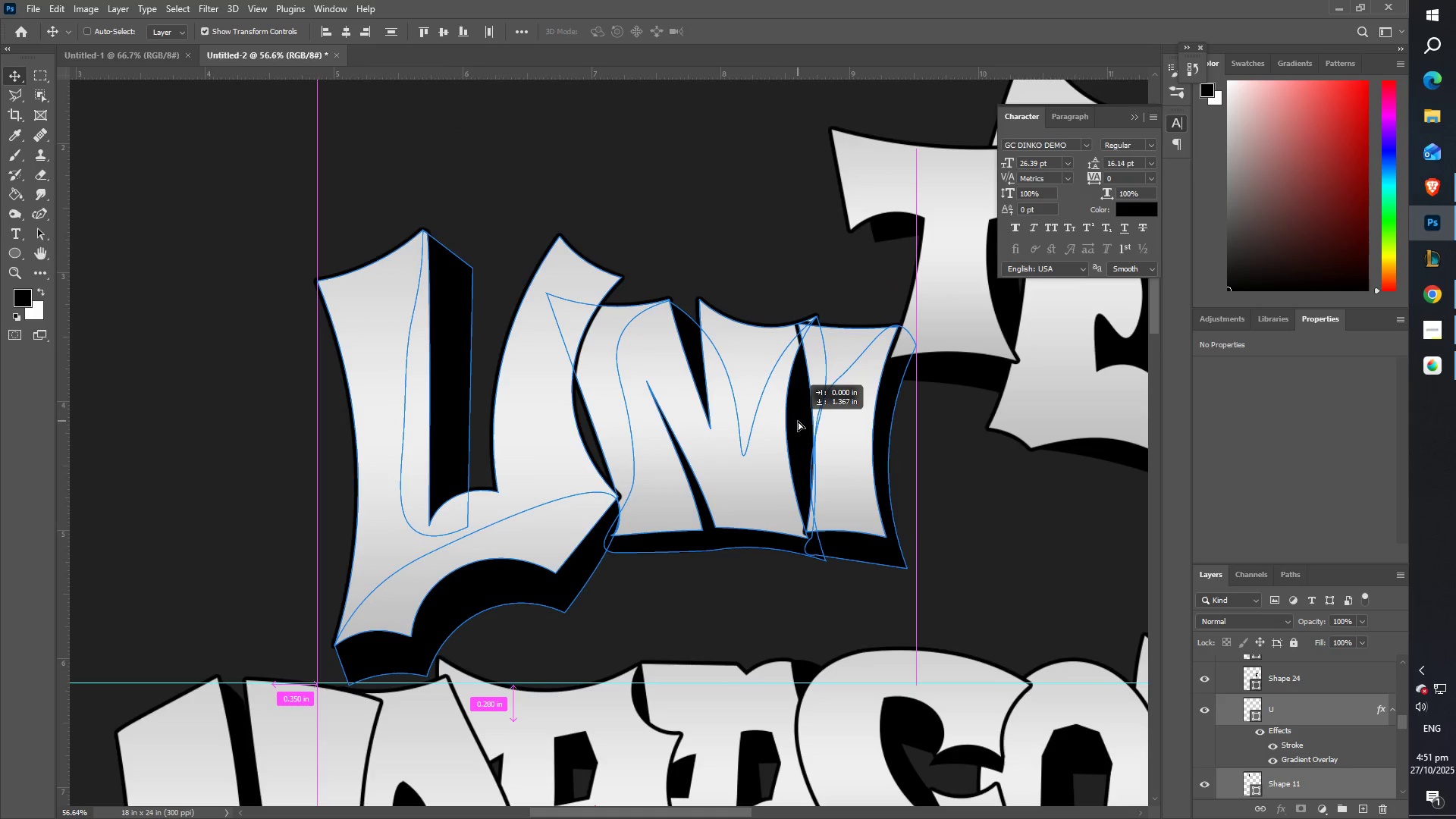 
hold_key(key=ShiftLeft, duration=0.79)
 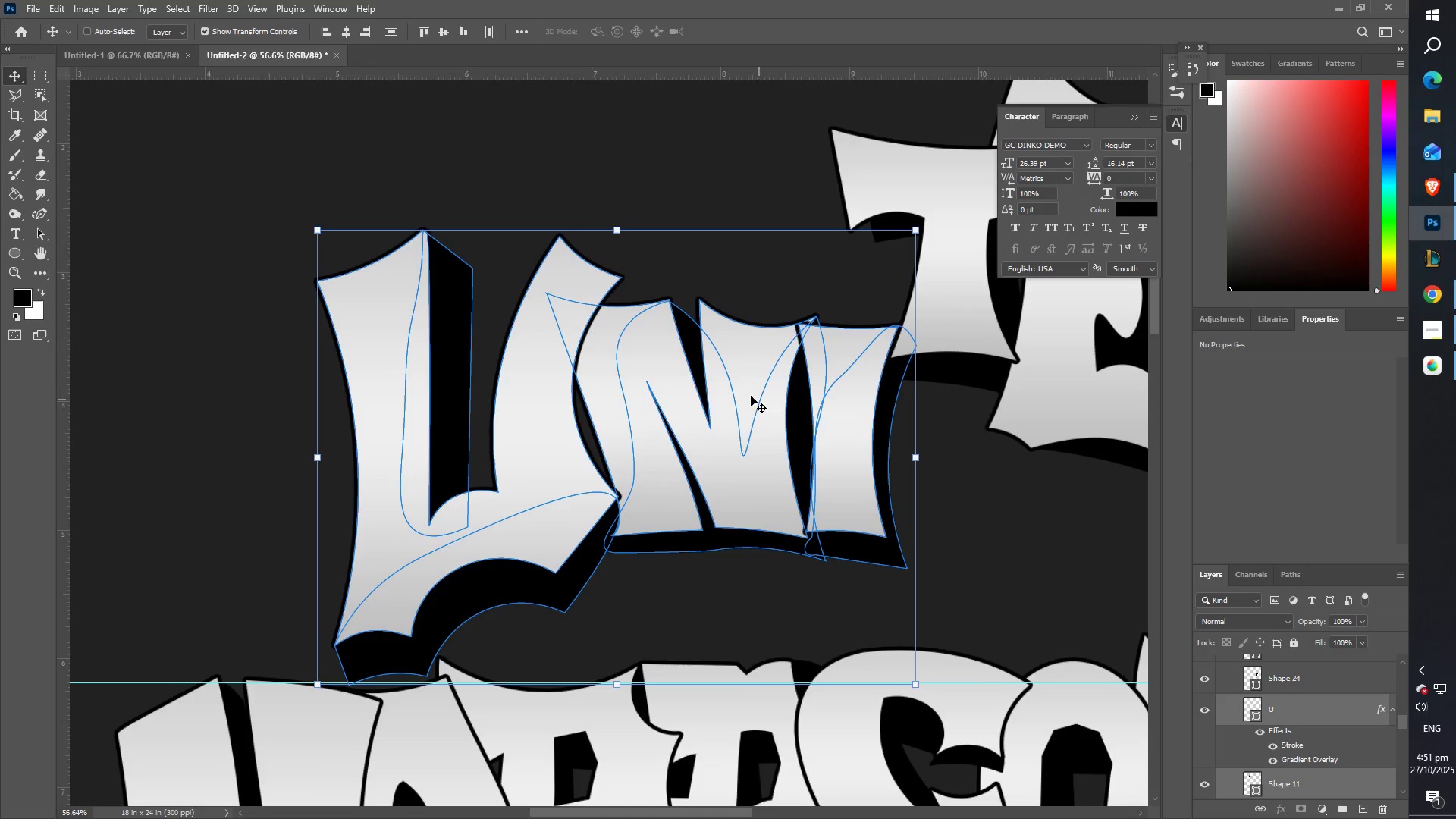 
hold_key(key=Space, duration=1.28)
 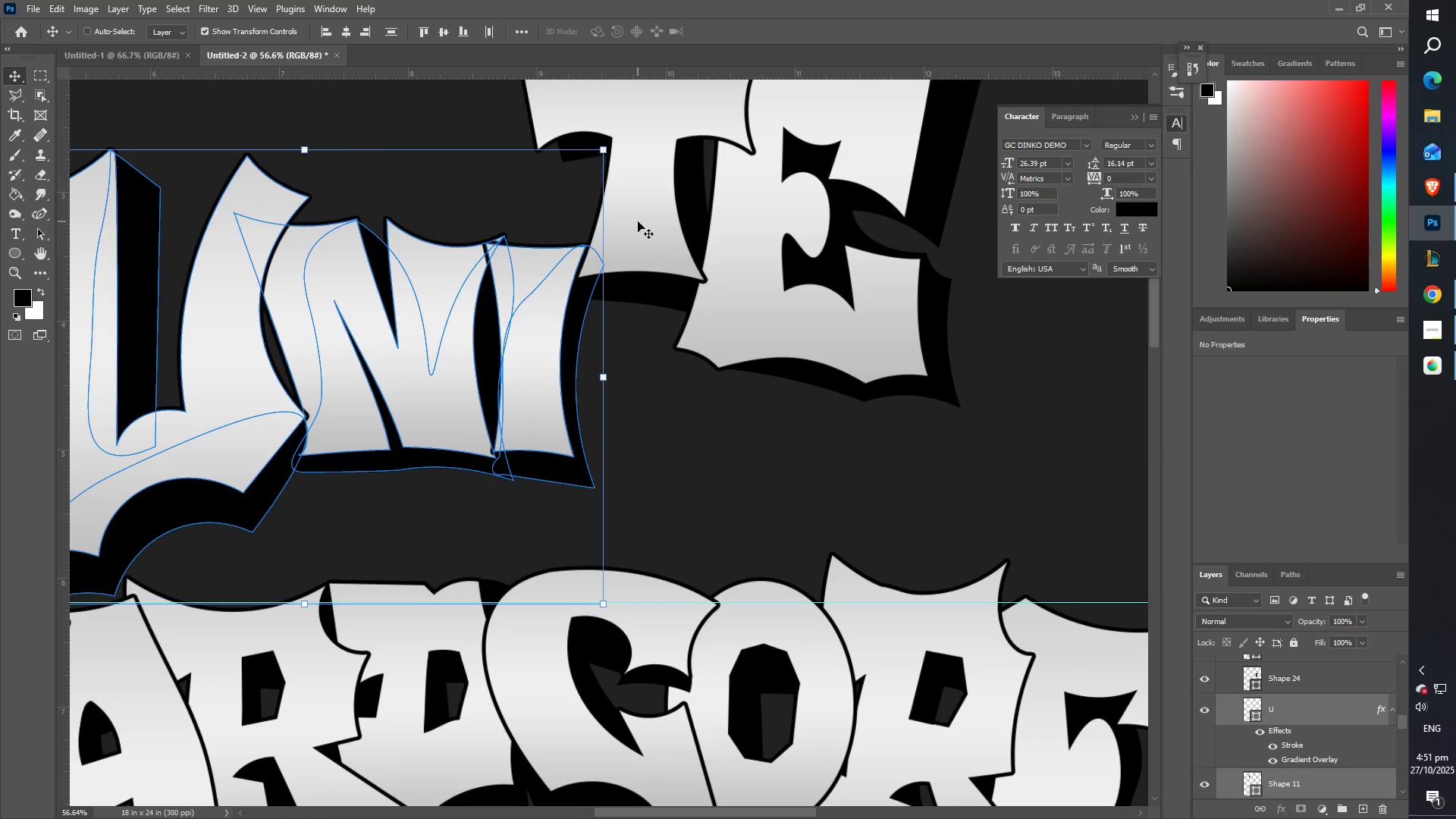 
right_click([638, 221])
 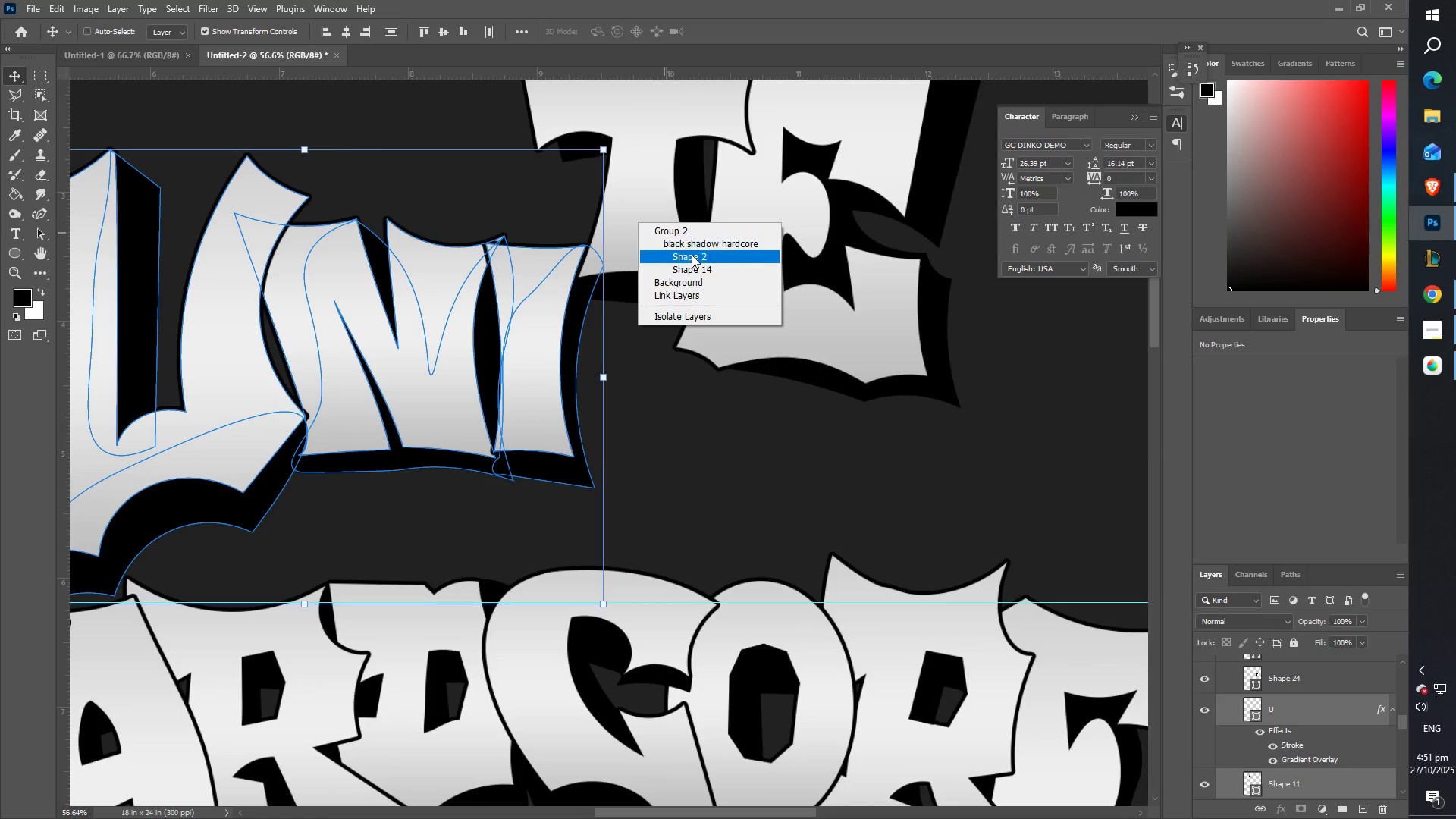 
left_click([692, 255])
 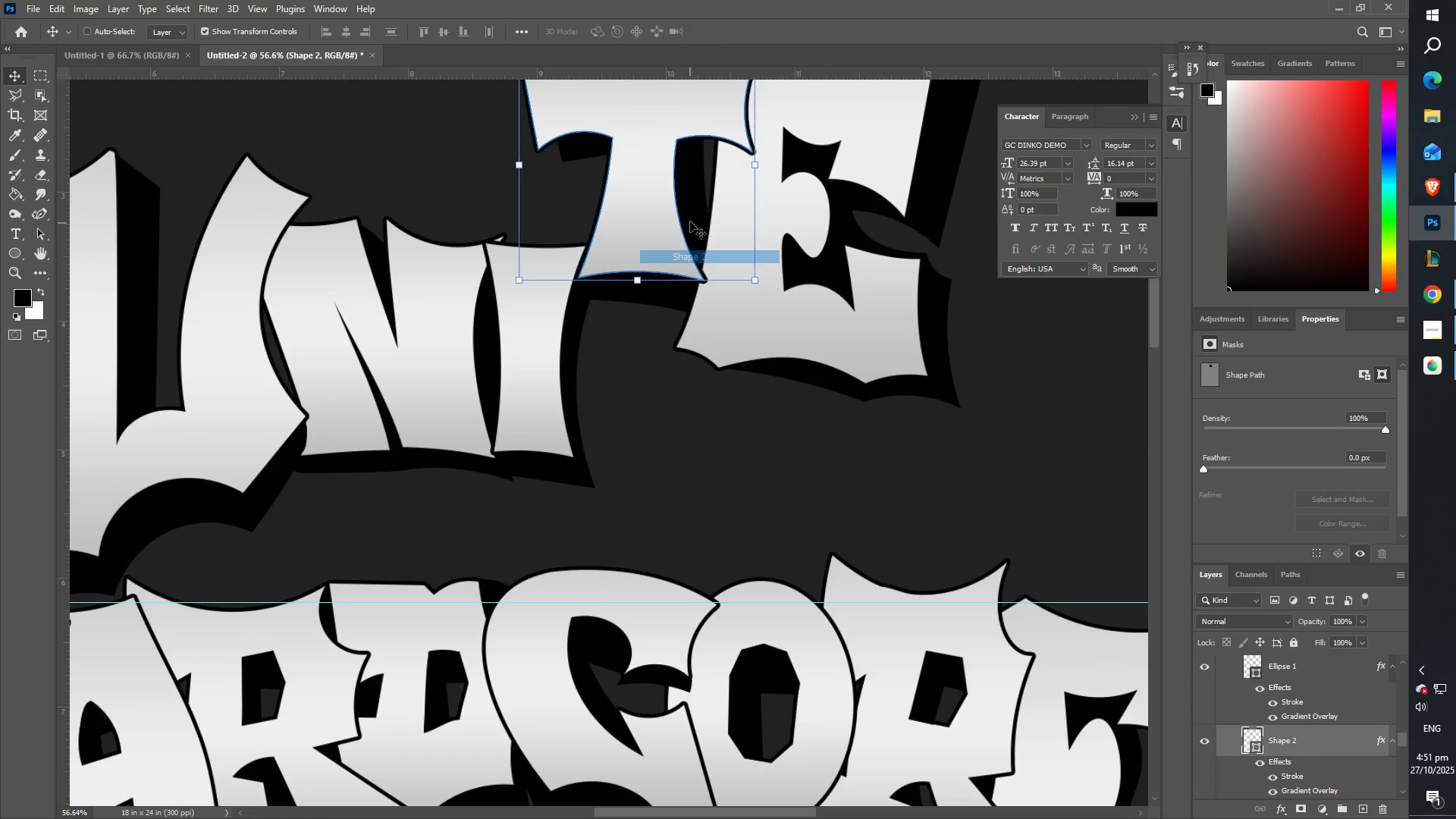 
hold_key(key=ShiftLeft, duration=1.5)
right_click([694, 186])
 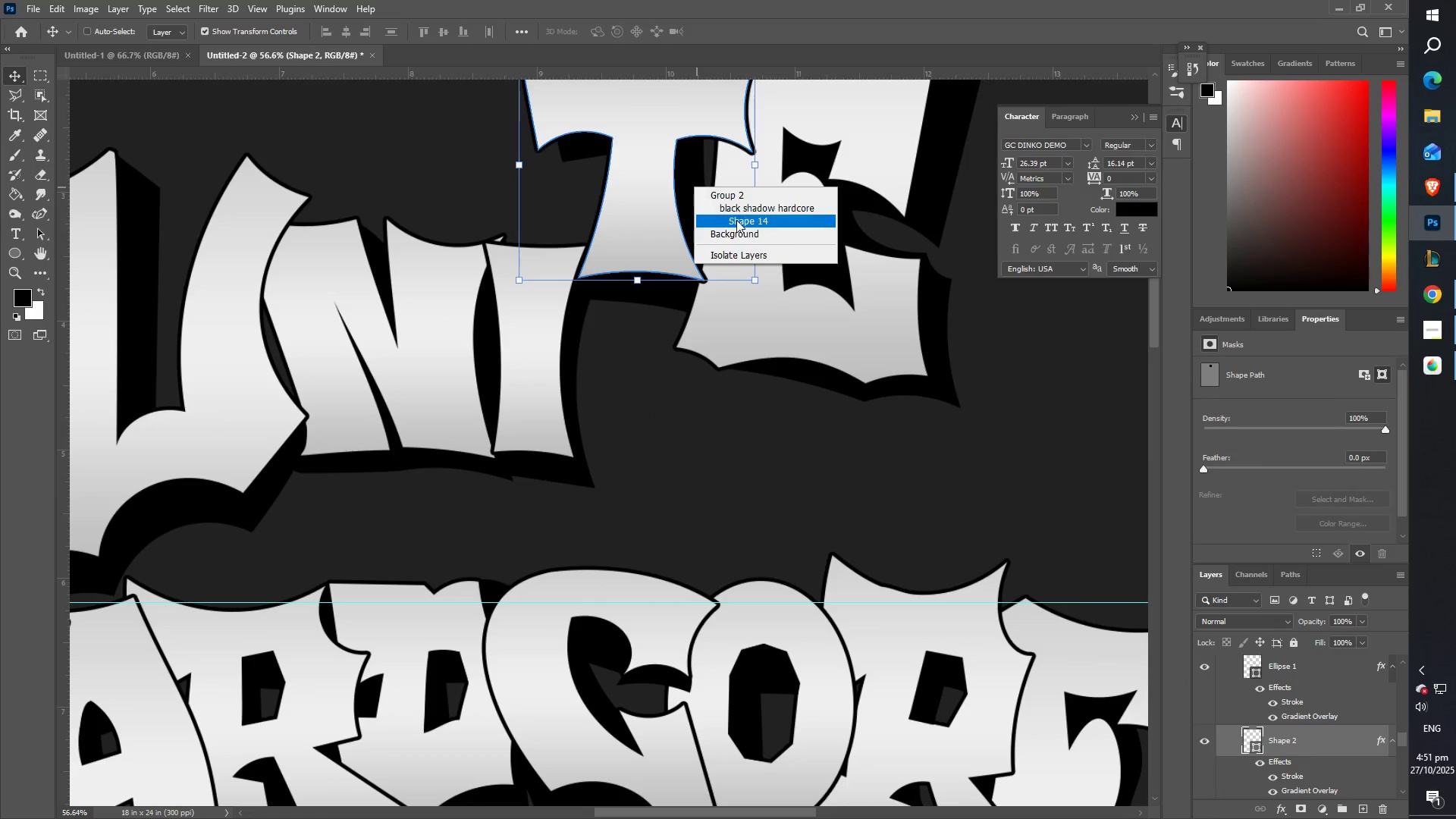 
left_click([736, 220])
 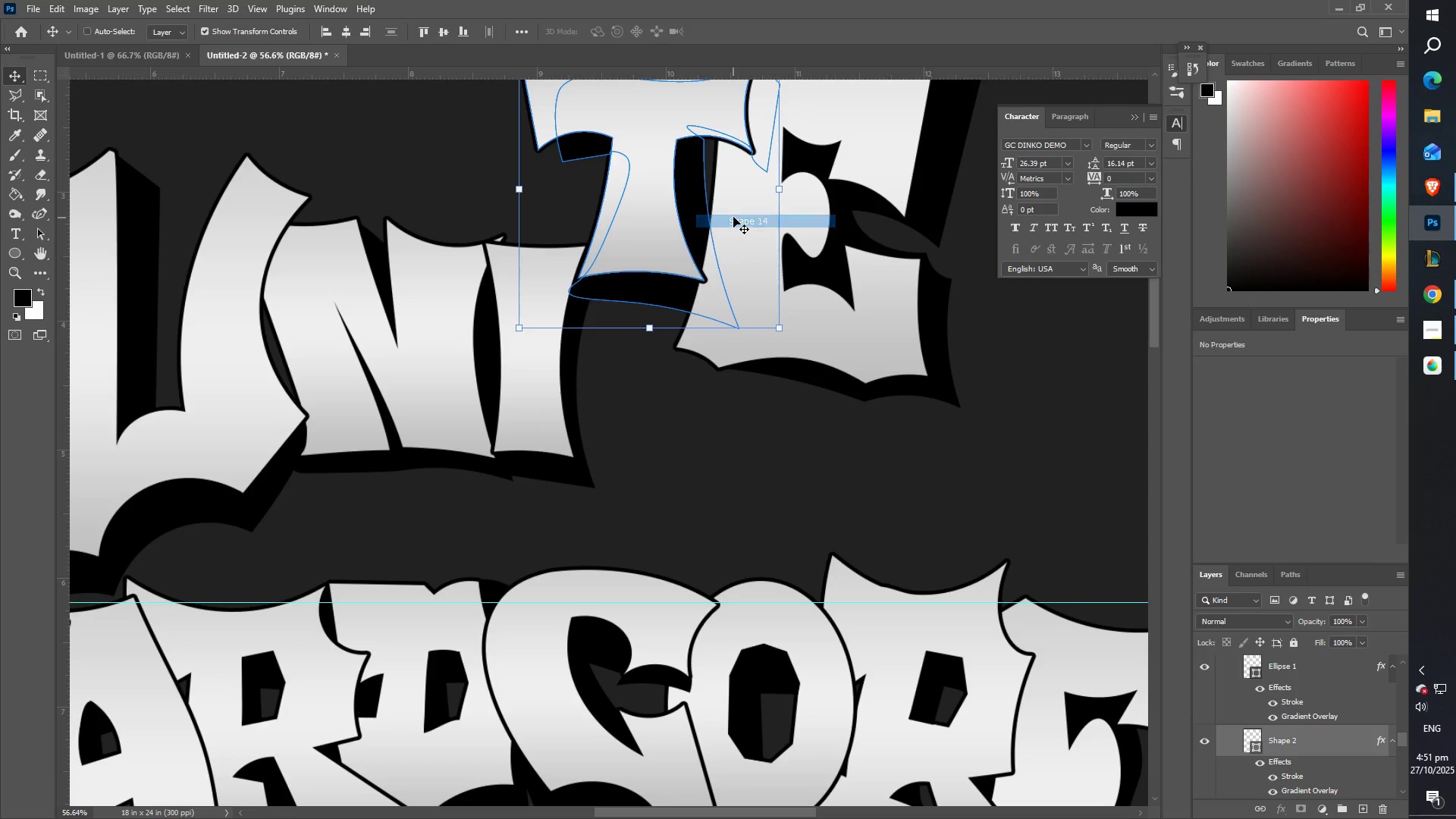 
hold_key(key=ShiftLeft, duration=1.52)
right_click([742, 204])
 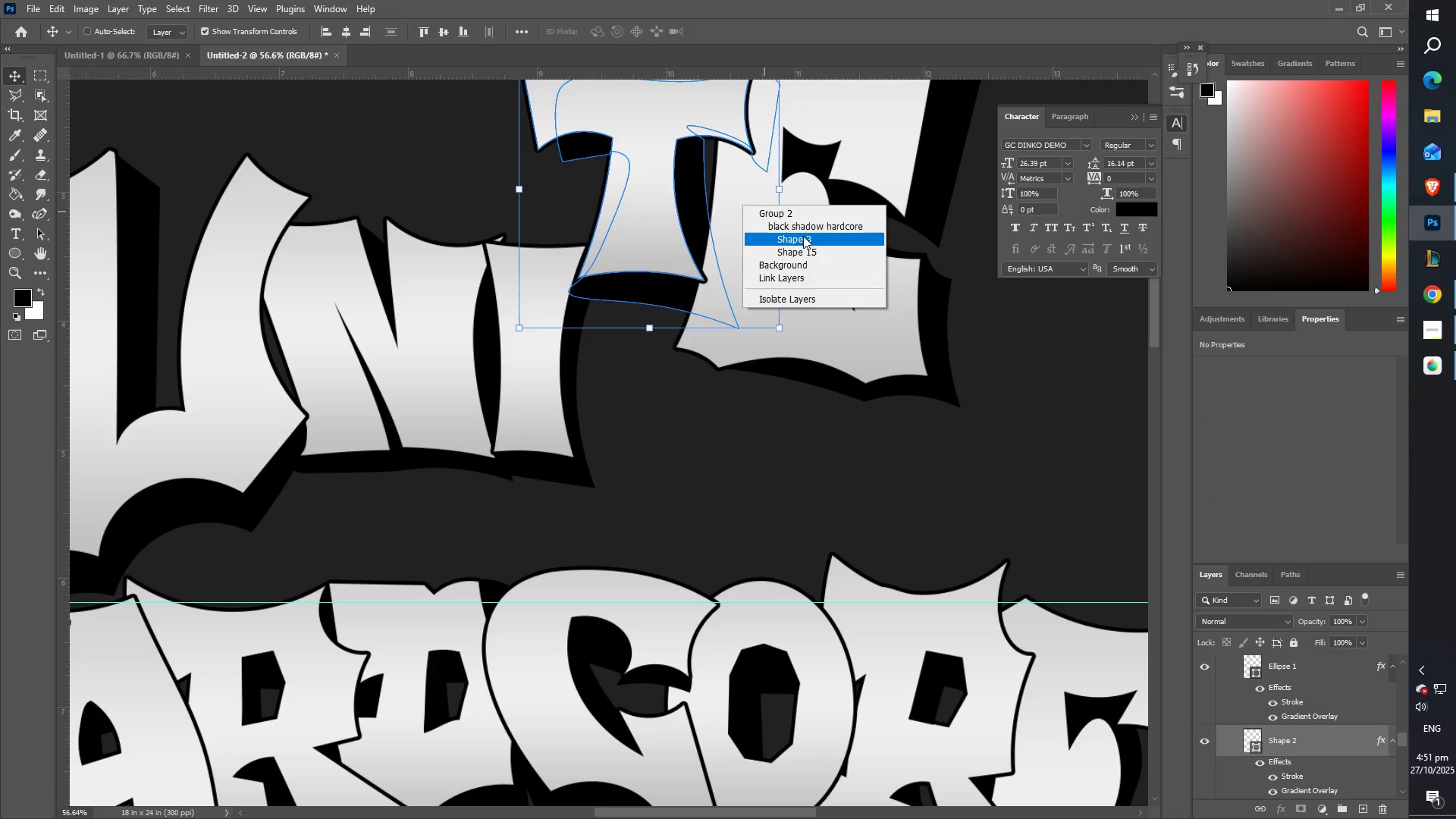 
left_click([803, 236])
 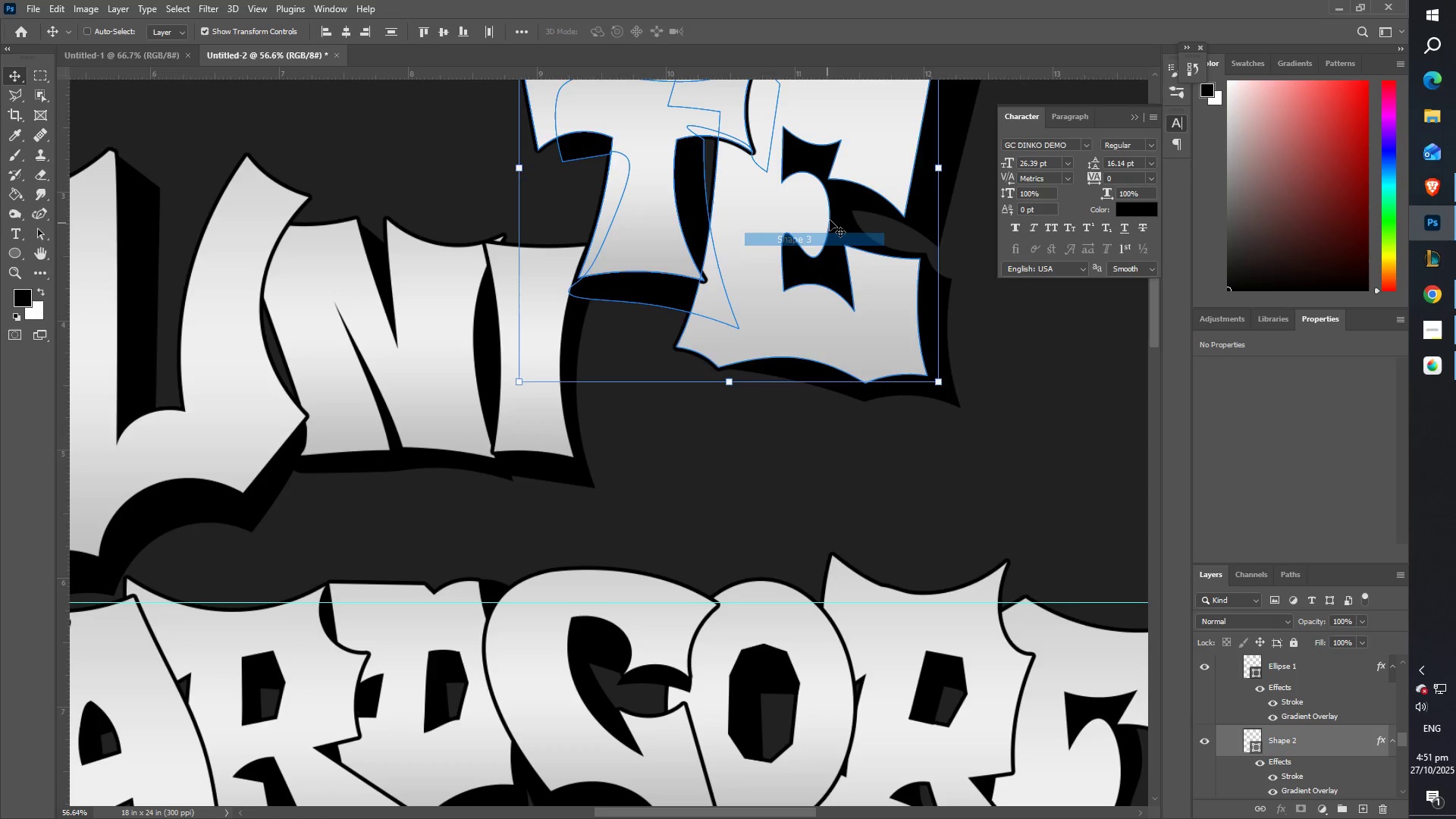 
hold_key(key=ShiftLeft, duration=1.52)
right_click([860, 196])
 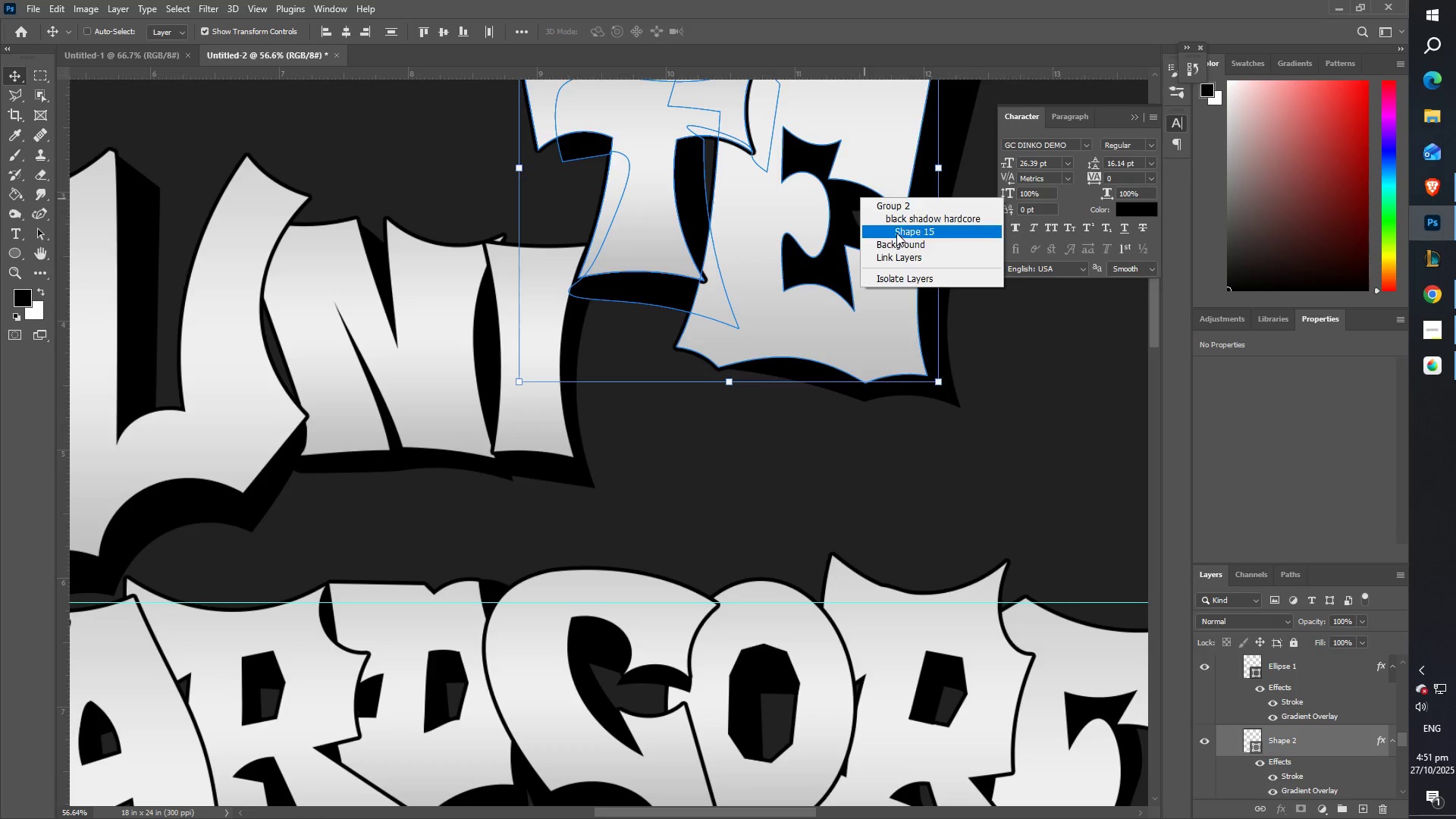 
left_click([896, 233])
 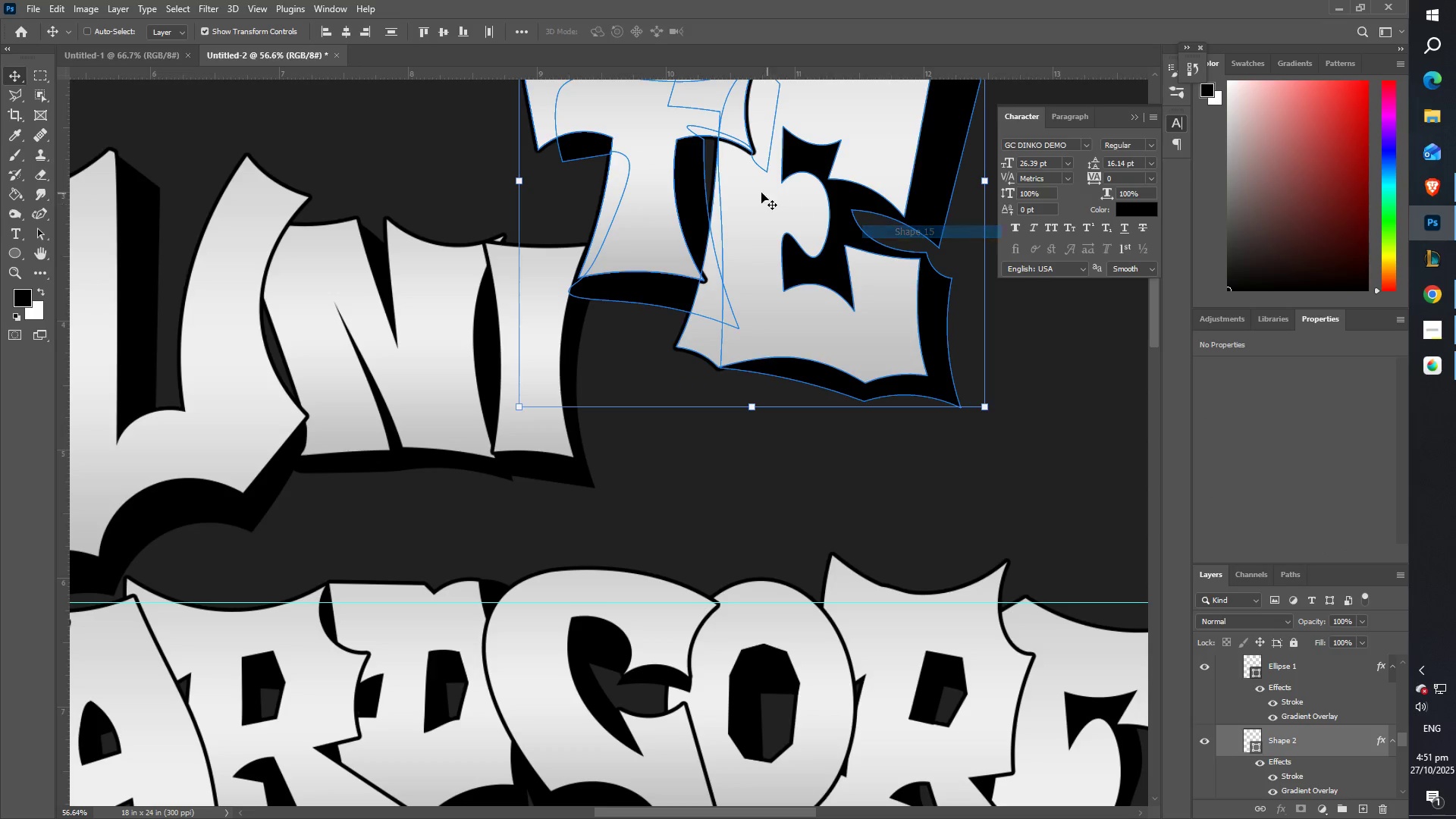 
hold_key(key=ShiftLeft, duration=1.51)
 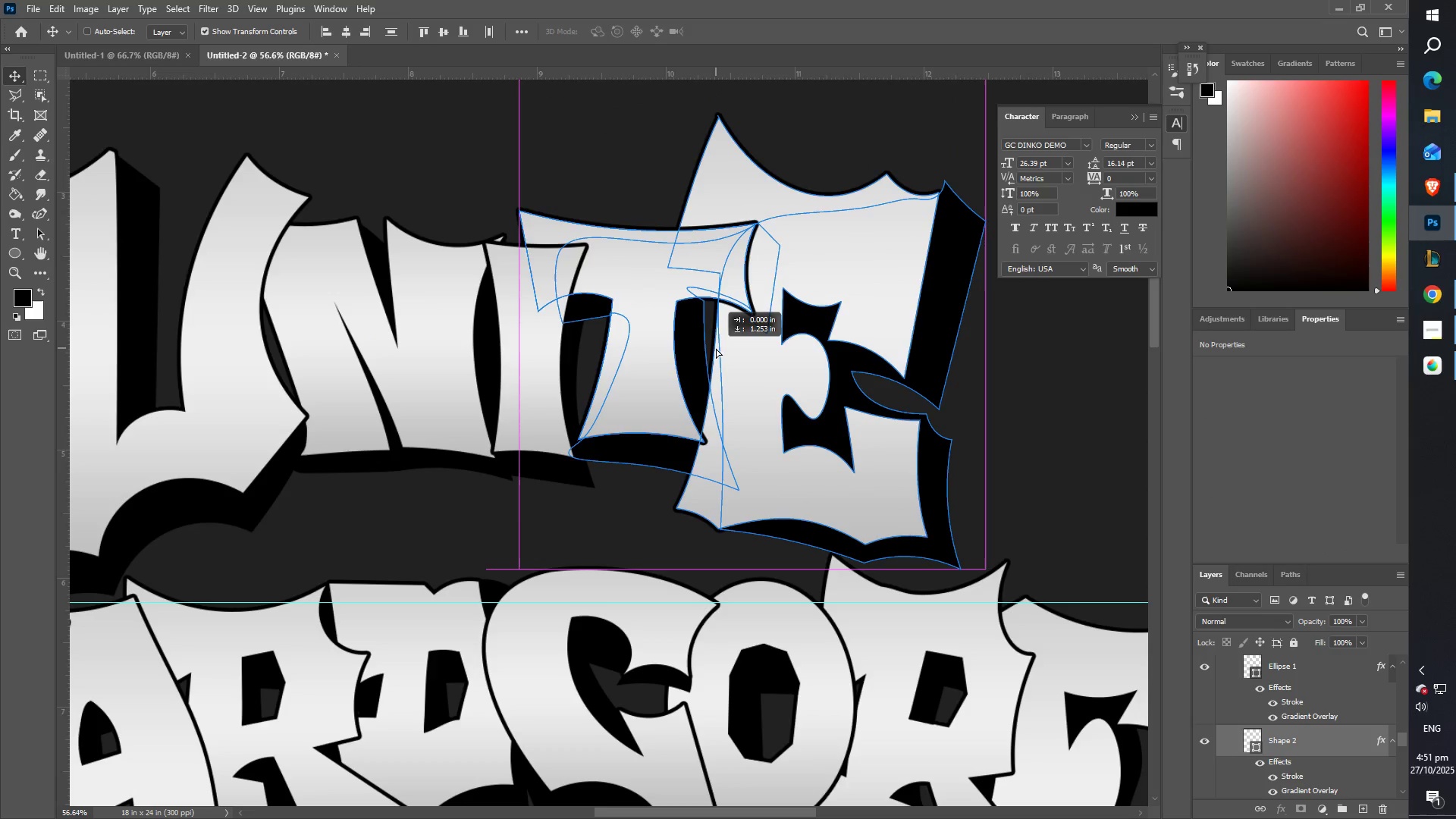 
hold_key(key=ShiftLeft, duration=1.52)
 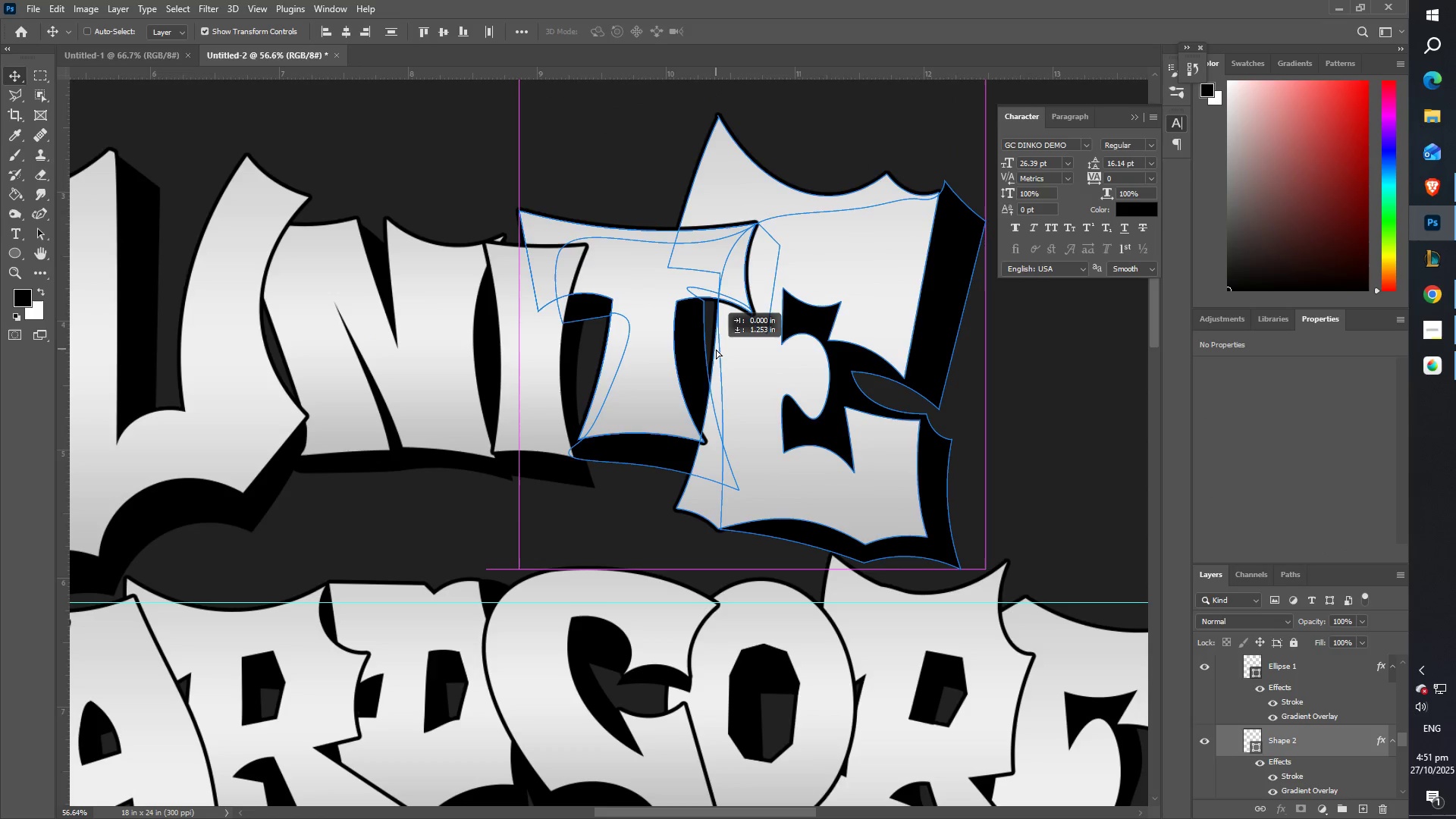 
hold_key(key=ShiftLeft, duration=1.51)
 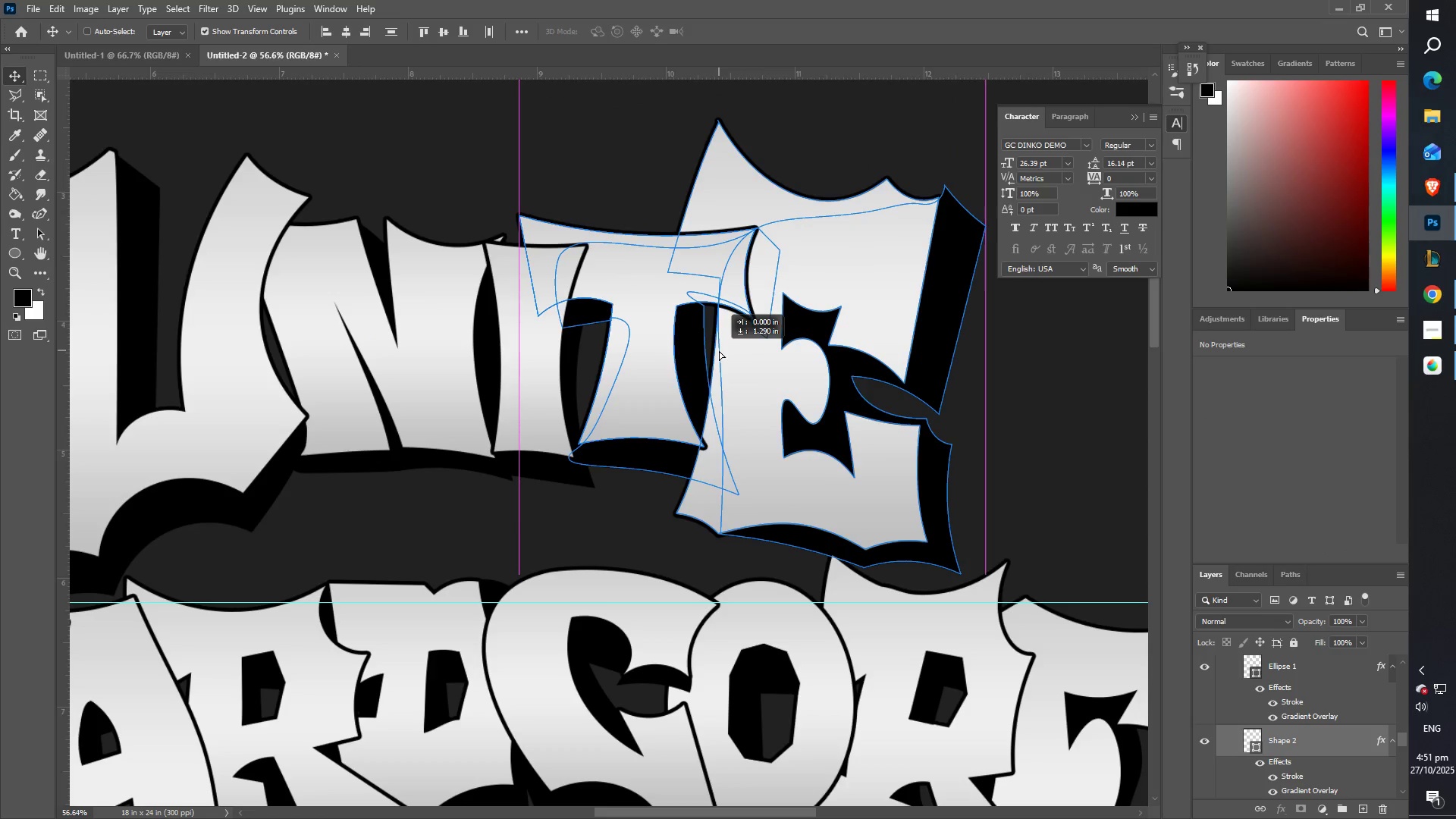 
hold_key(key=ShiftLeft, duration=1.32)
 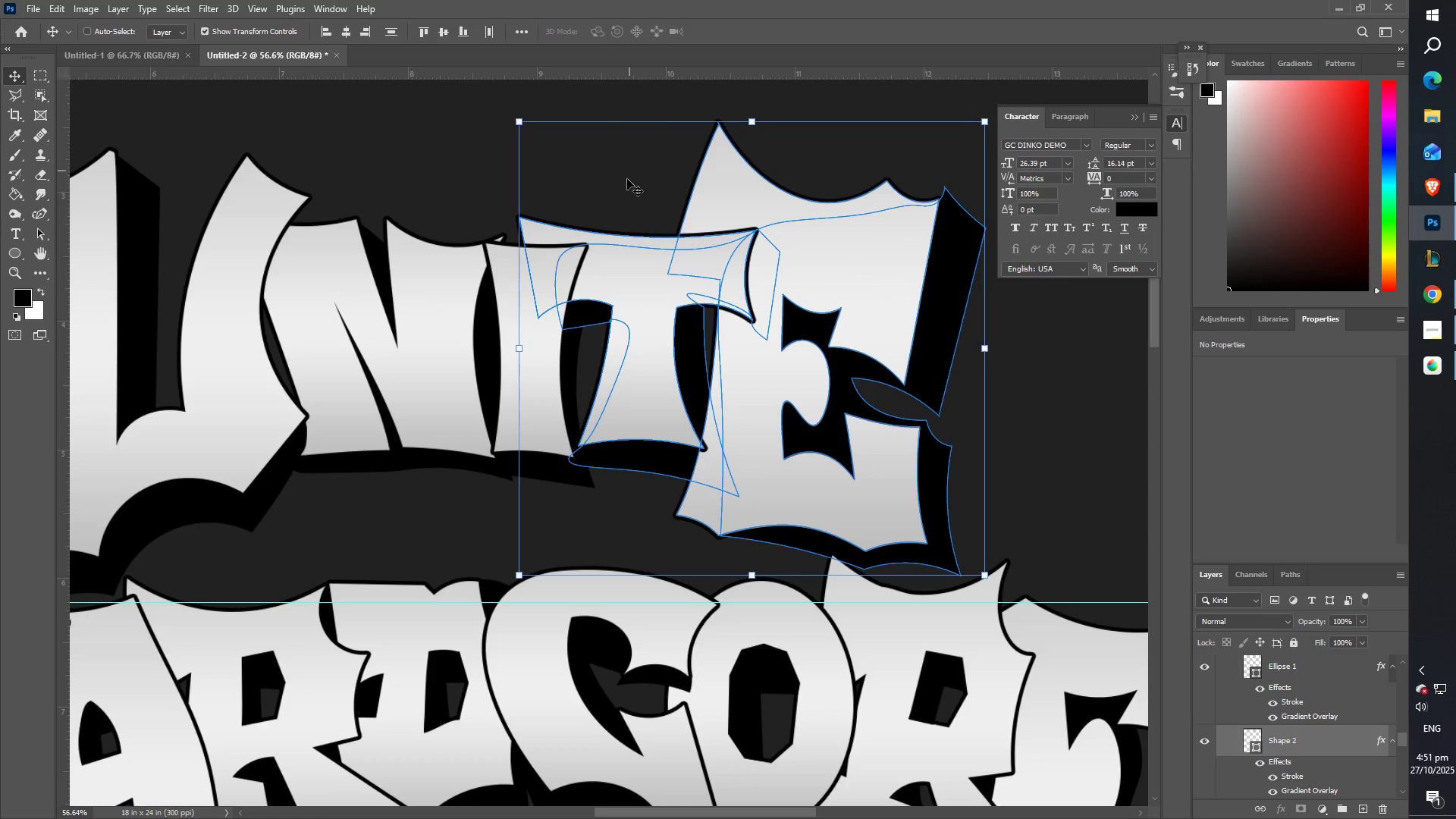 
type(ZZ)
 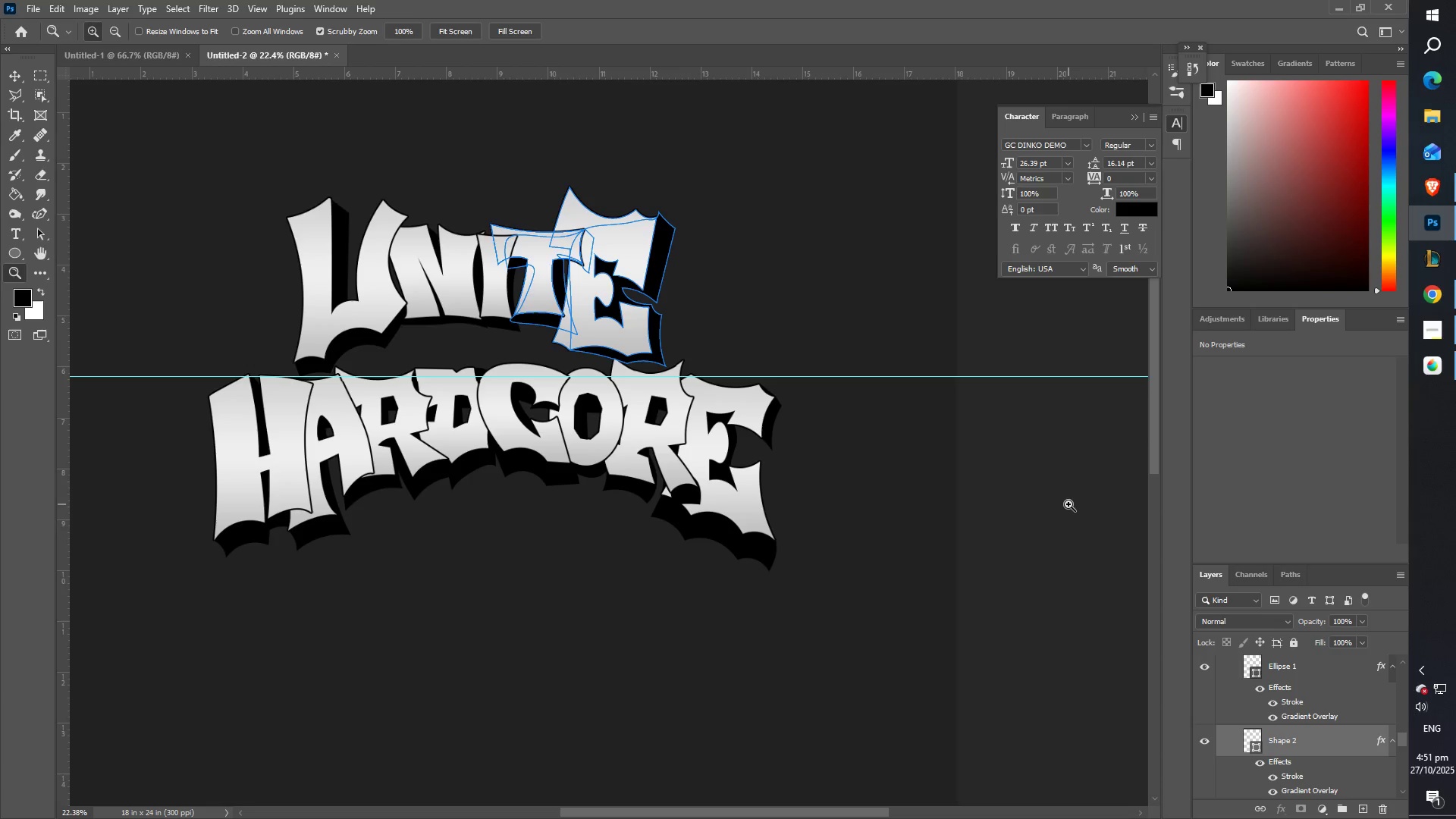 
left_click([1298, 676])
 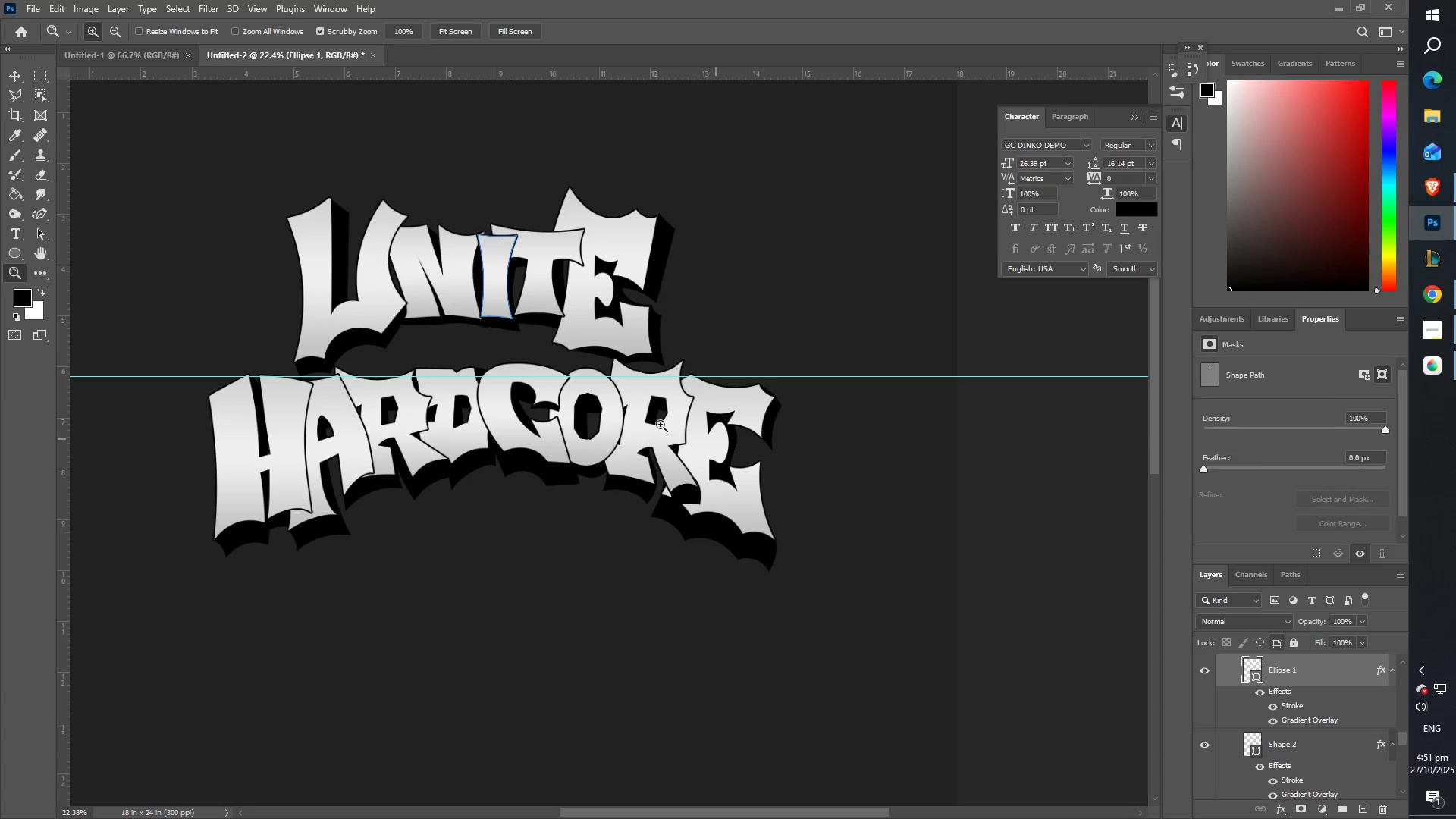 
key(Z)
 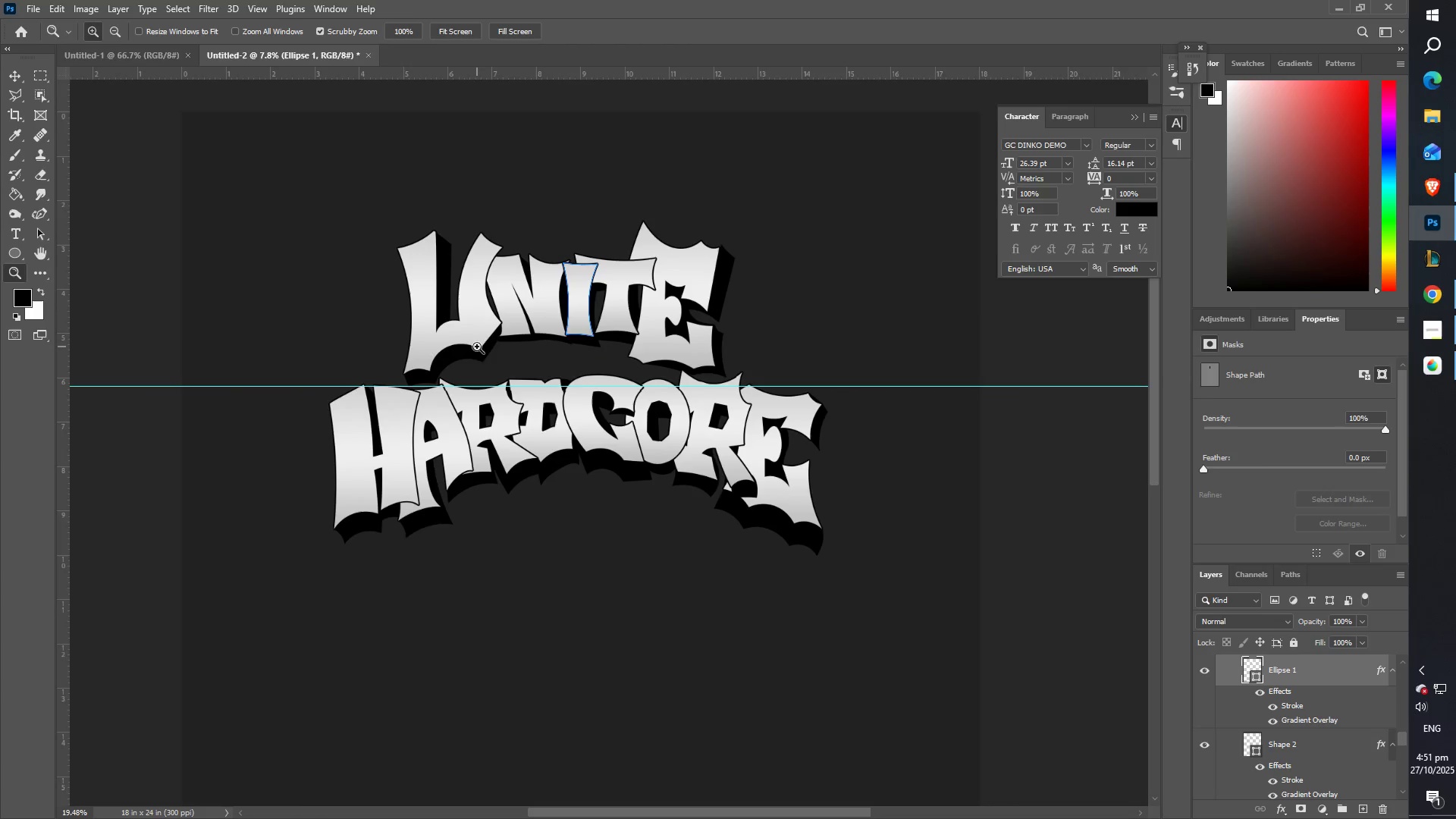 
hold_key(key=Space, duration=0.64)
 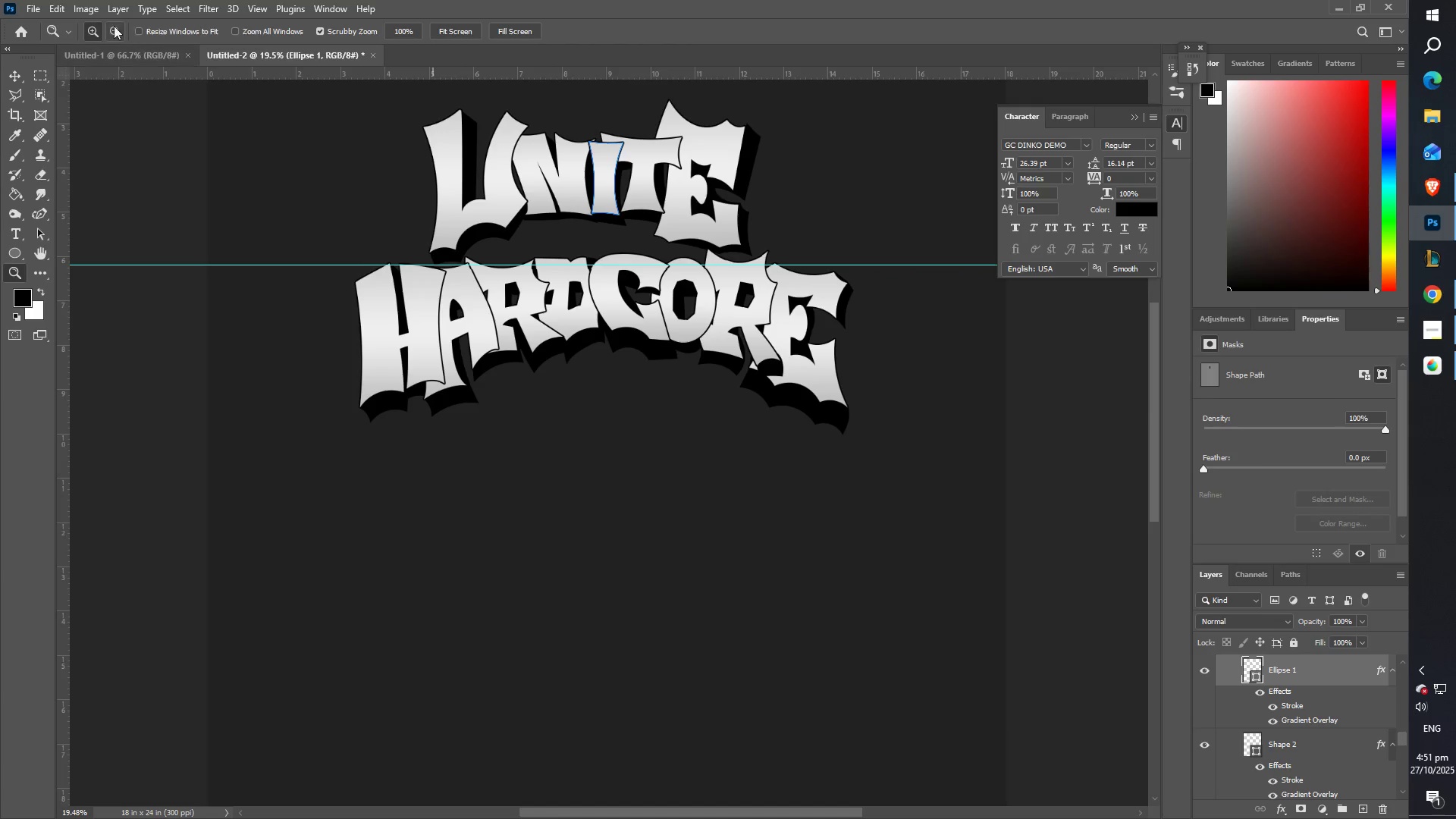 
left_click([27, 4])
 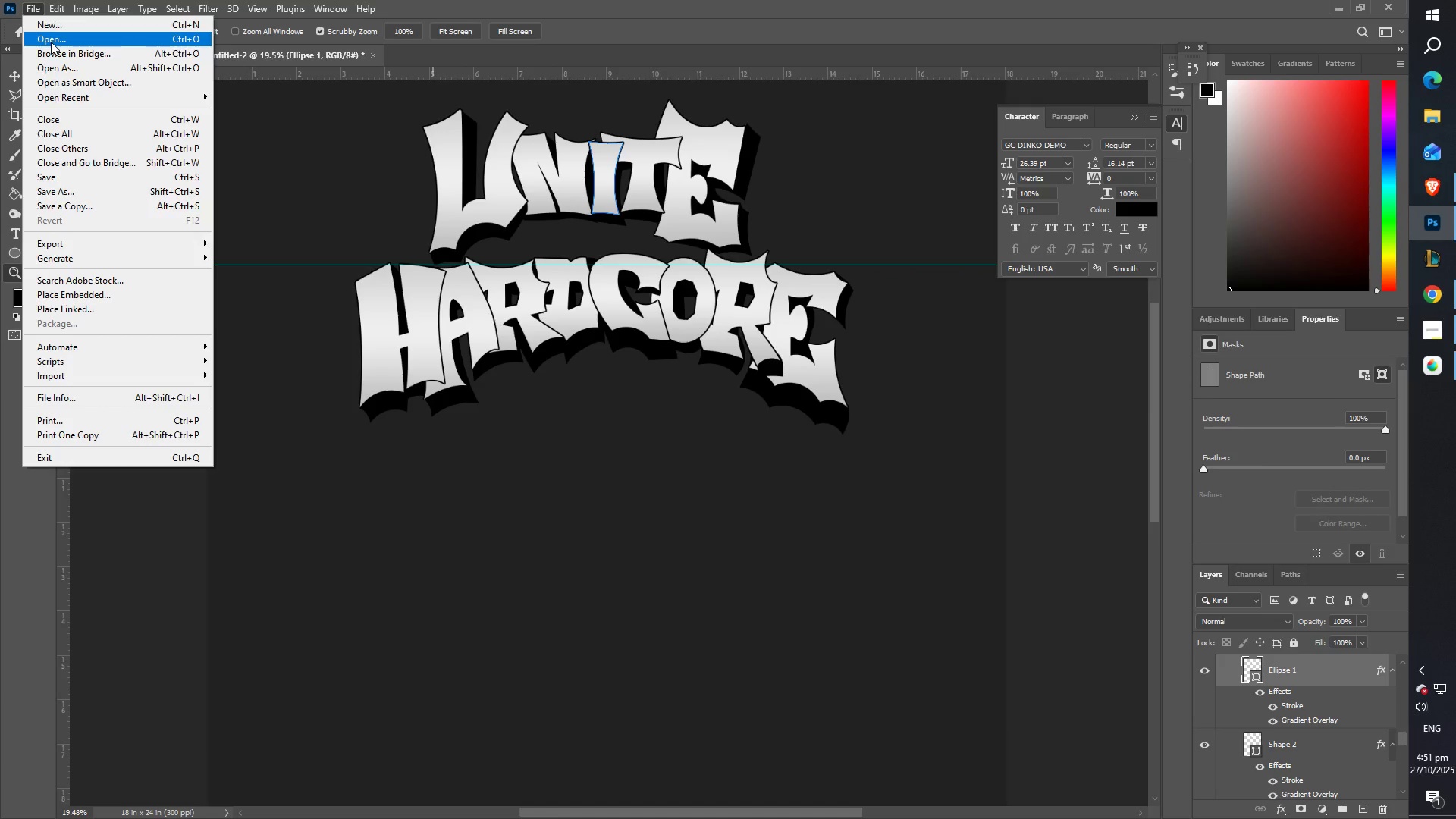 
left_click([51, 42])
 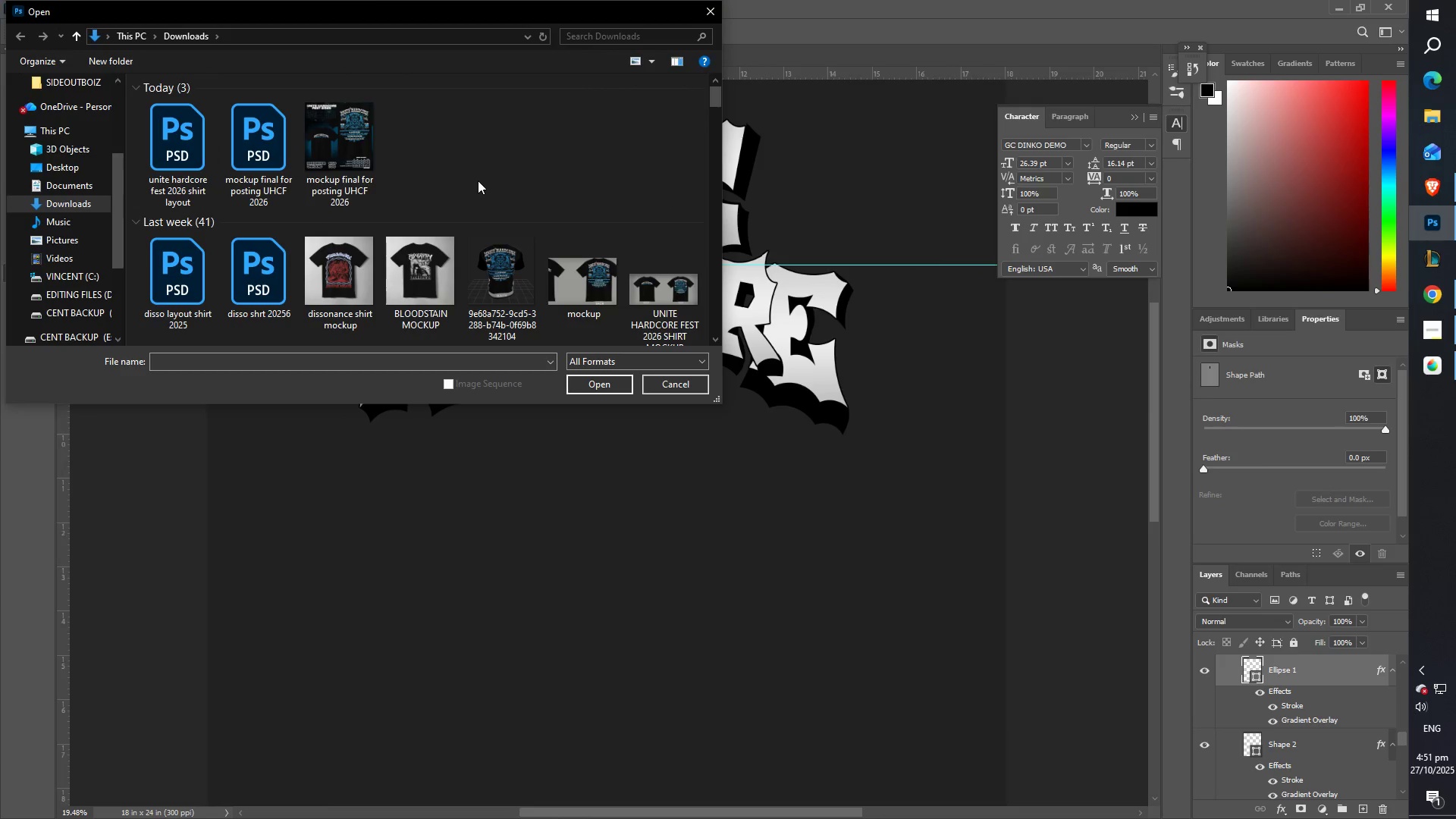 
scroll: coordinate [504, 201], scroll_direction: up, amount: 2.0
 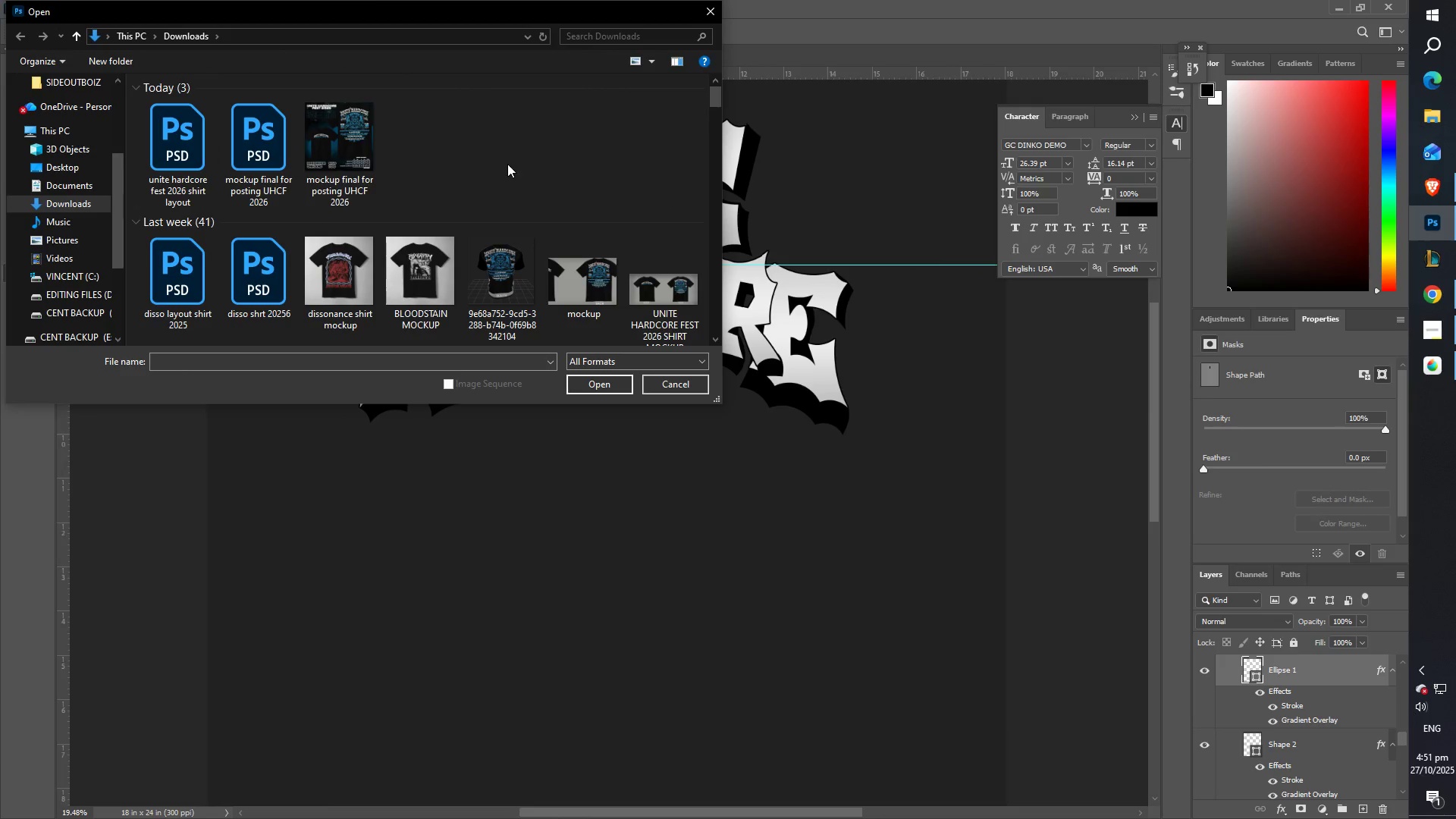 
scroll: coordinate [507, 164], scroll_direction: down, amount: 1.0
 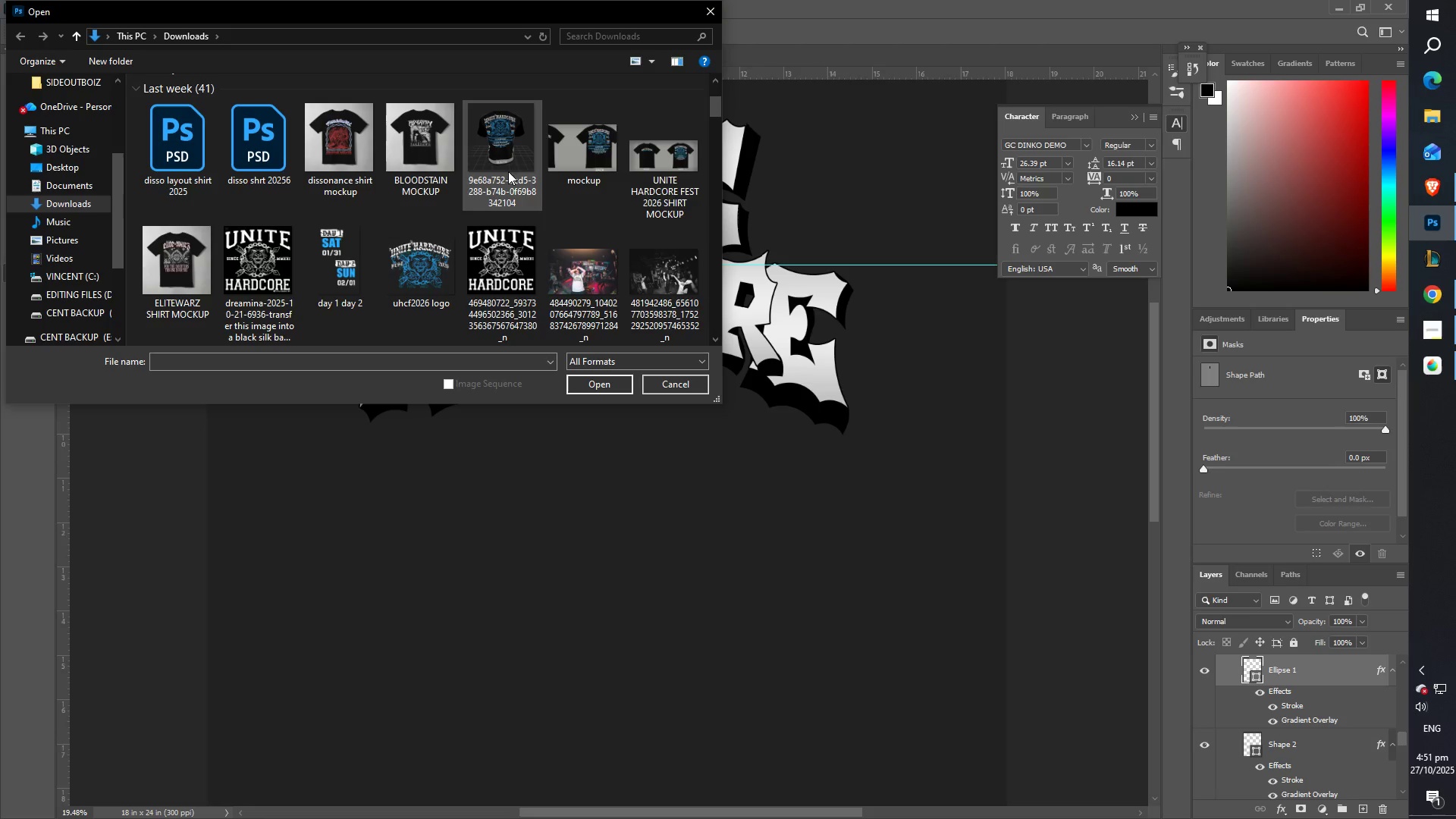 
scroll: coordinate [488, 228], scroll_direction: up, amount: 3.0
 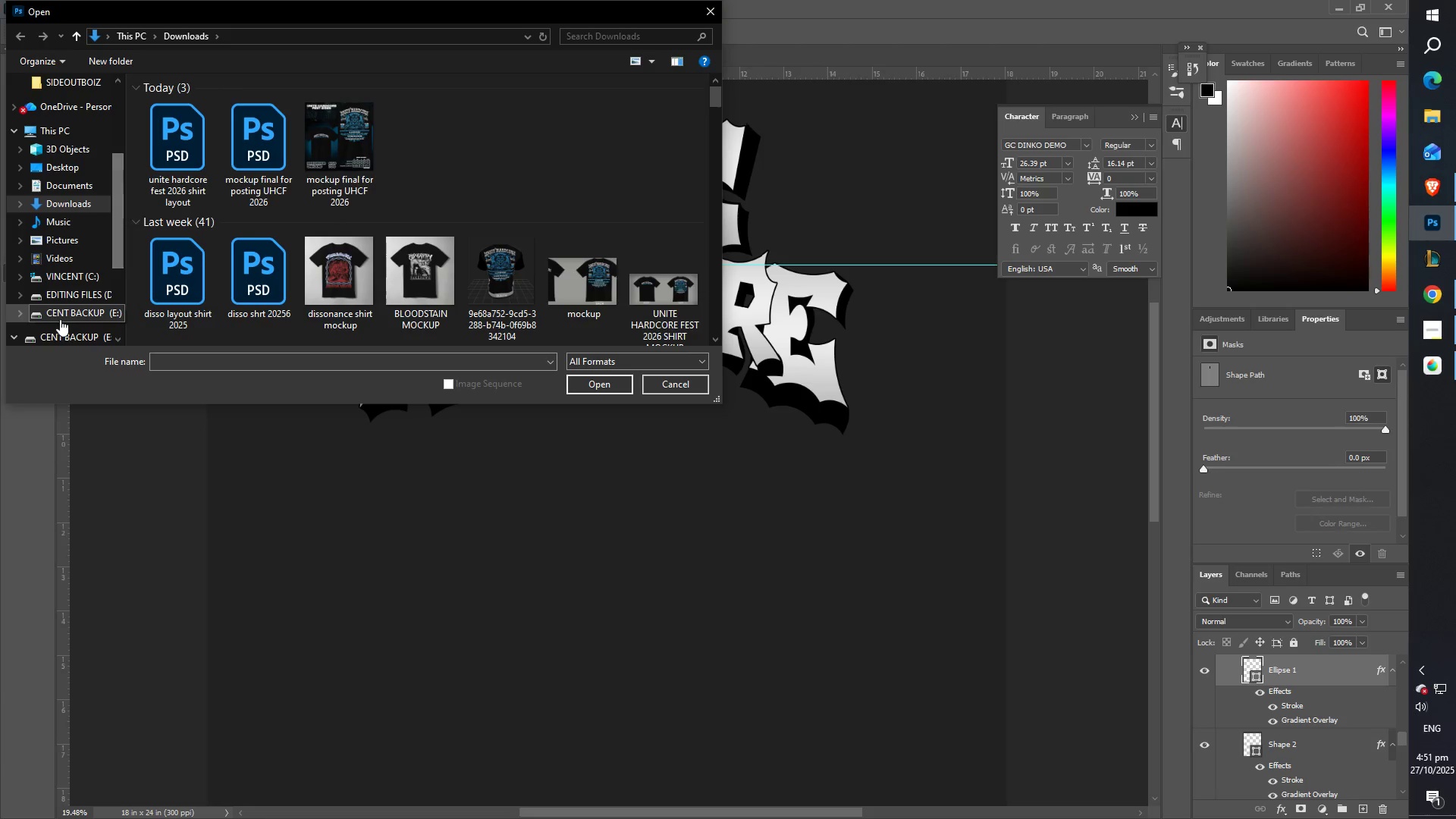 
left_click([65, 297])
 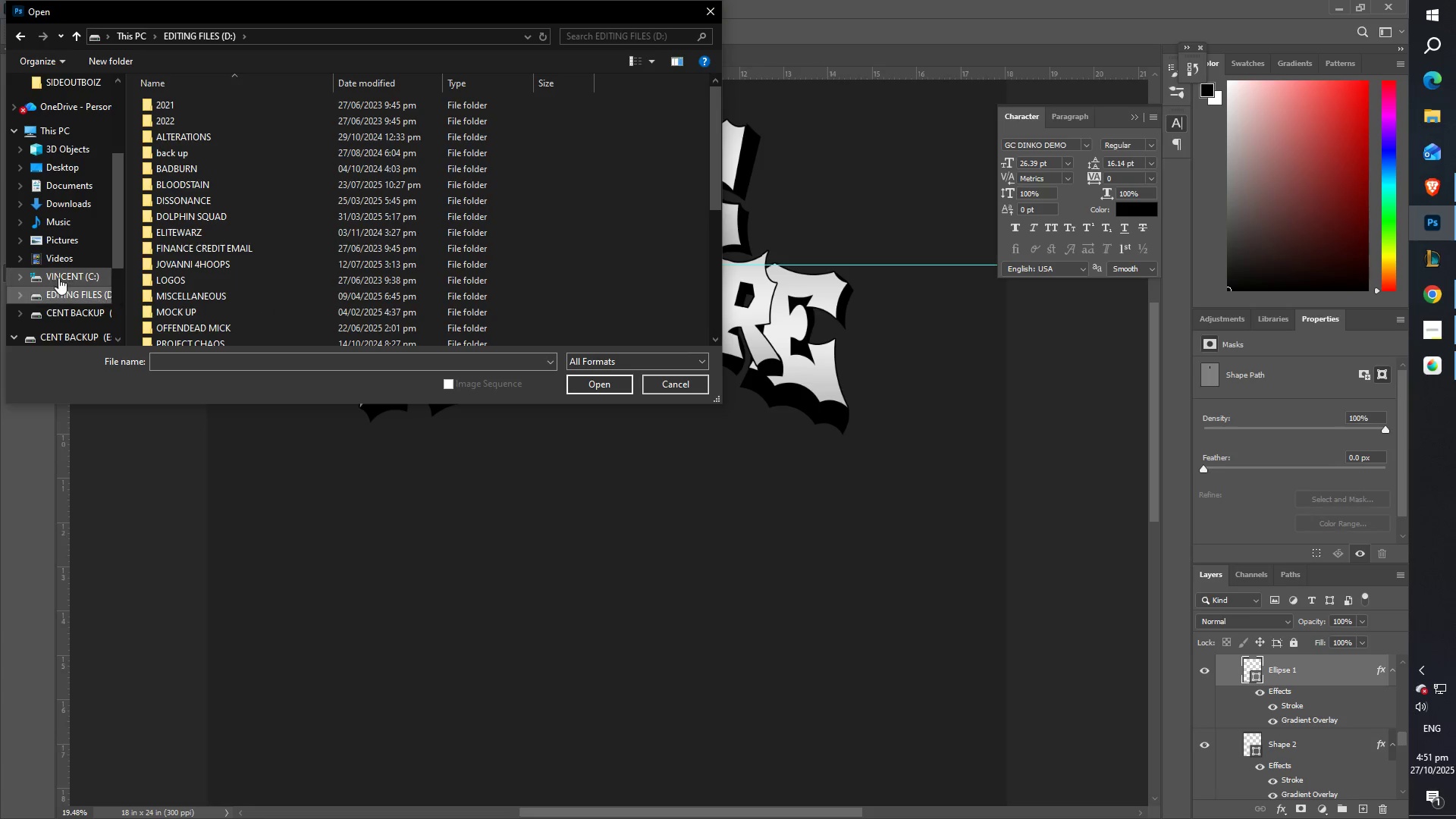 
left_click([60, 276])
 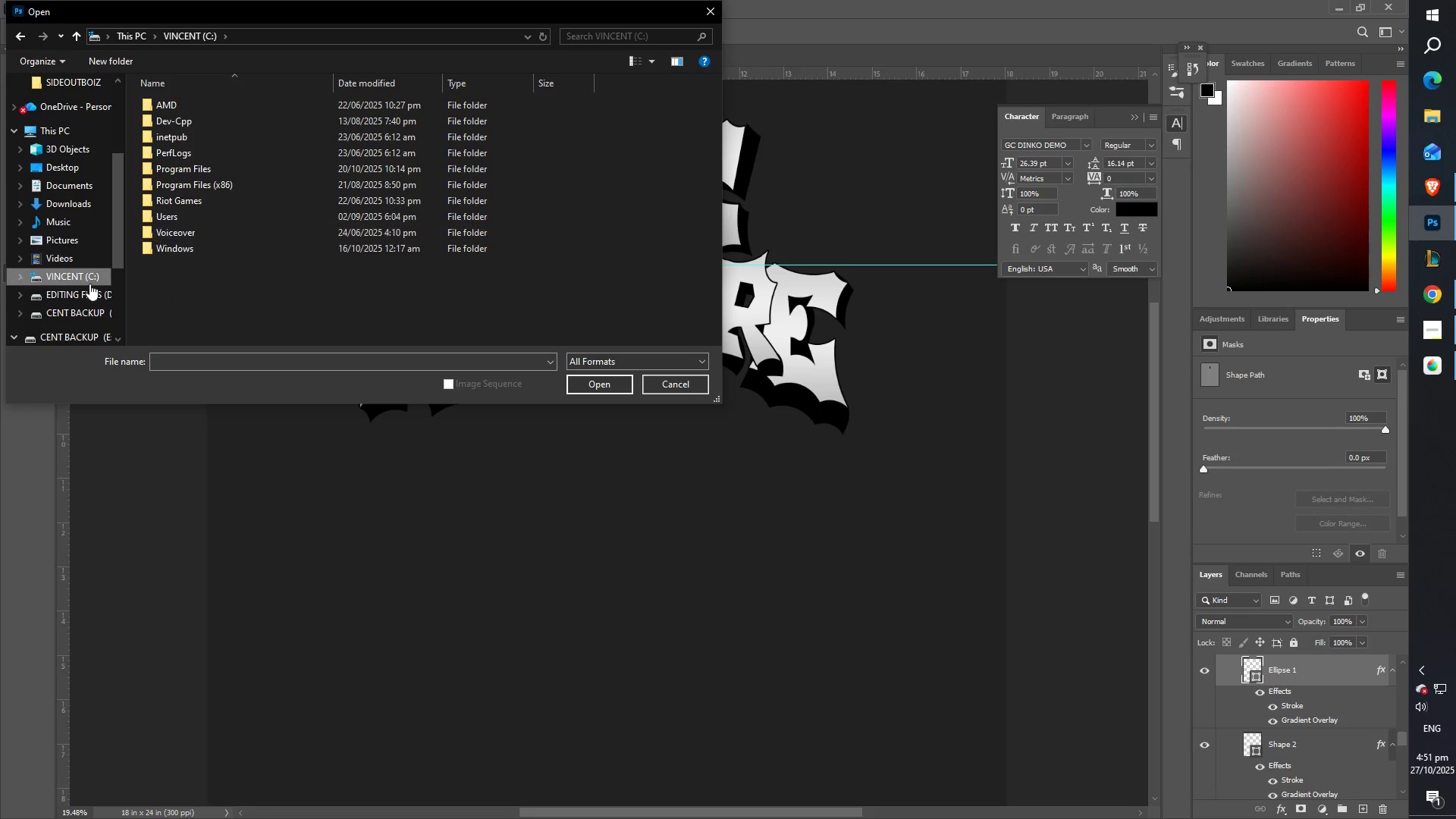 
left_click([86, 287])
 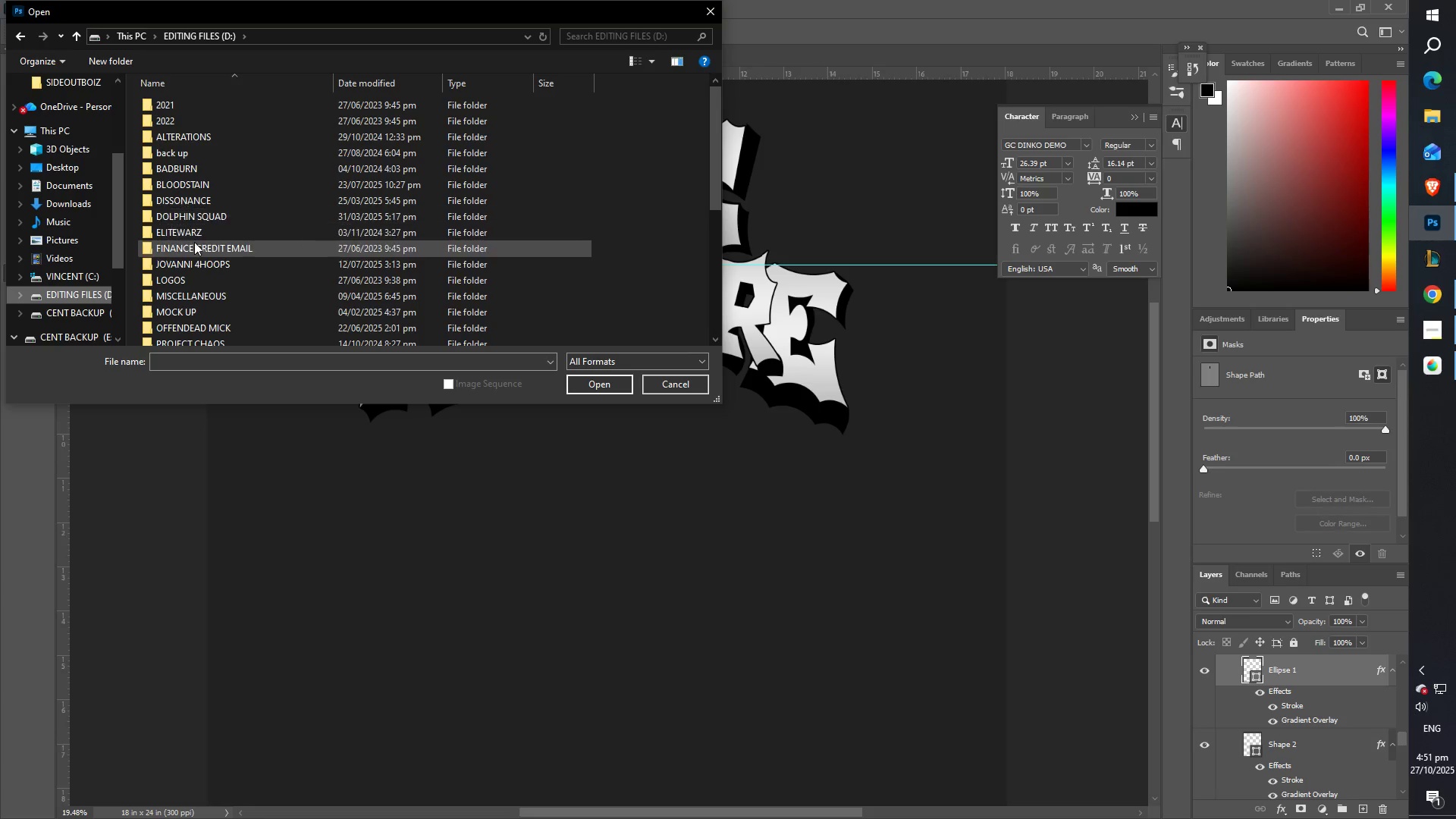 
scroll: coordinate [192, 284], scroll_direction: down, amount: 3.0
 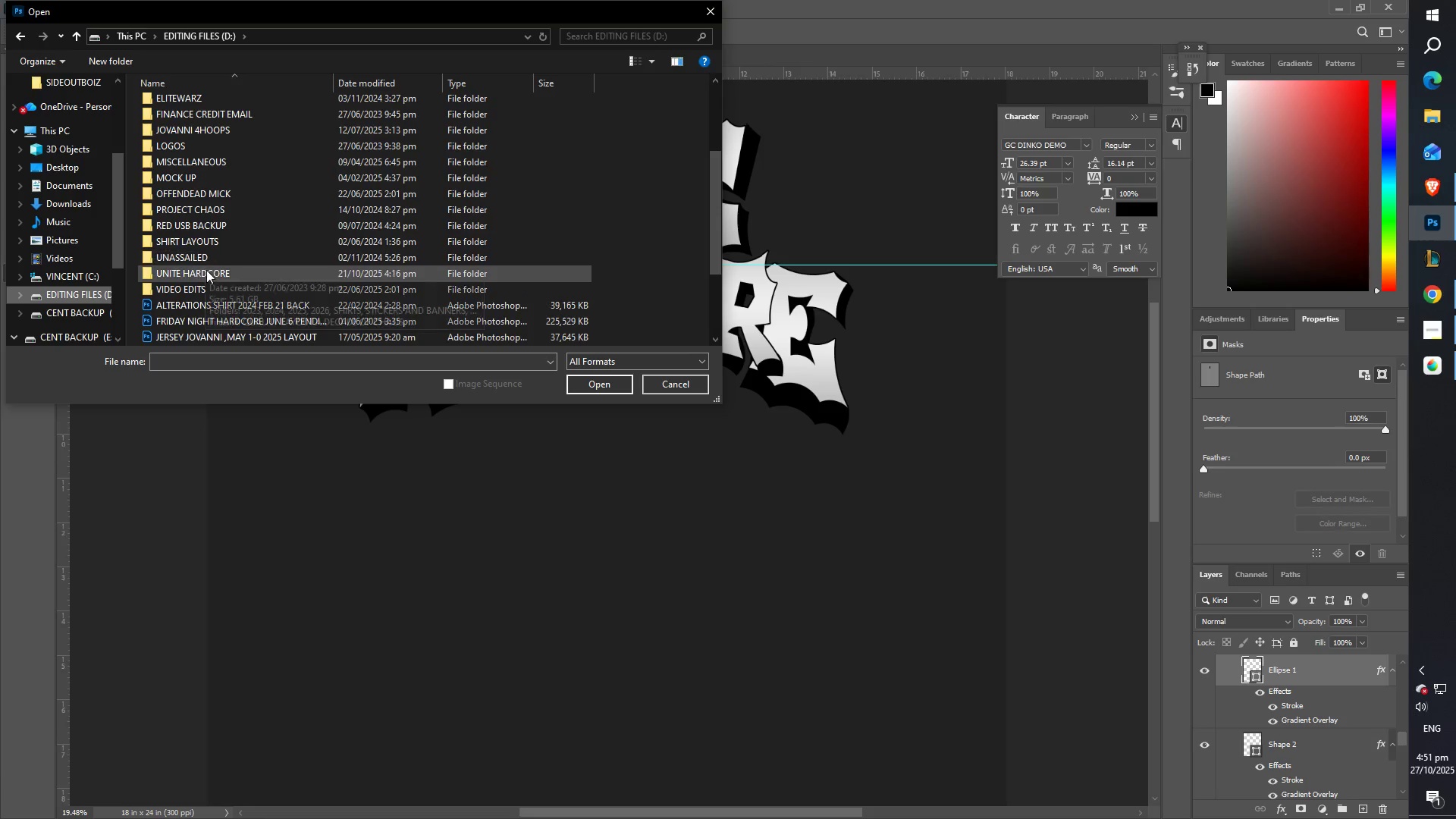 
double_click([207, 271])
 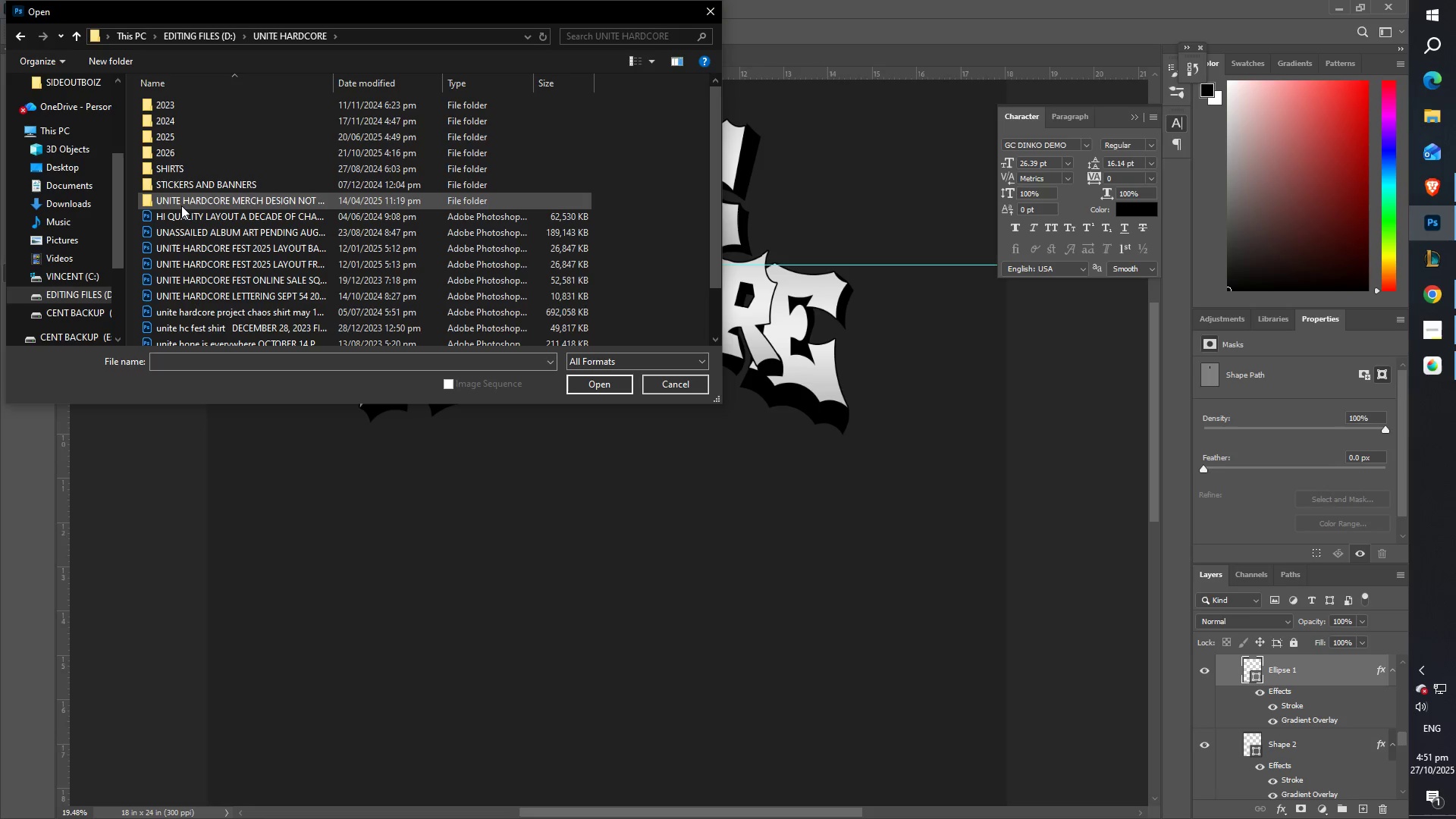 
double_click([180, 203])
 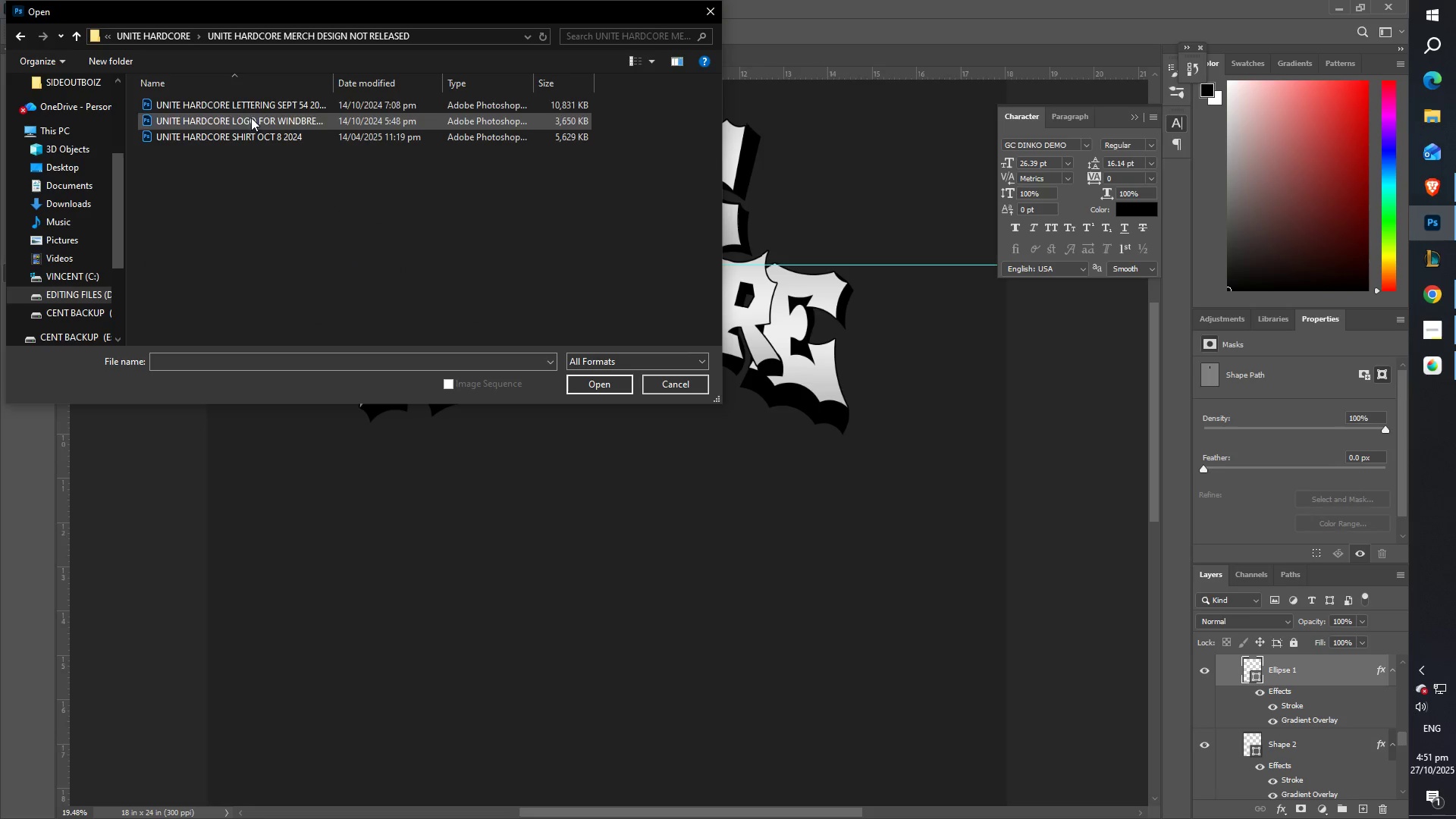 
left_click([252, 105])
 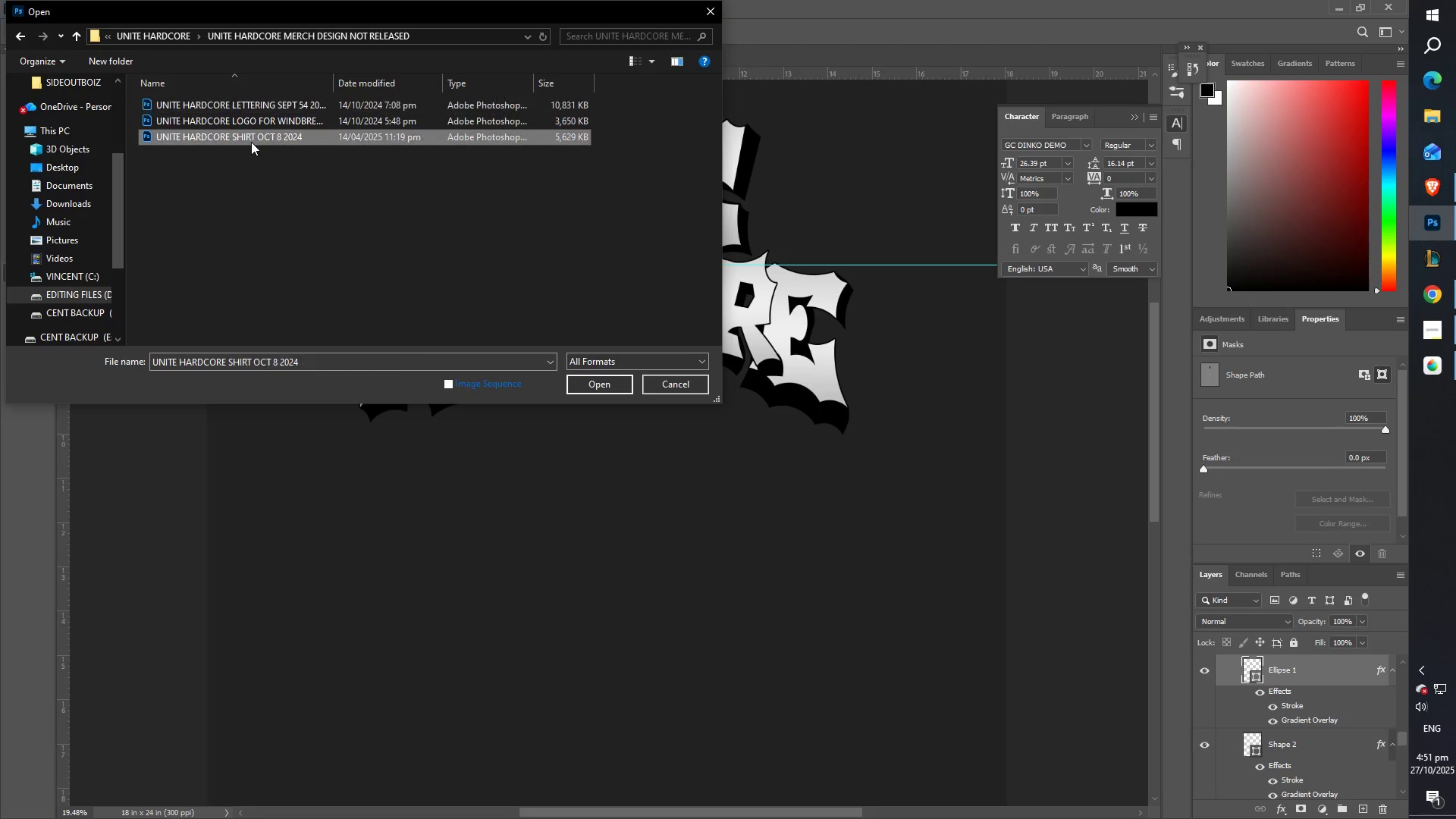 
left_click([251, 142])
 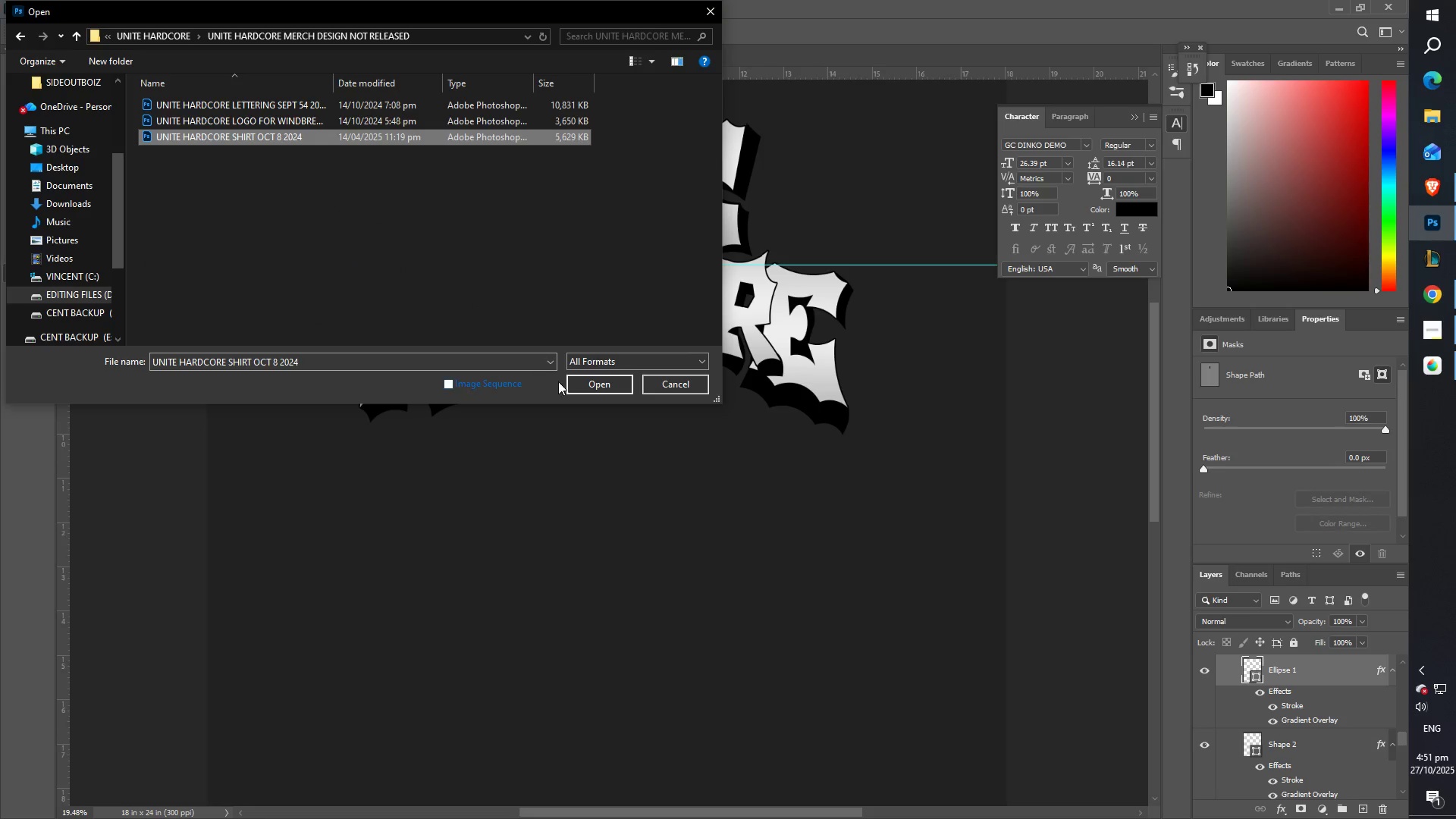 
left_click([572, 385])
 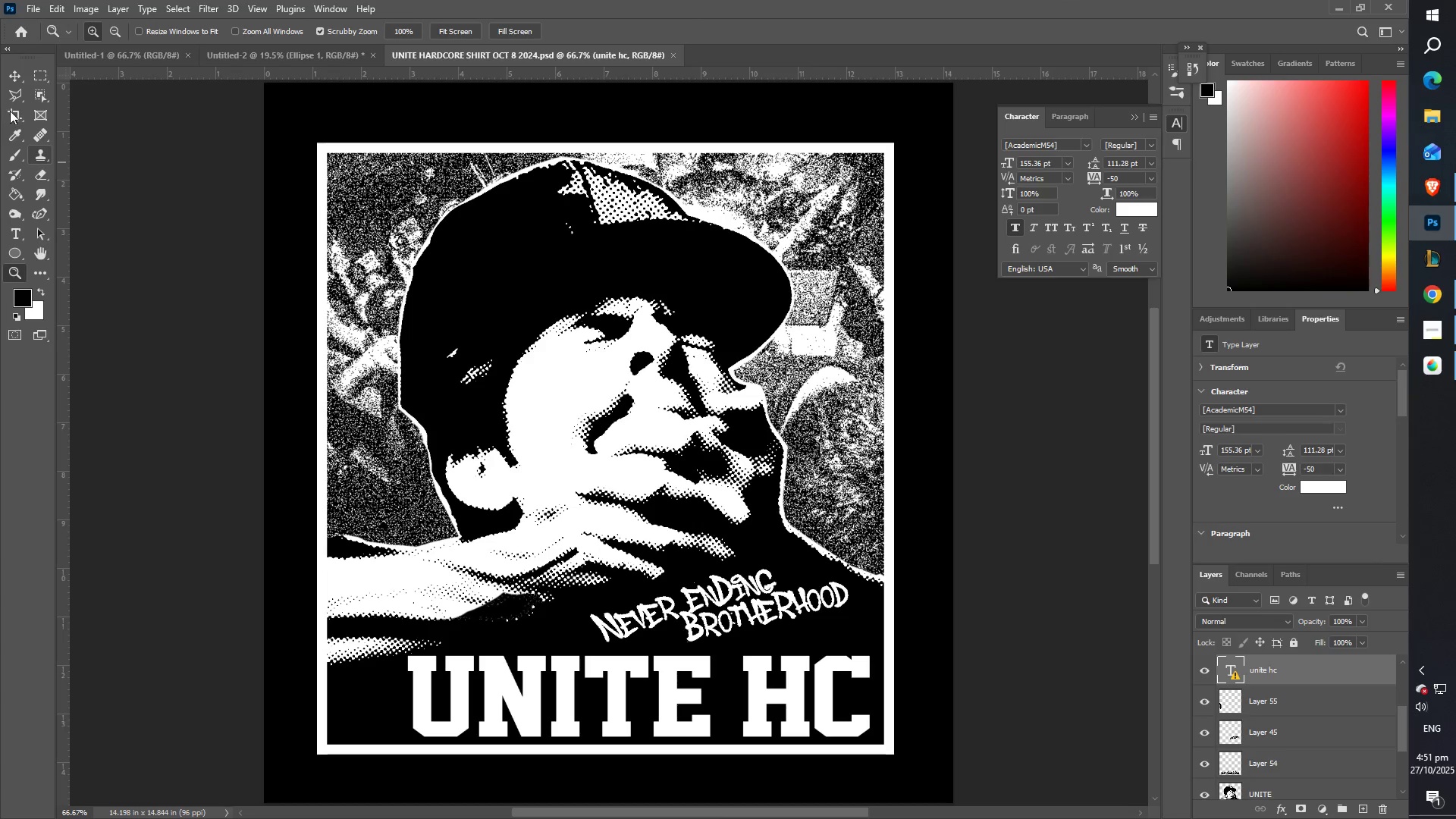 
left_click([20, 77])
 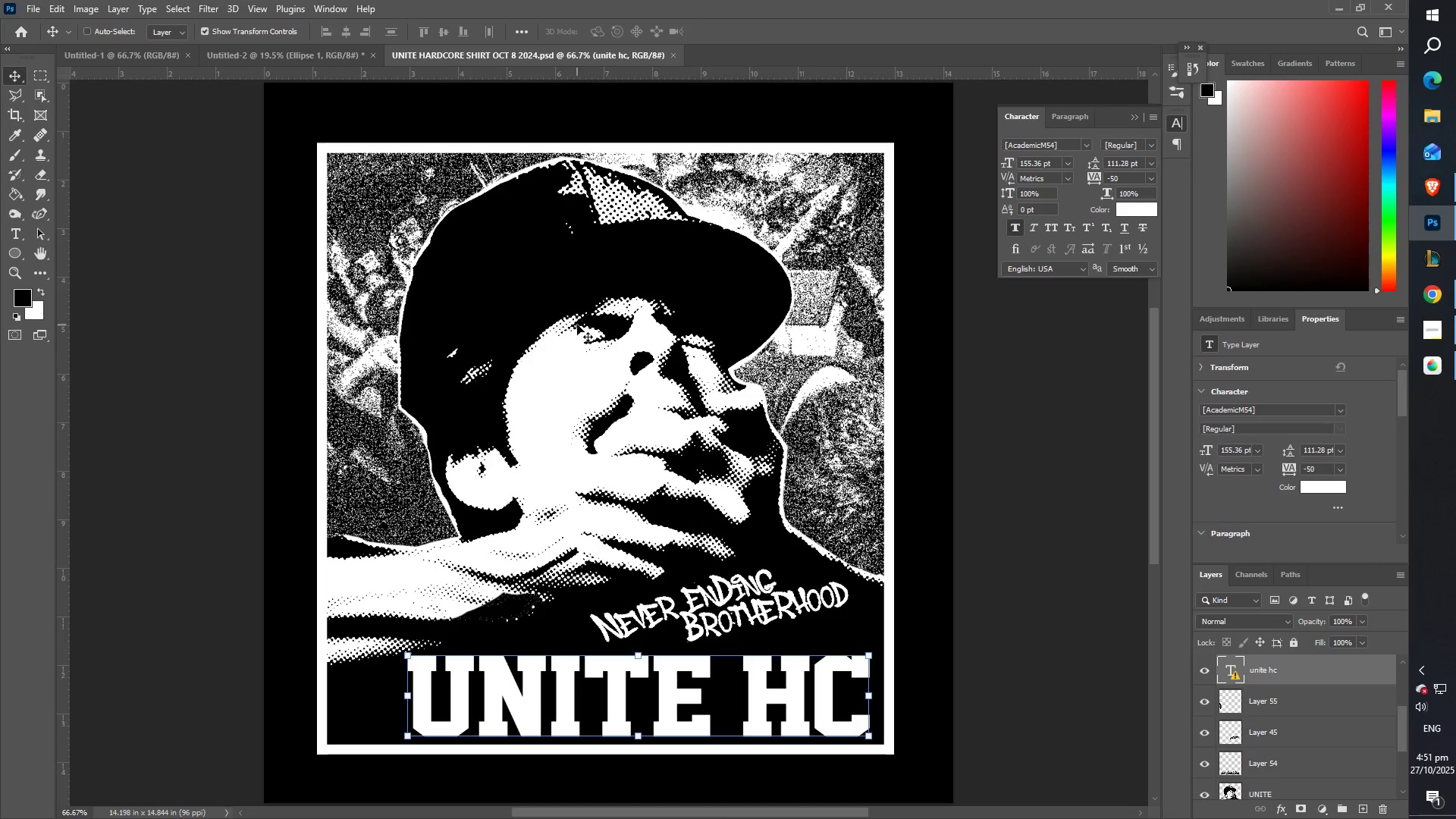 
right_click([576, 322])
 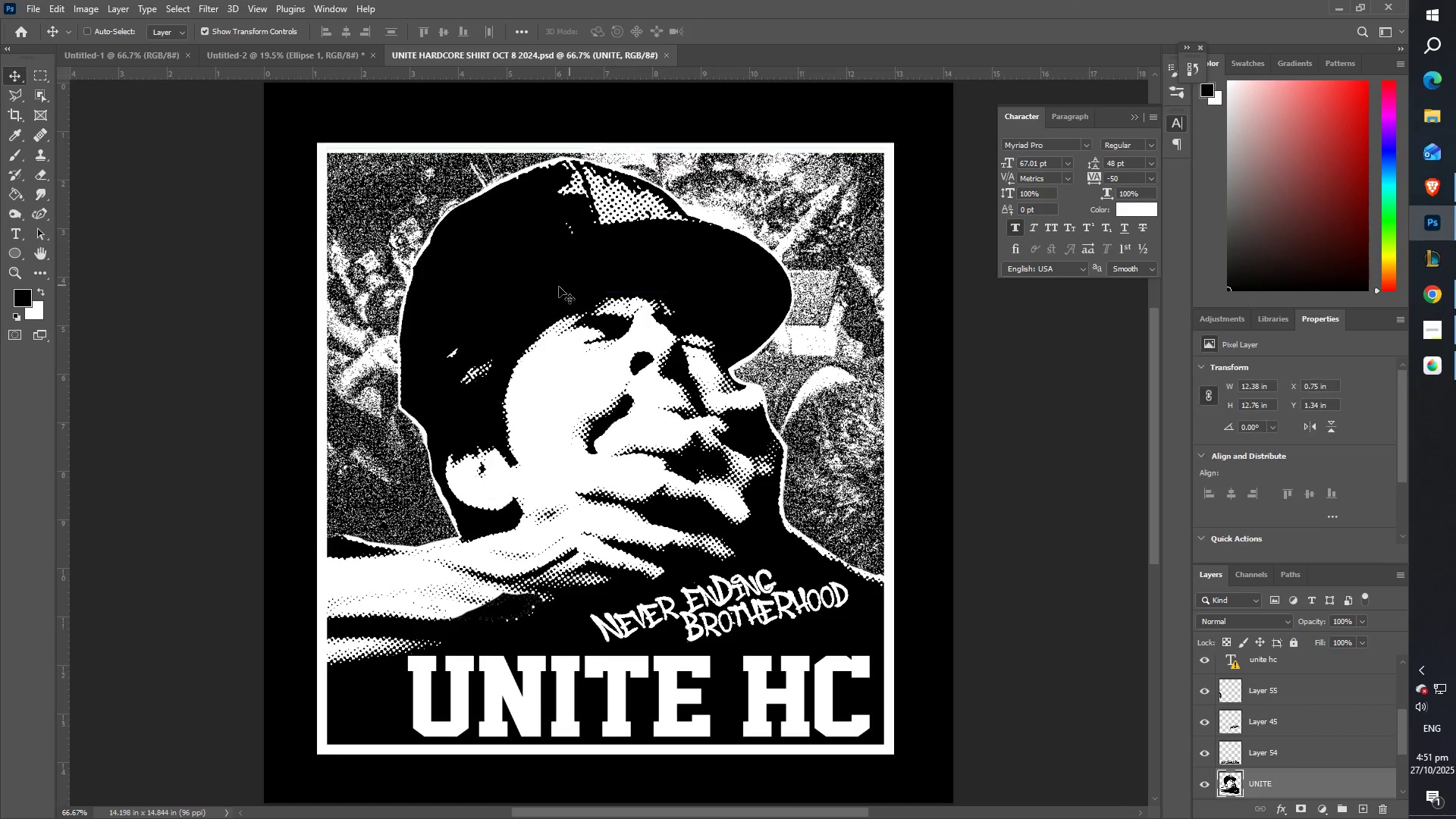 
key(Control+ControlLeft)
 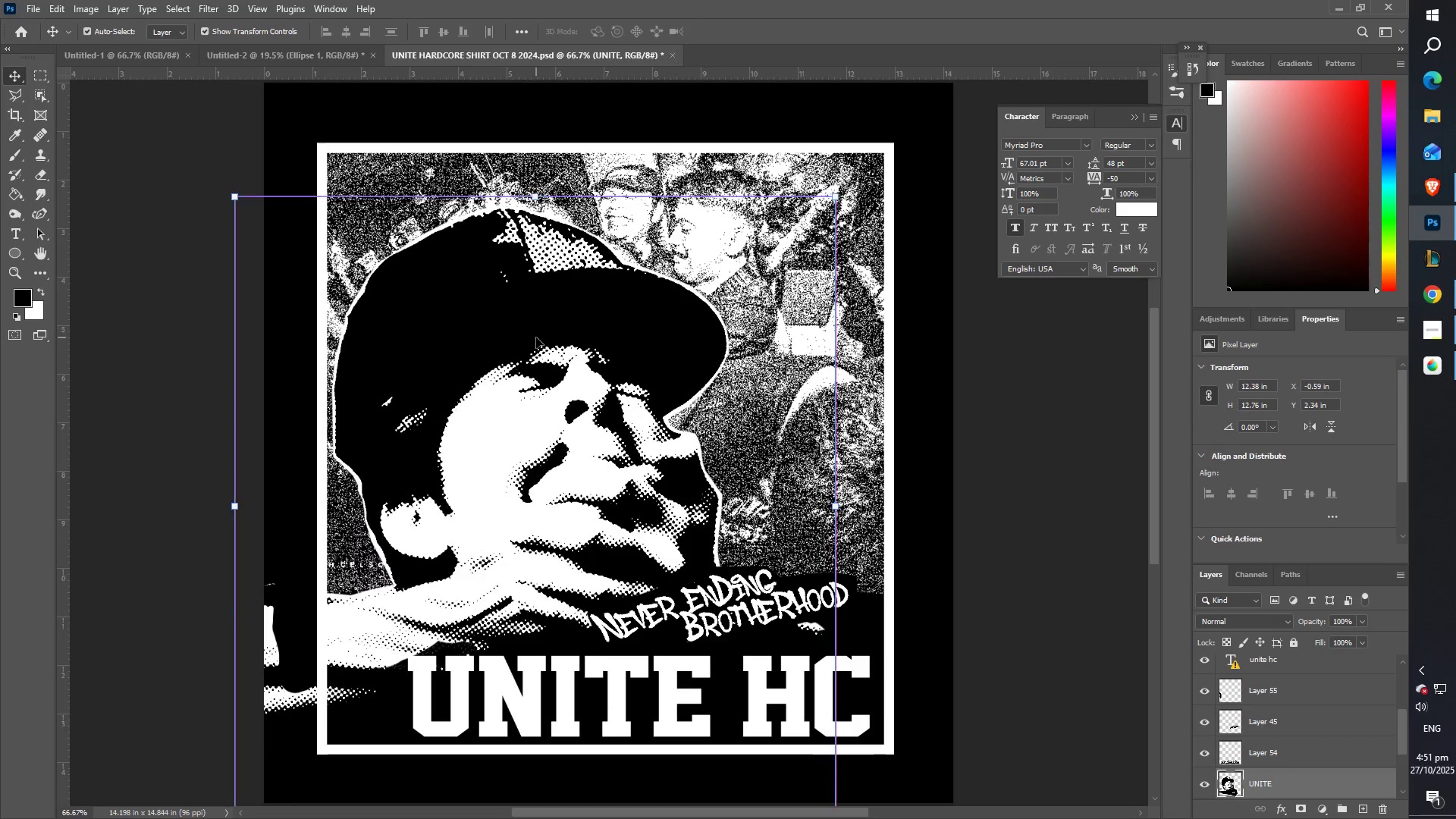 
key(Control+Z)
 